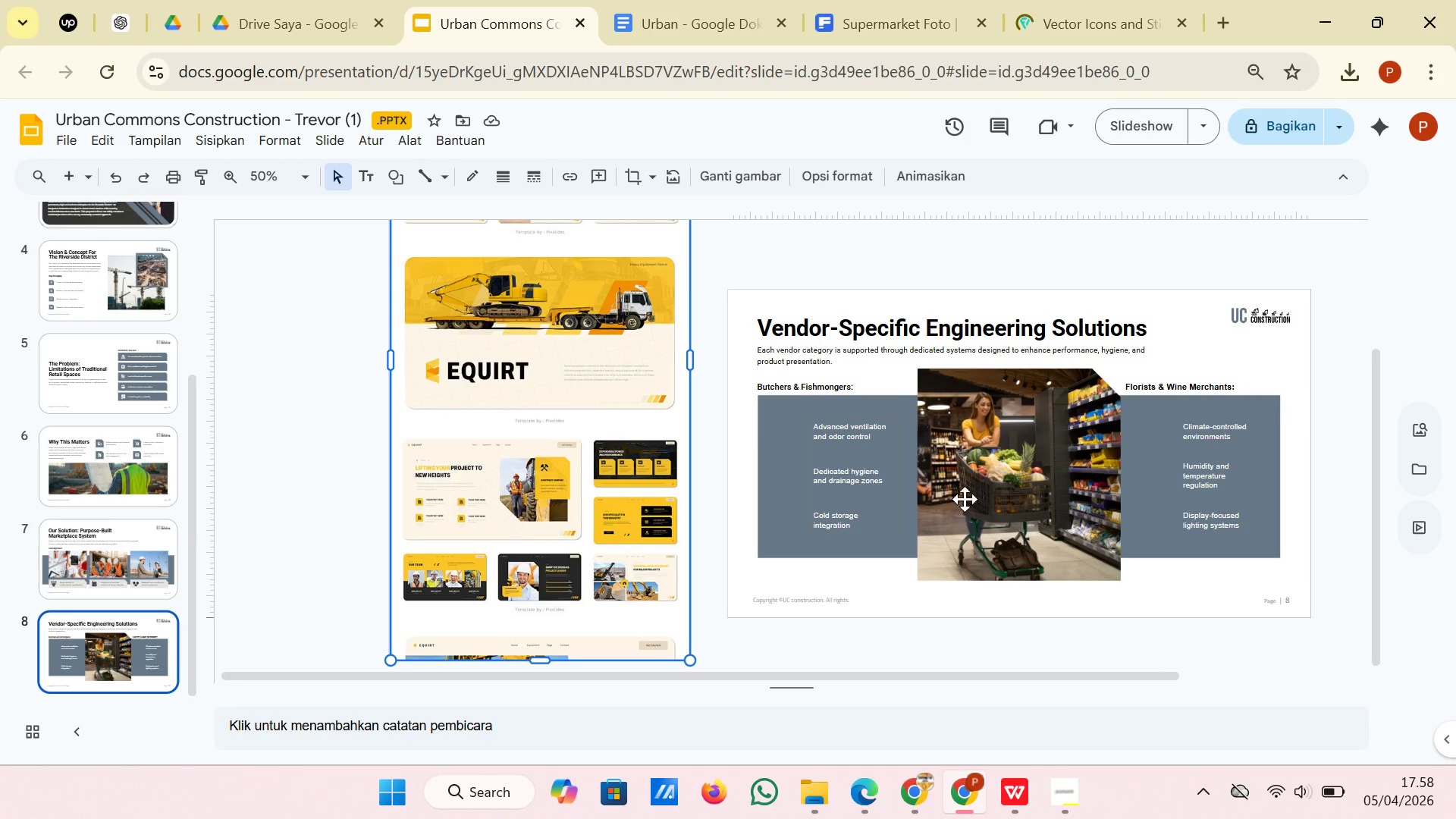 
left_click([1002, 506])
 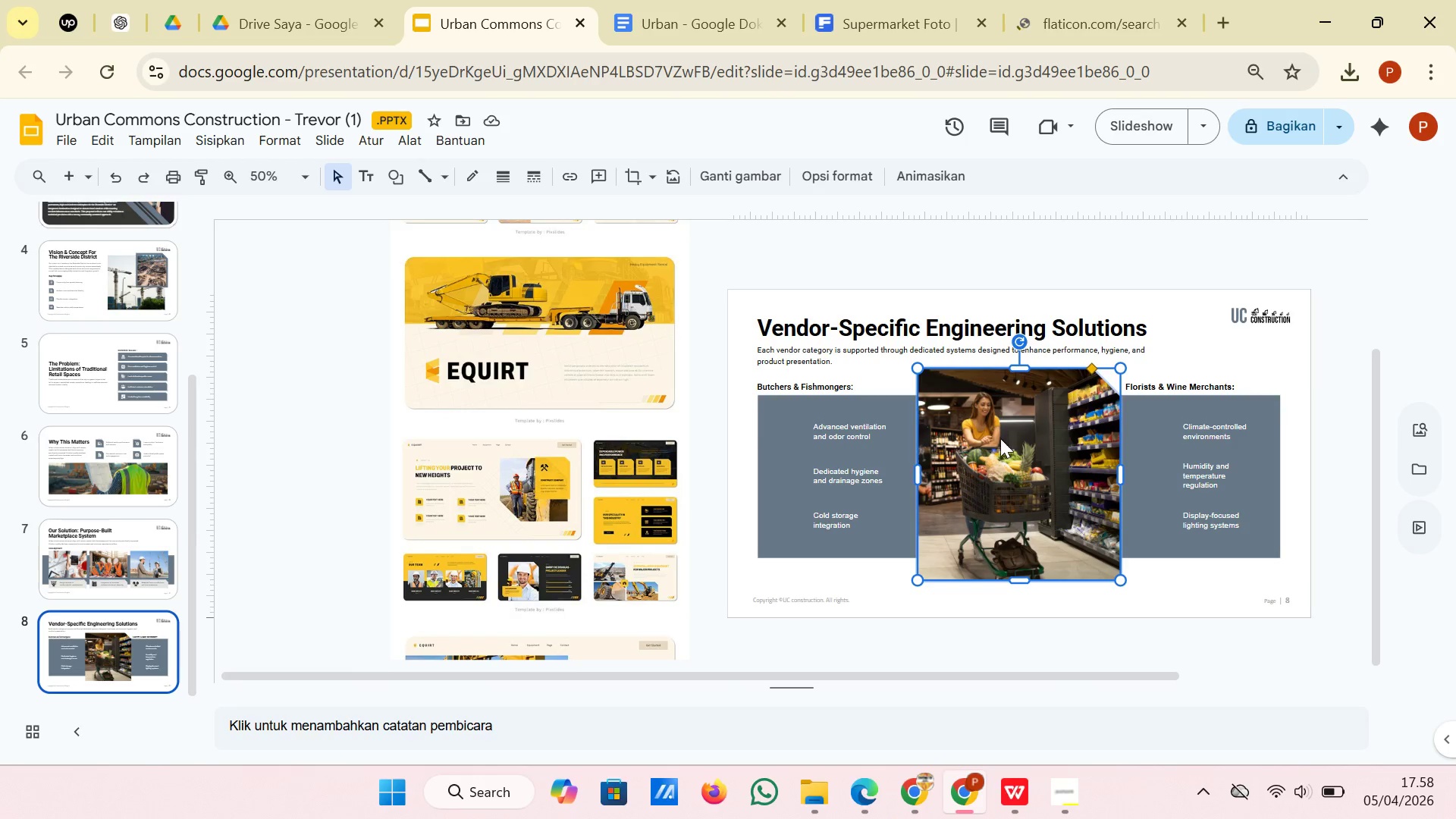 
wait(5.78)
 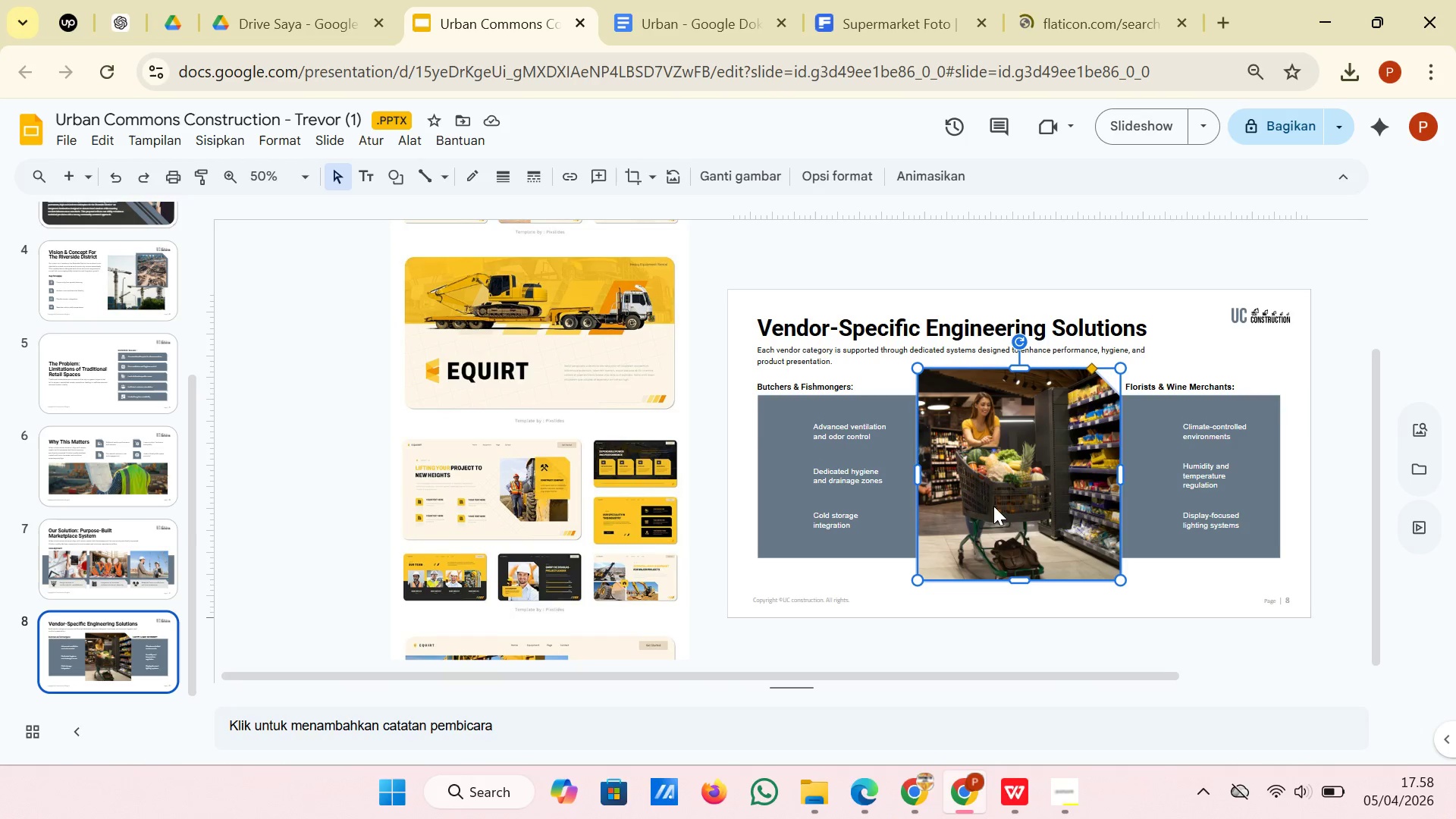 
left_click([398, 178])
 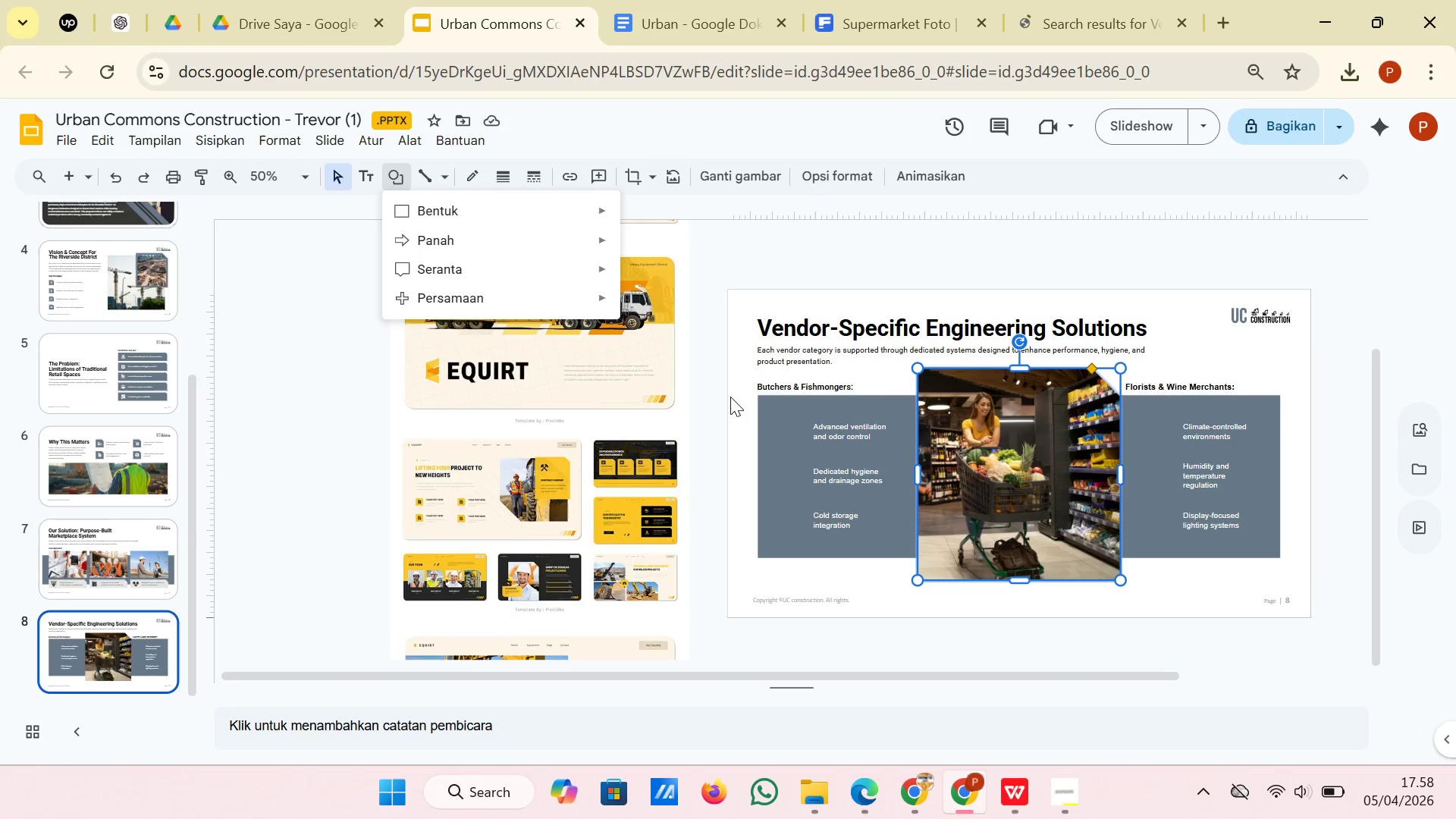 
left_click([729, 394])
 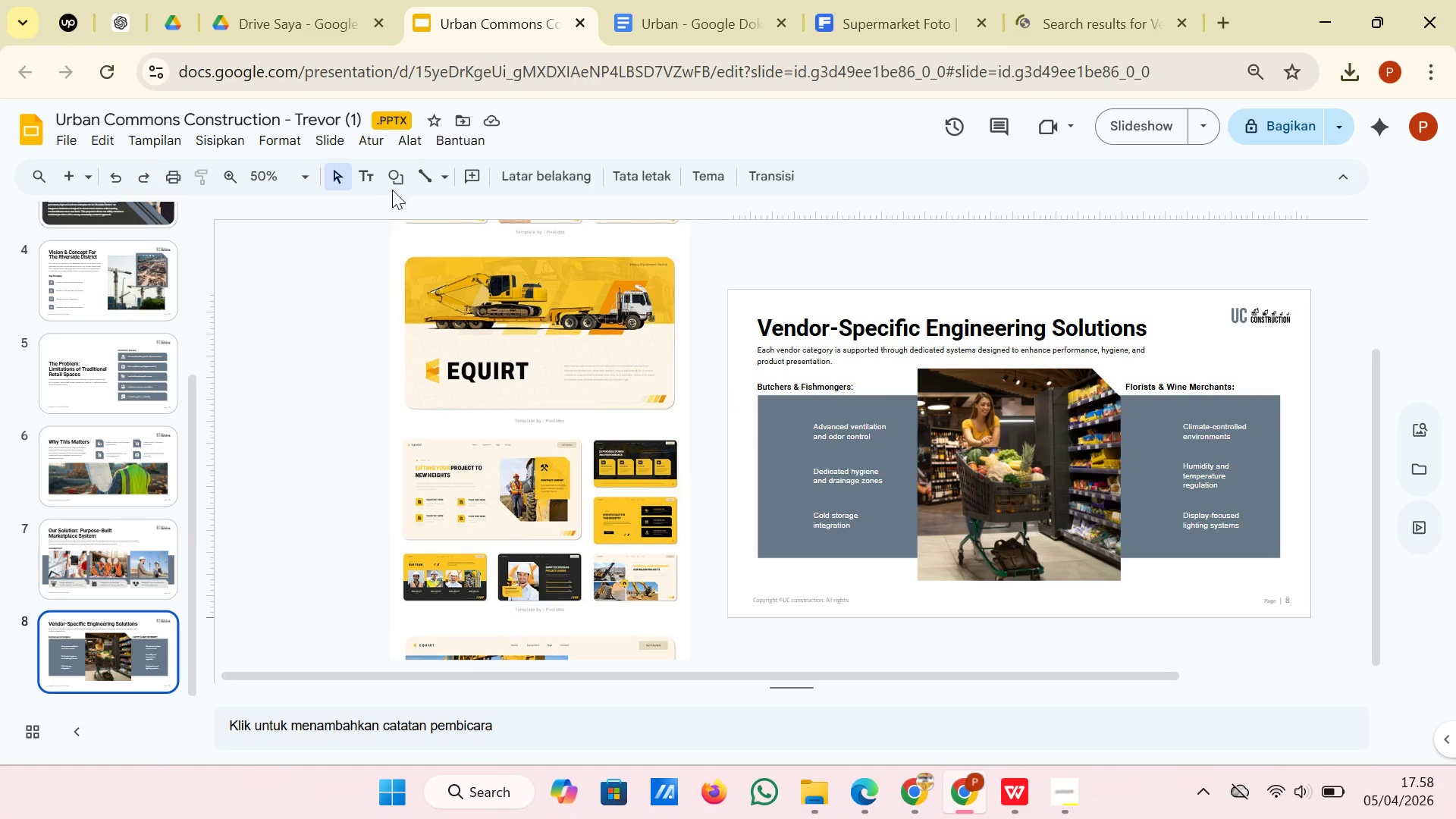 
left_click([394, 185])
 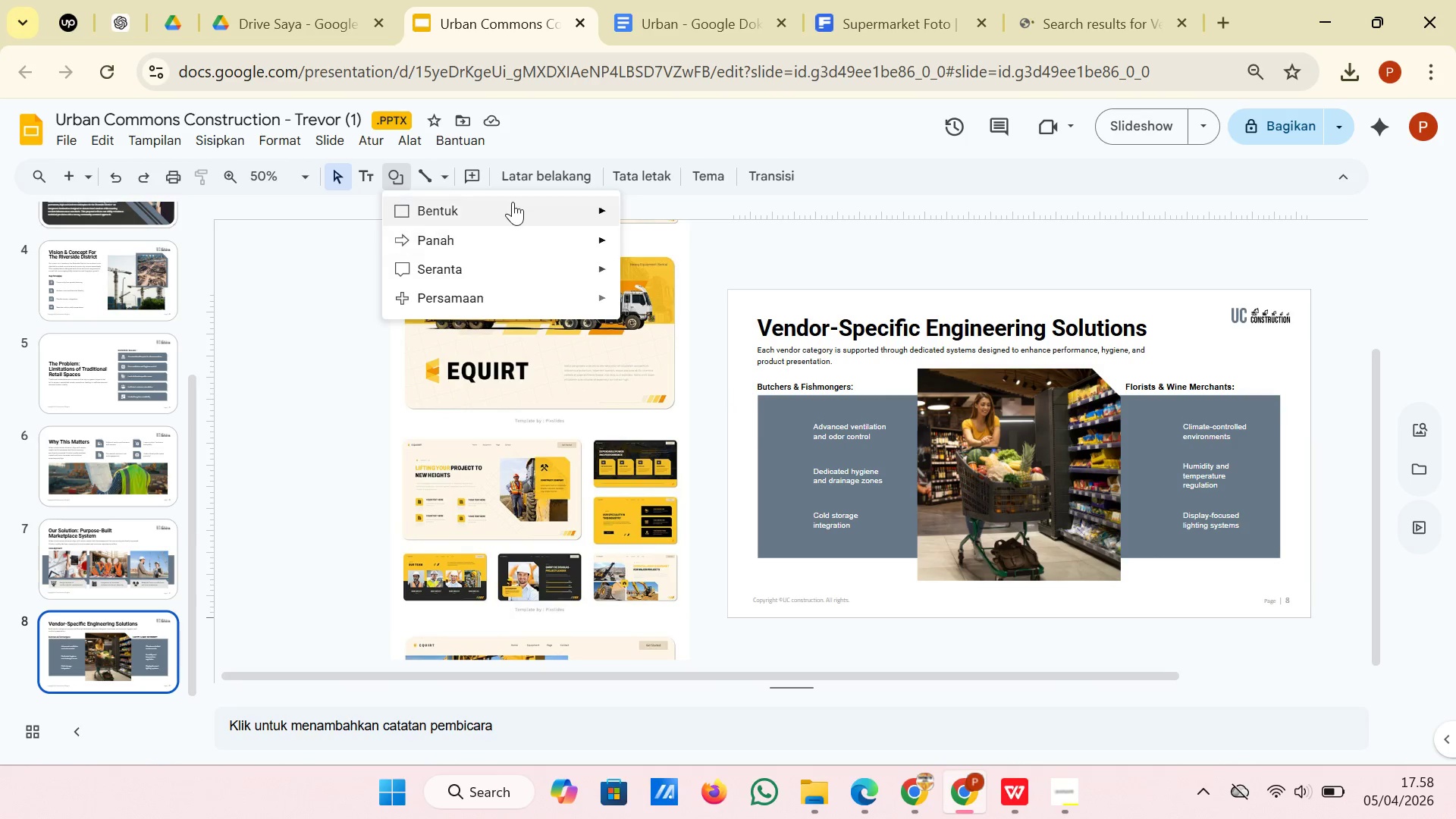 
left_click([513, 201])
 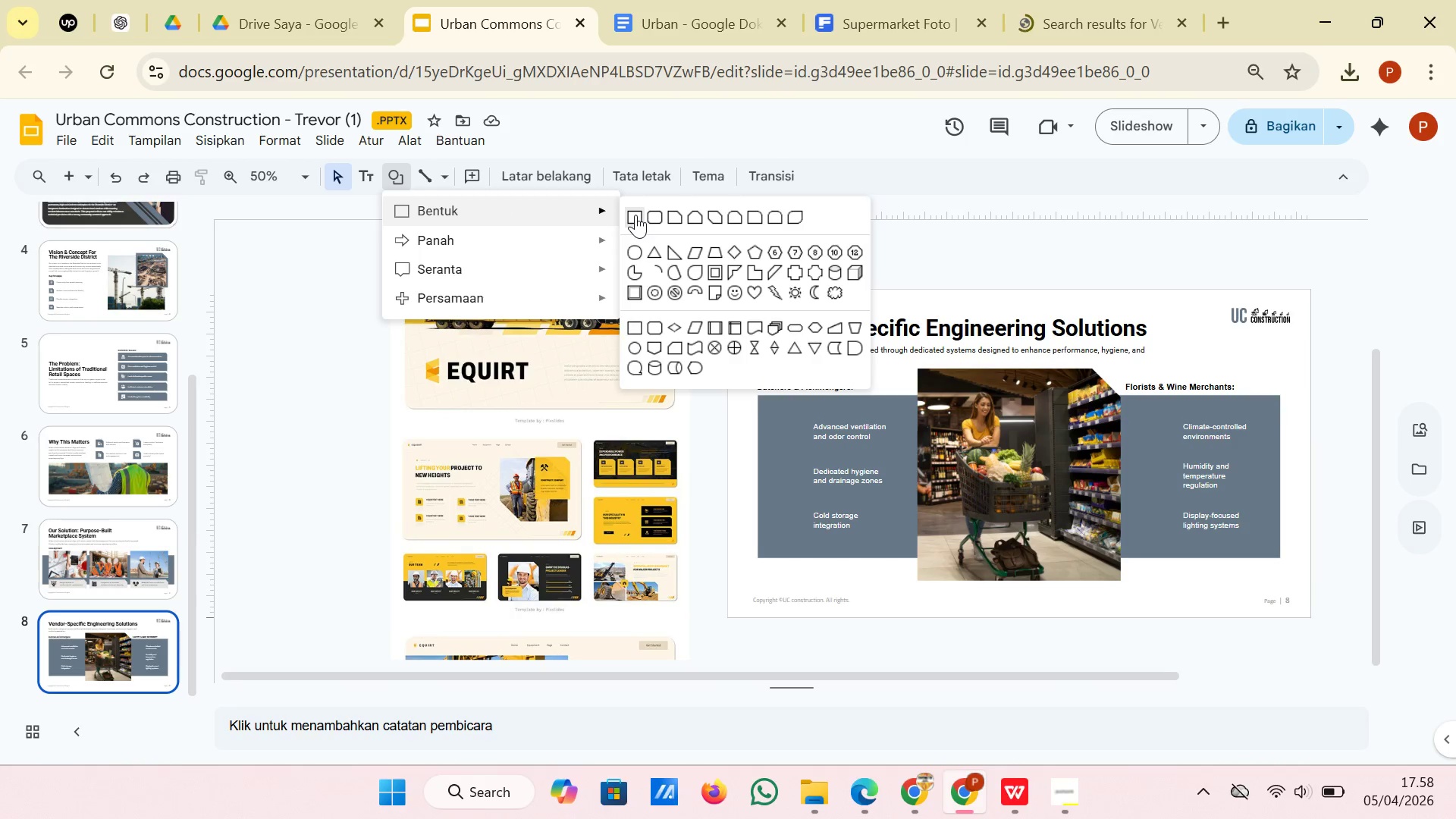 
left_click([635, 215])
 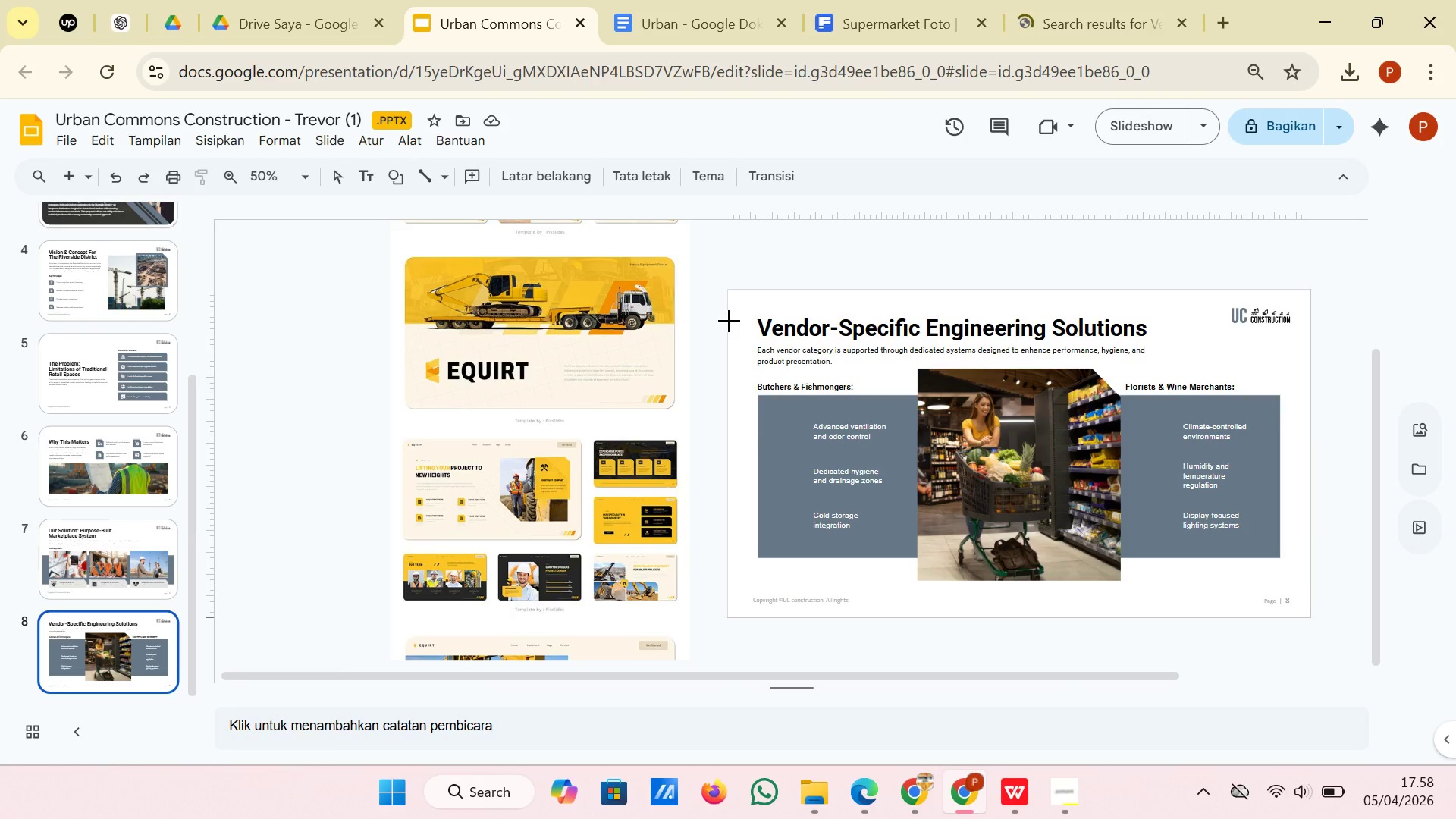 
left_click_drag(start_coordinate=[728, 318], to_coordinate=[757, 435])
 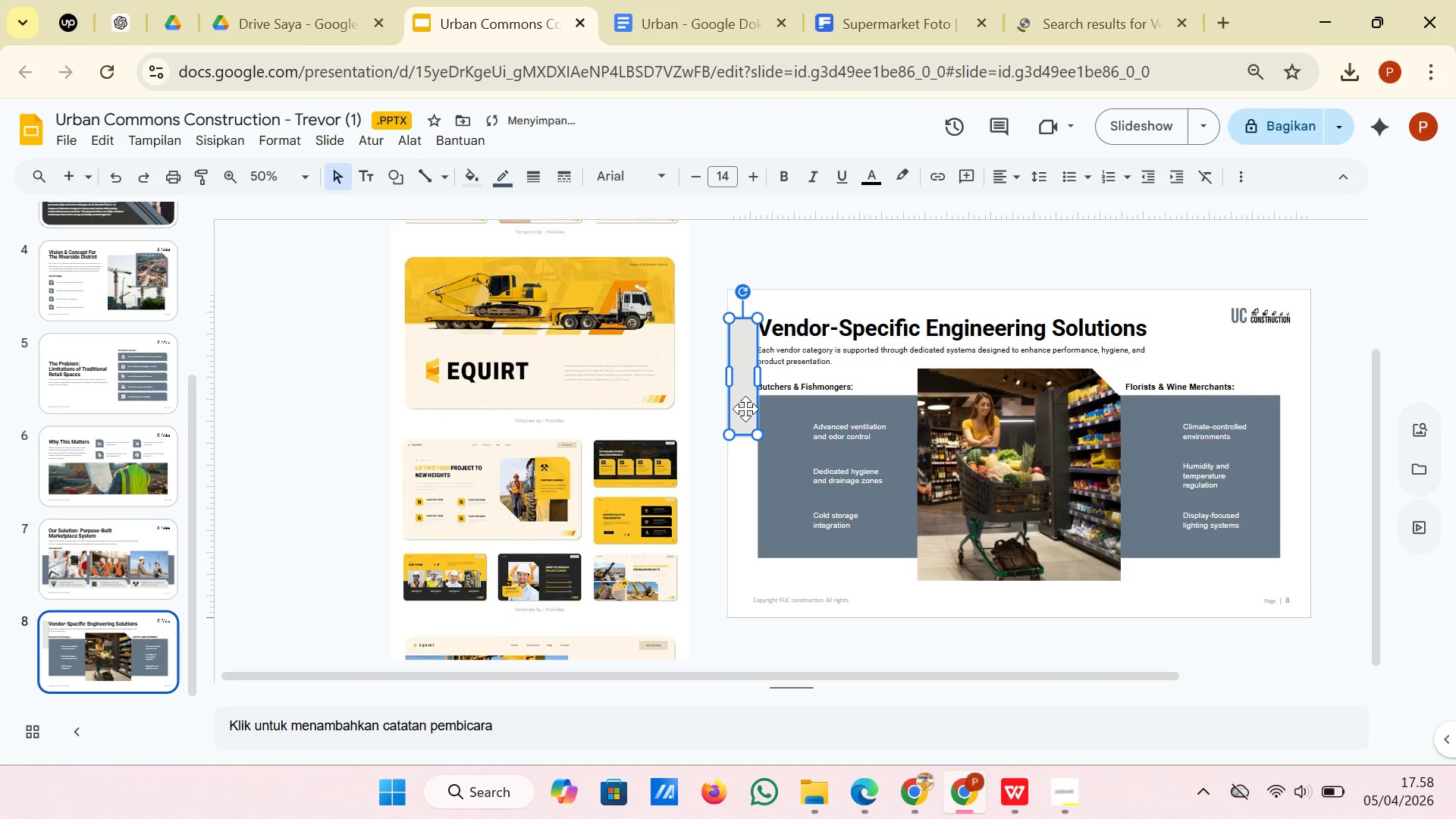 
left_click_drag(start_coordinate=[746, 409], to_coordinate=[1298, 467])
 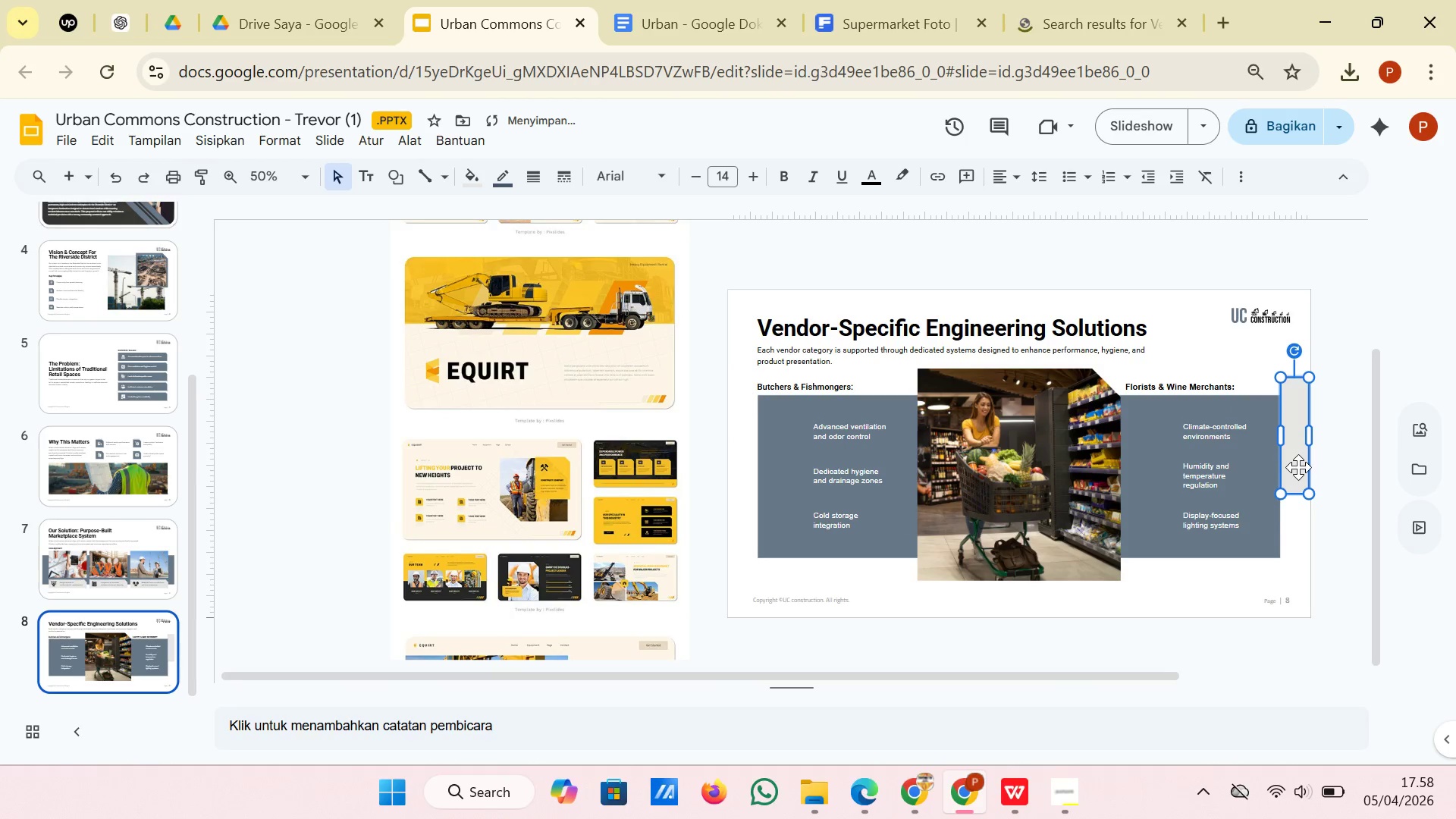 
key(ArrowRight)
 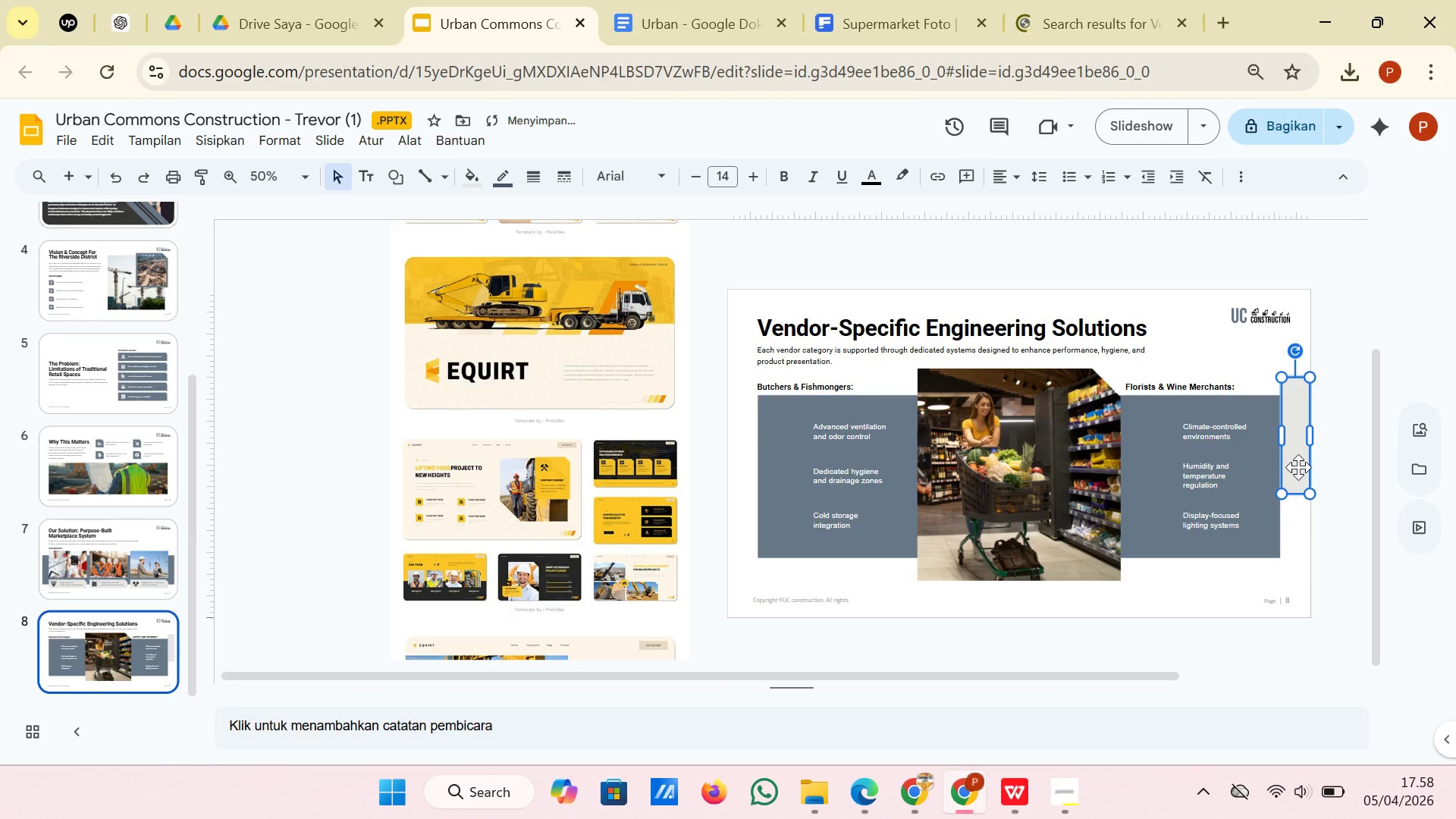 
left_click([1342, 539])
 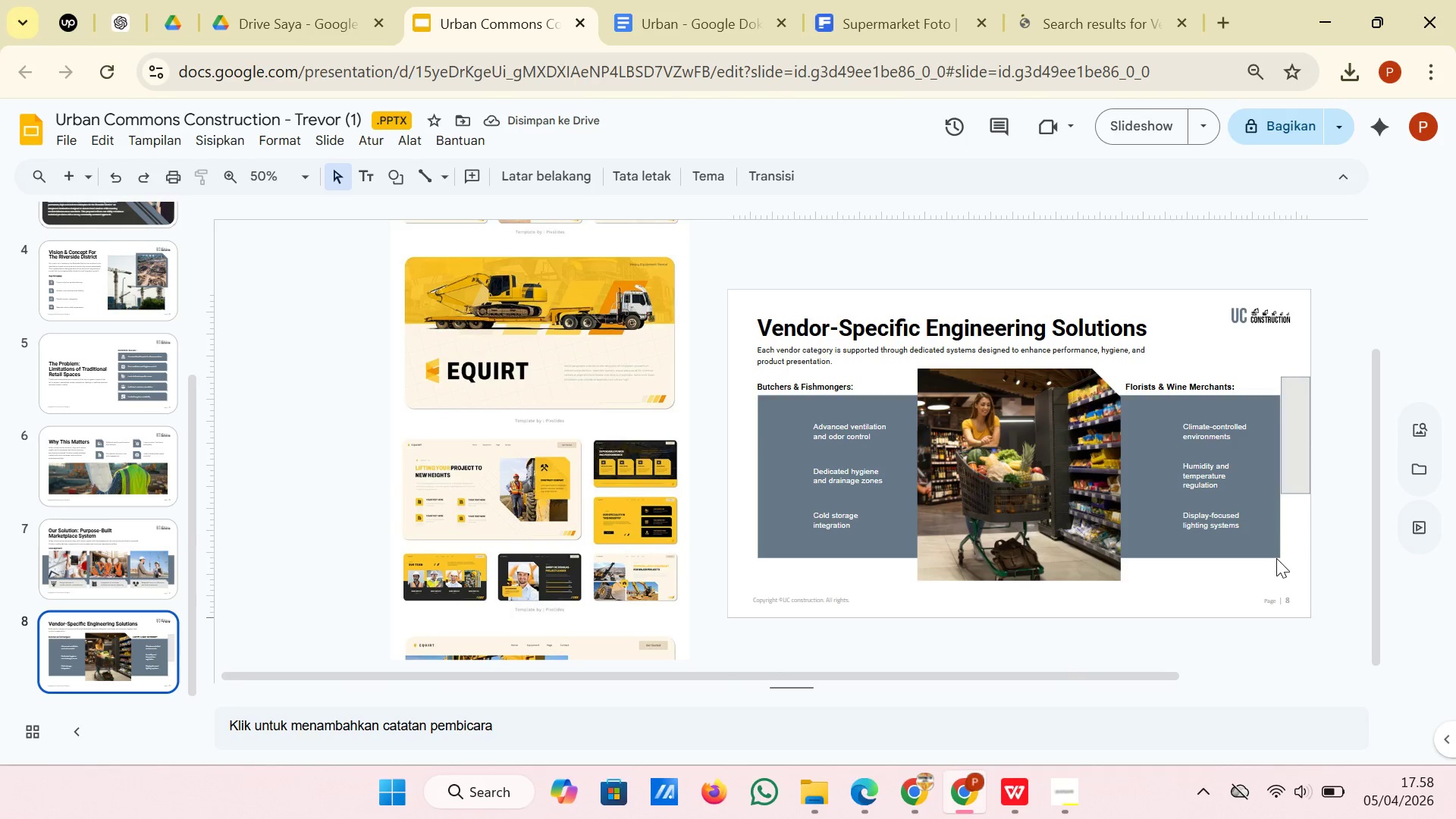 
left_click([1269, 551])
 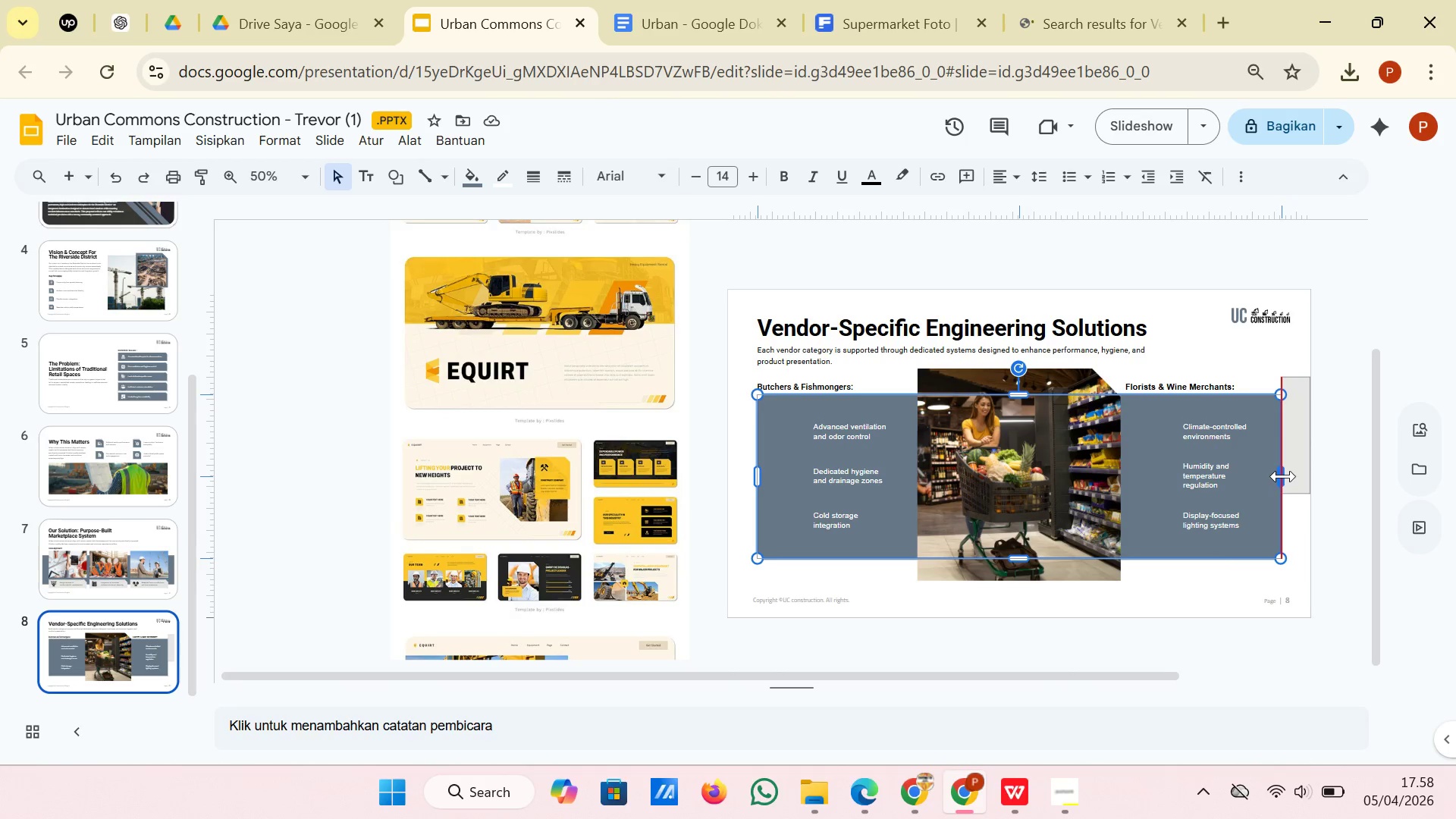 
left_click([1336, 431])
 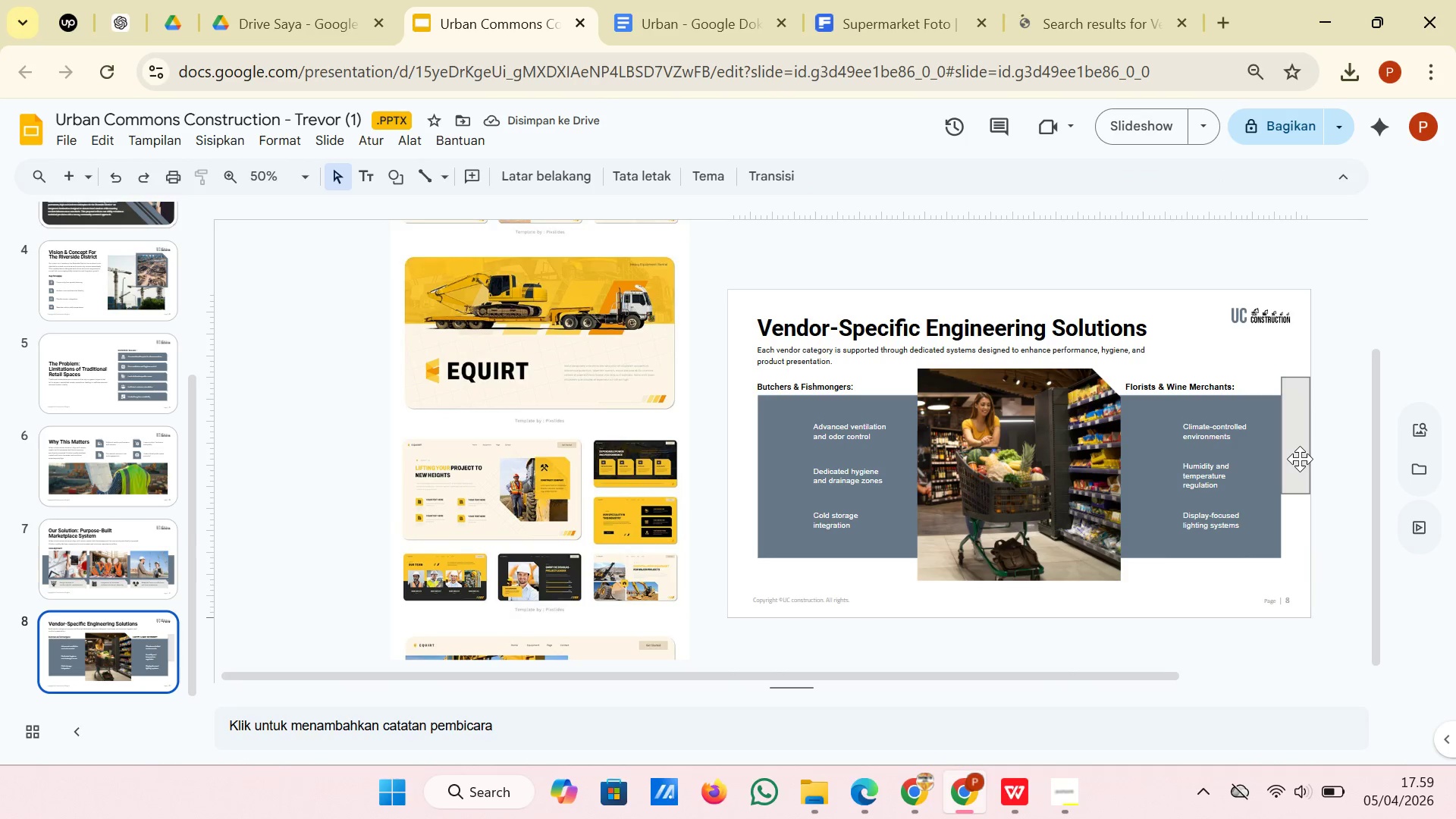 
left_click([1300, 459])
 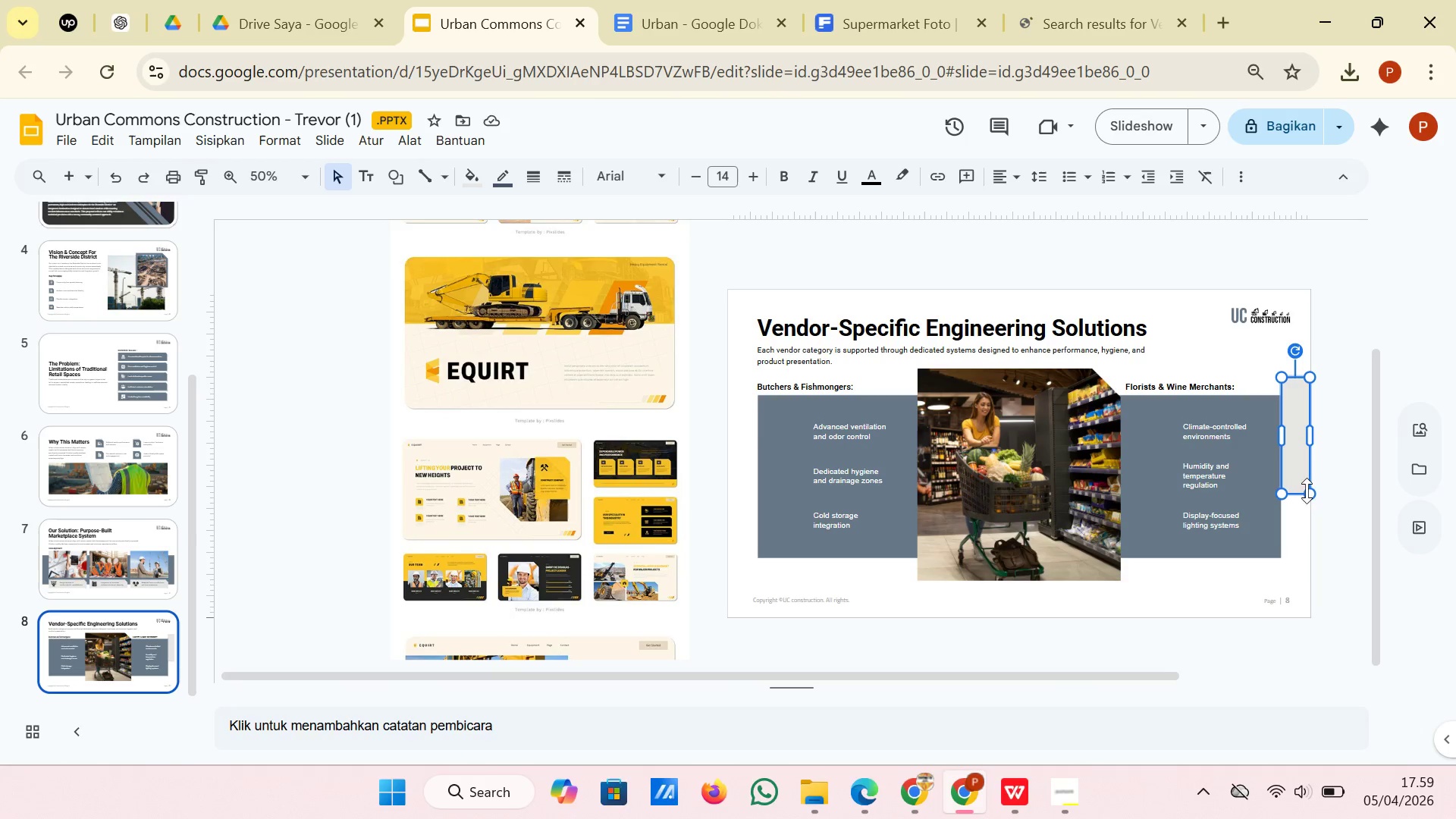 
left_click_drag(start_coordinate=[1315, 492], to_coordinate=[1360, 413])
 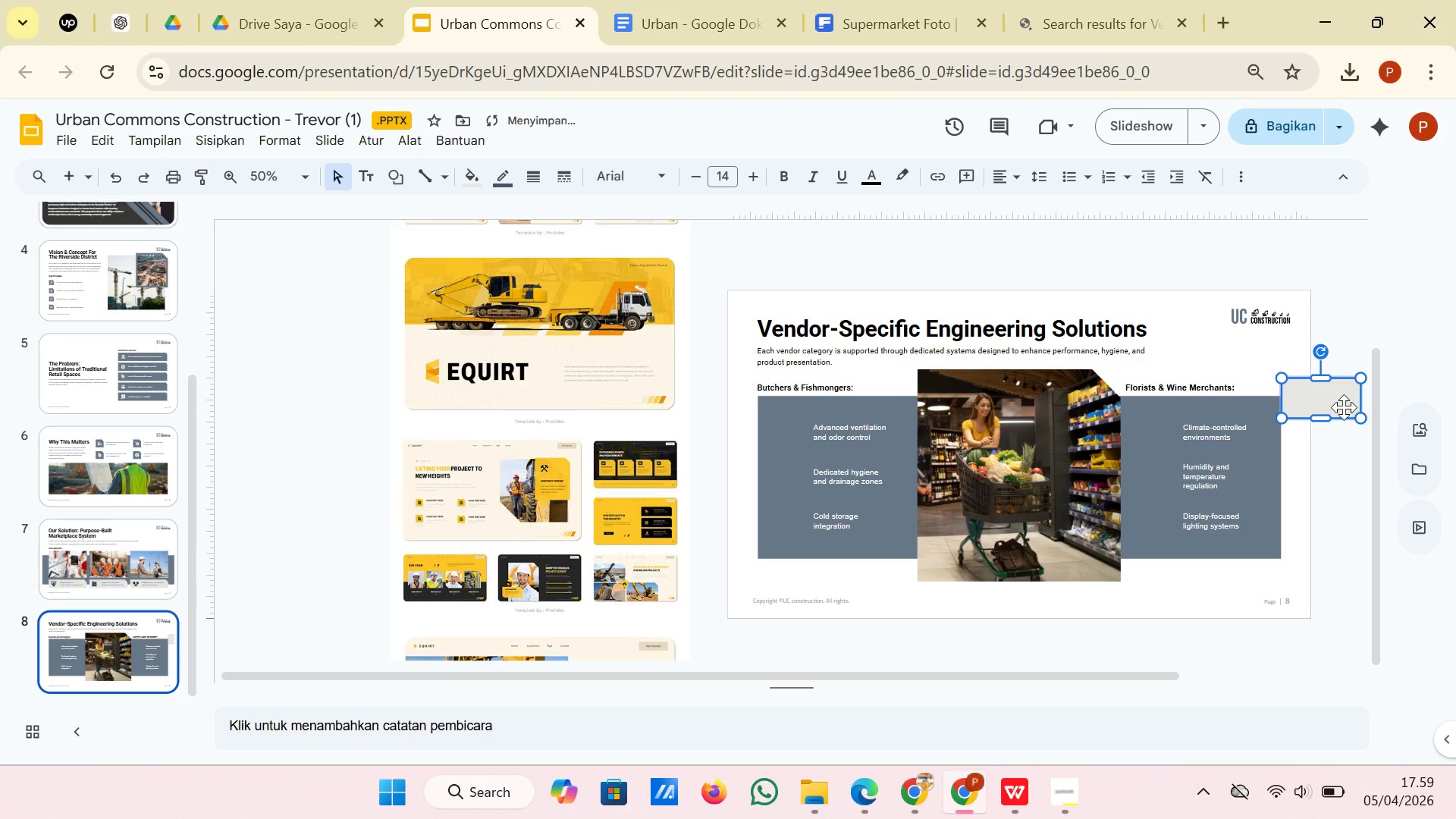 
left_click_drag(start_coordinate=[1344, 407], to_coordinate=[980, 308])
 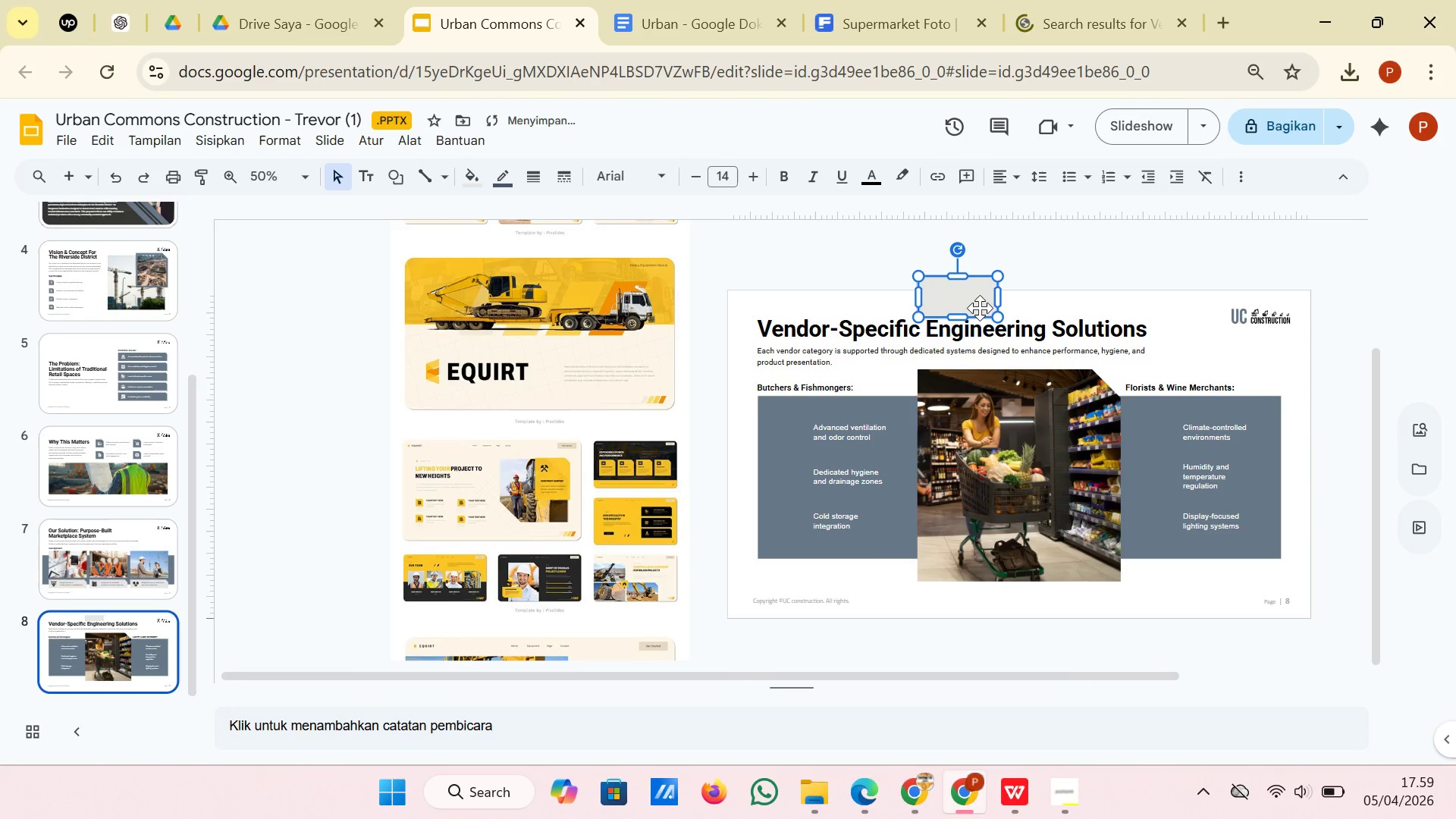 
key(ArrowDown)
 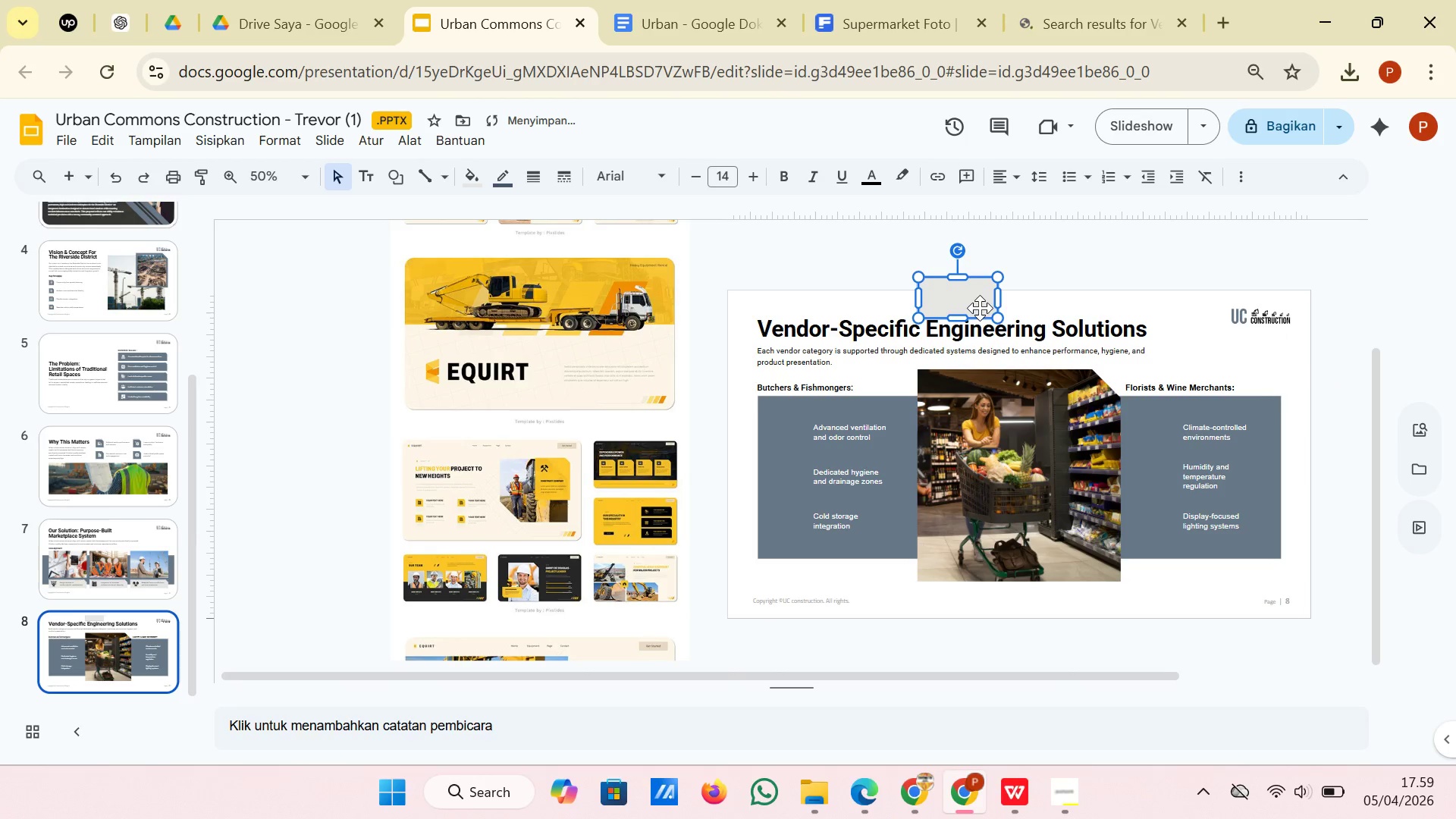 
key(ArrowDown)
 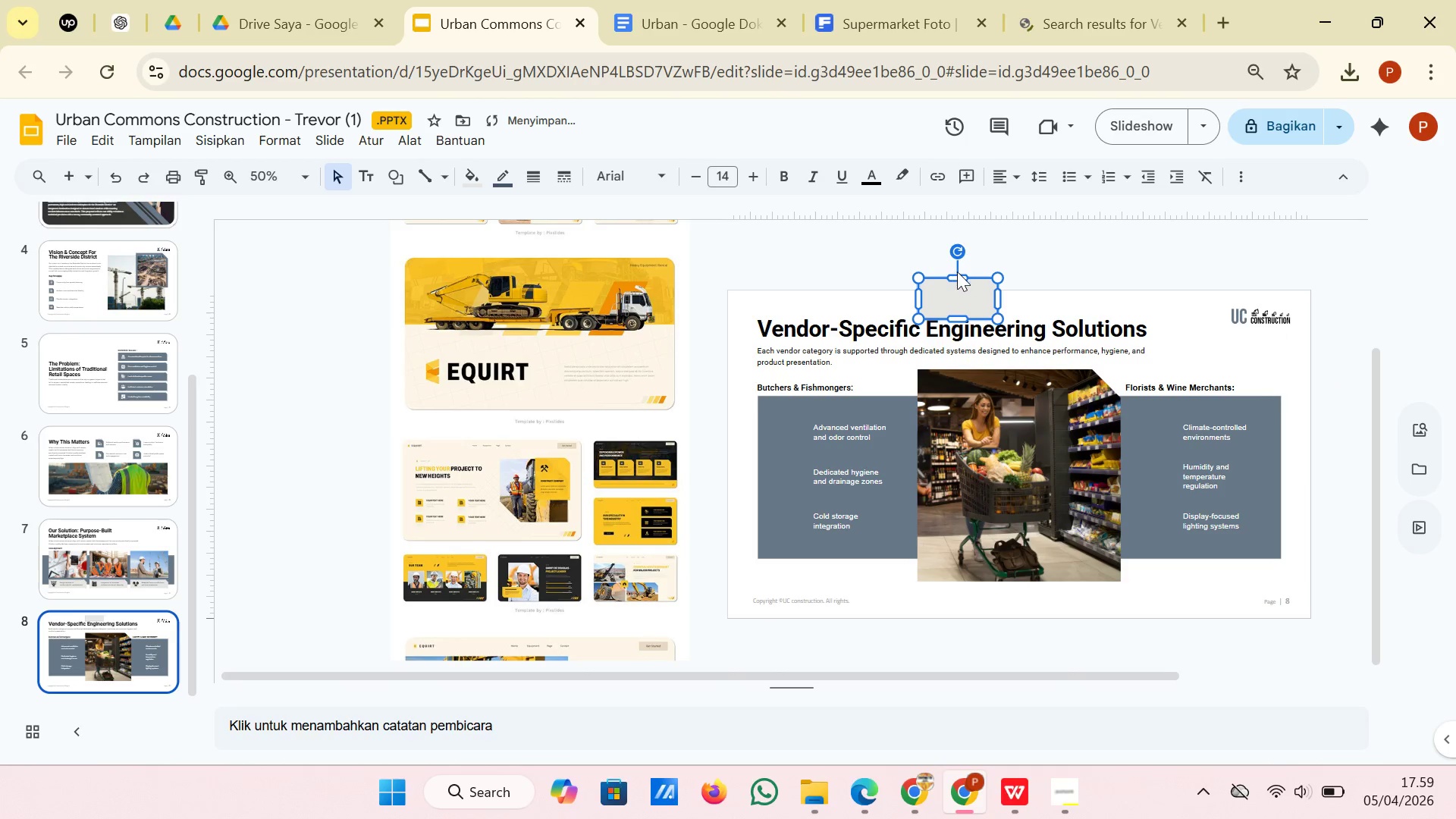 
left_click_drag(start_coordinate=[960, 276], to_coordinate=[960, 287])
 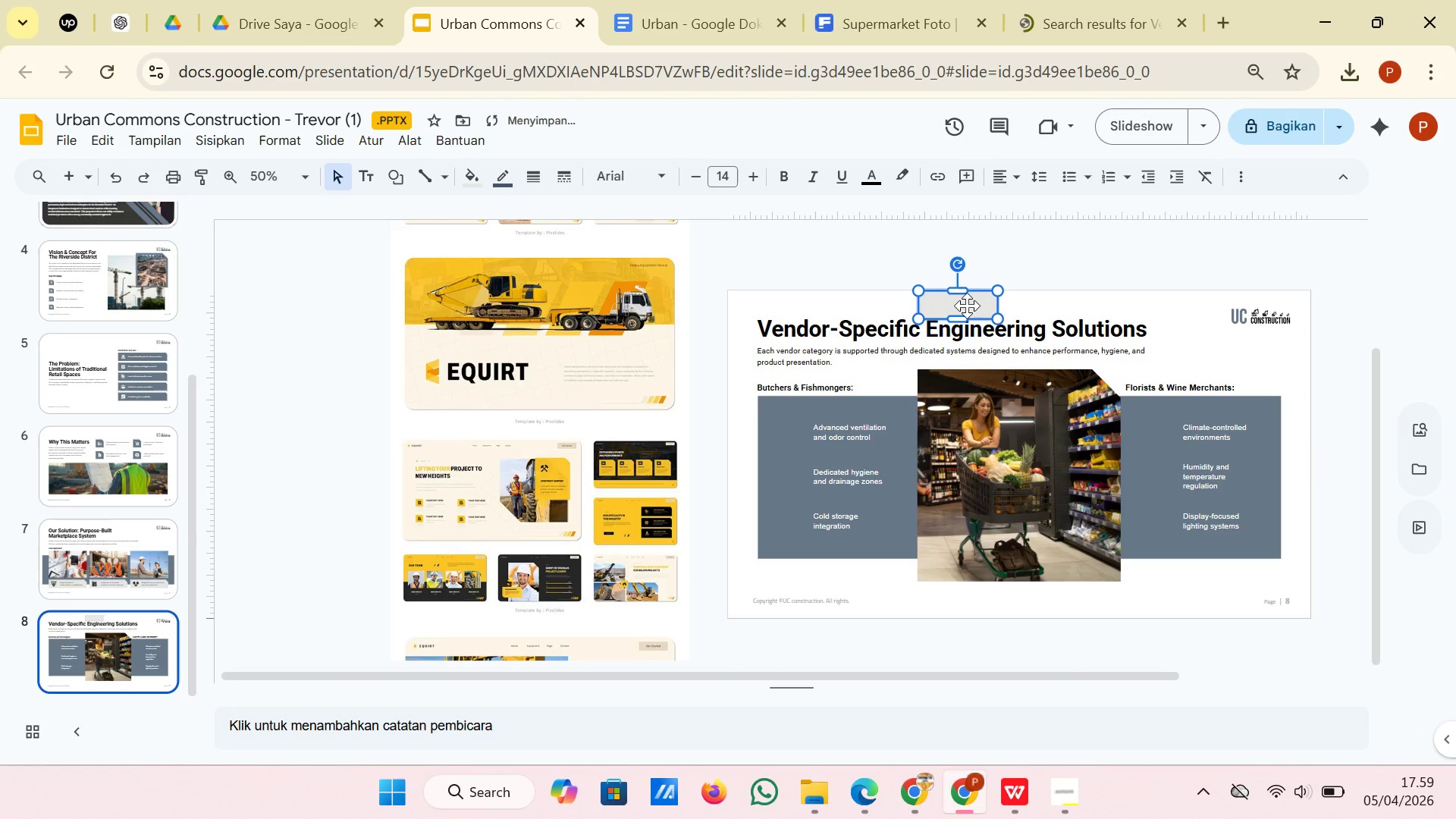 
left_click_drag(start_coordinate=[967, 306], to_coordinate=[1025, 607])
 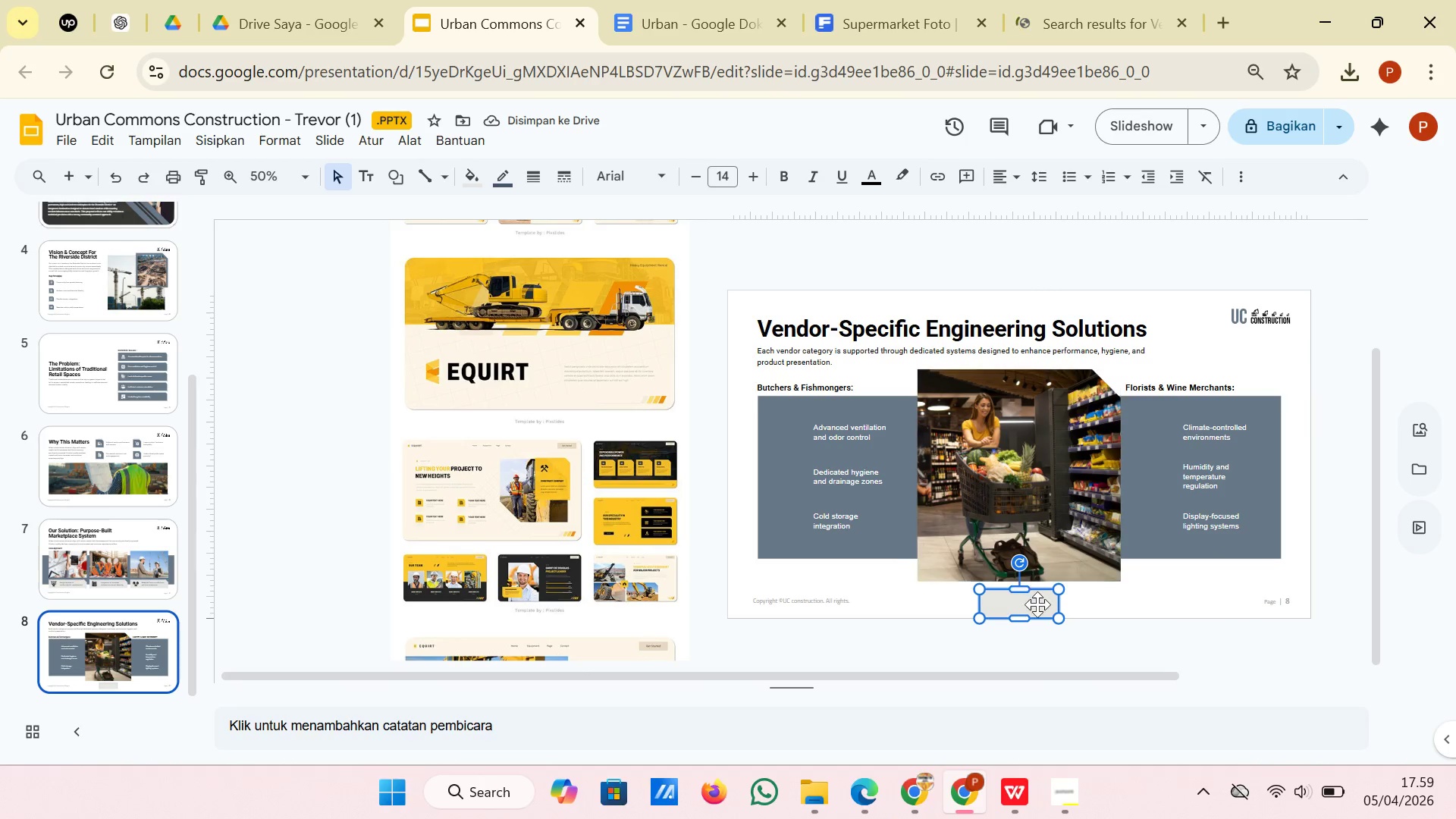 
wait(5.94)
 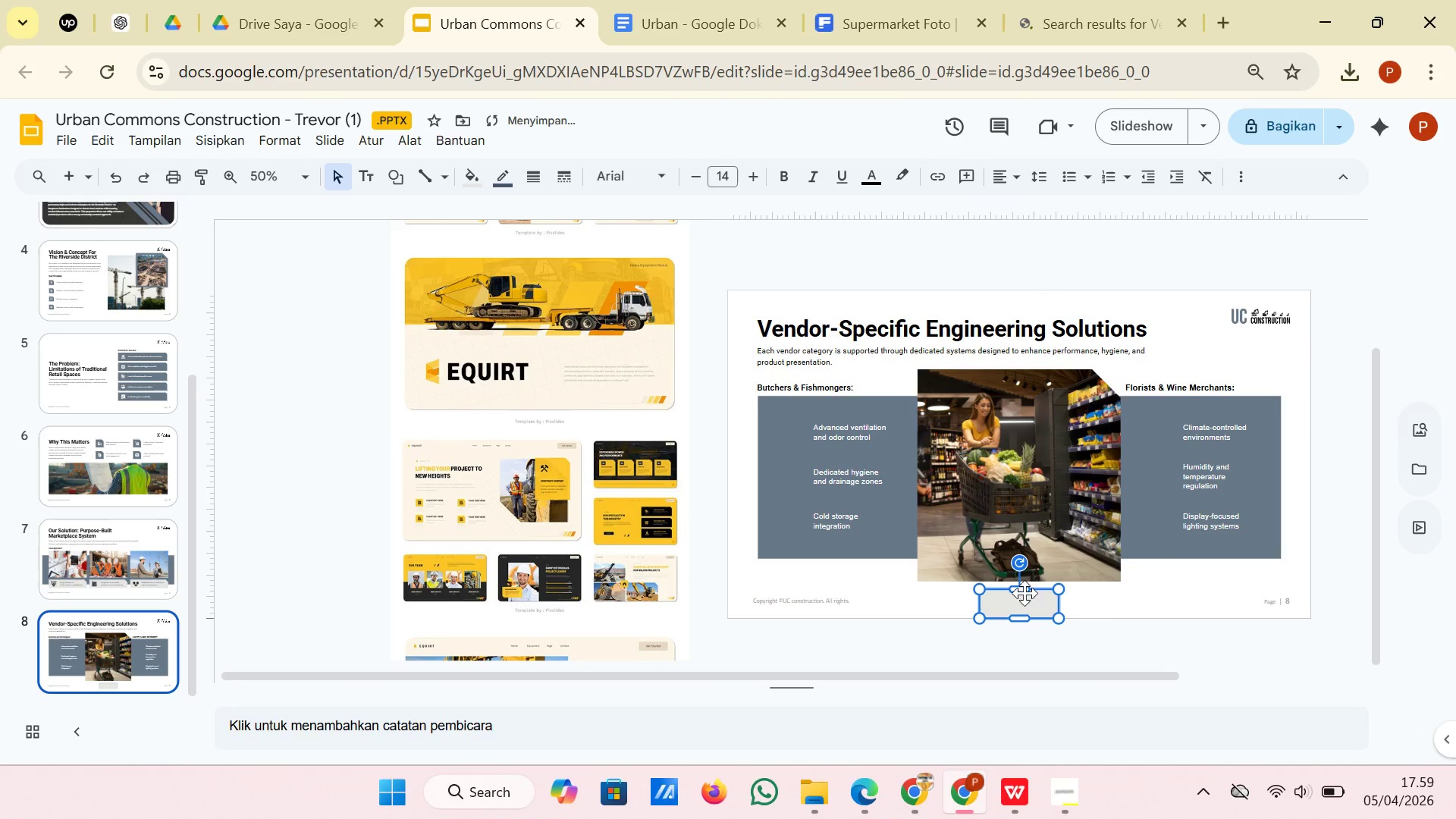 
key(Backspace)
 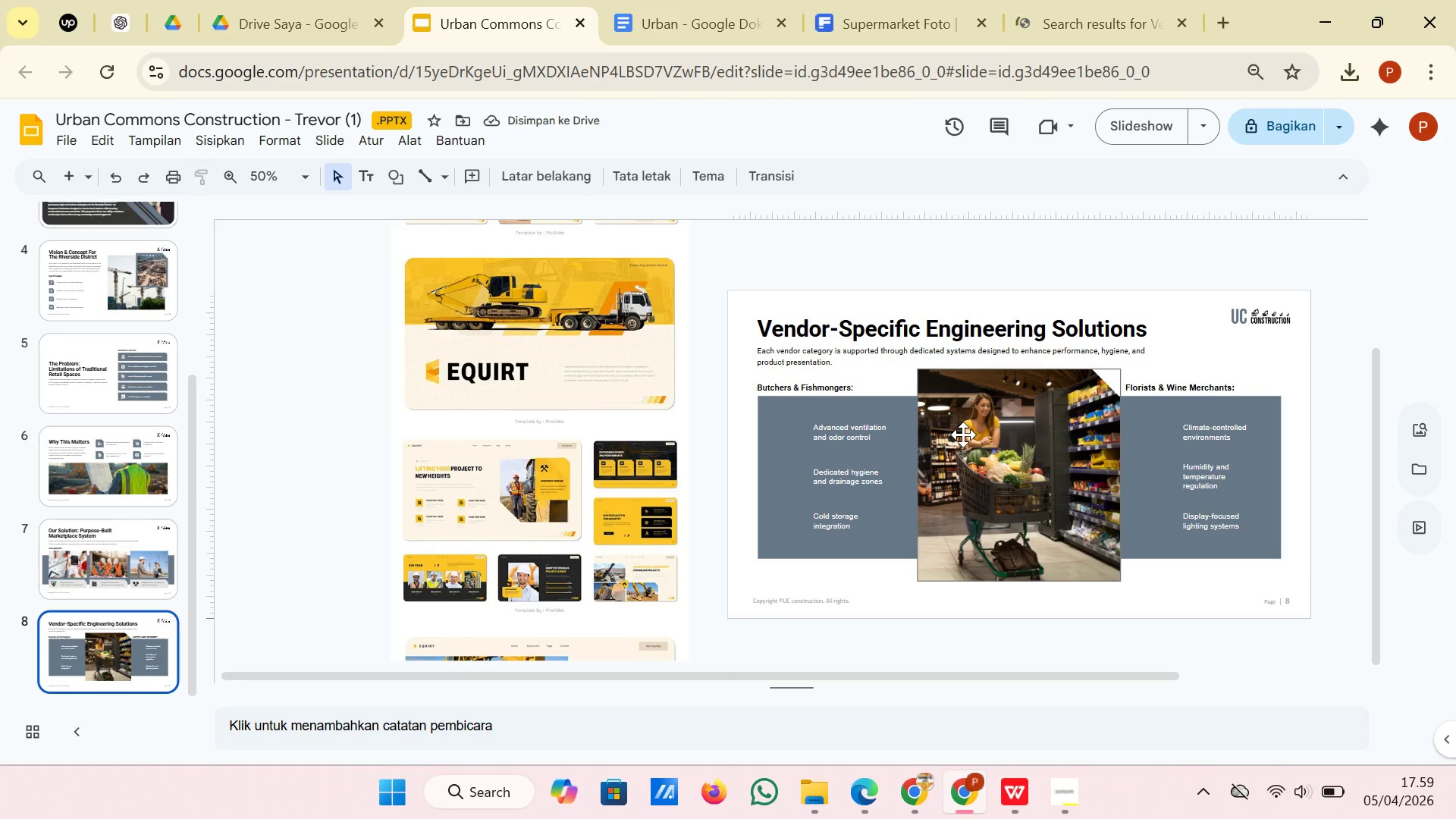 
wait(6.98)
 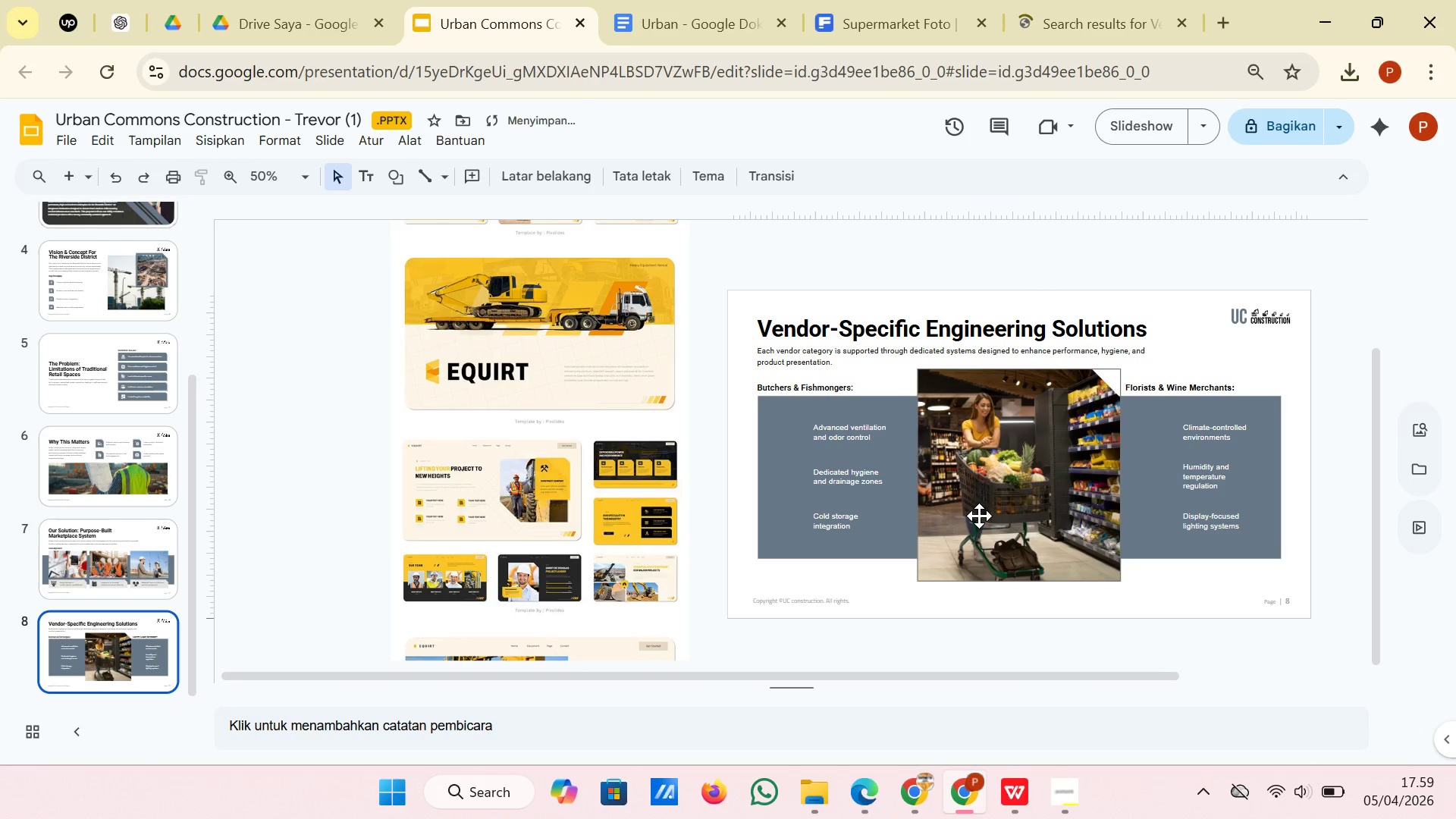 
left_click([1068, 32])
 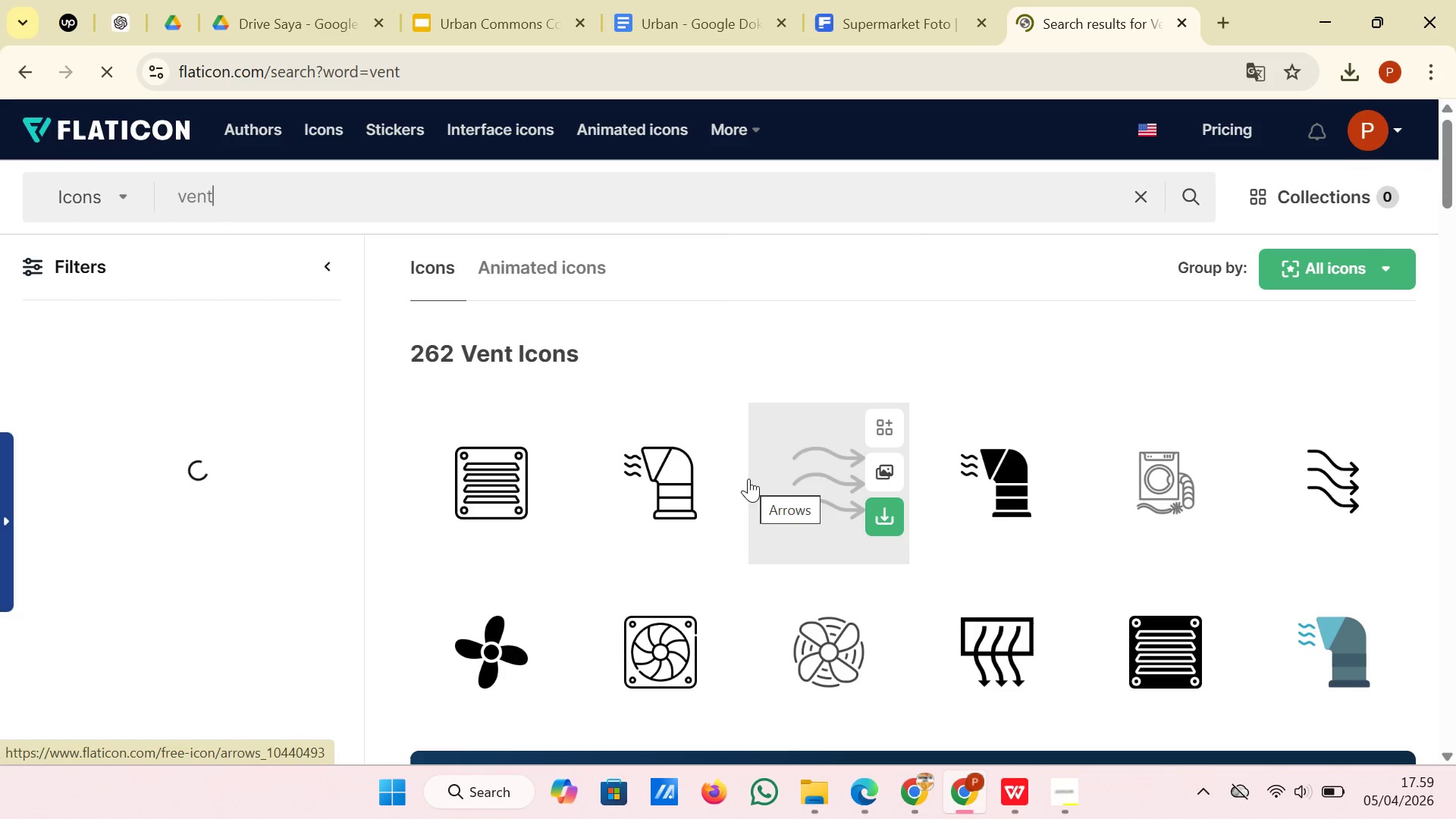 
scroll: coordinate [541, 570], scroll_direction: down, amount: 4.0
 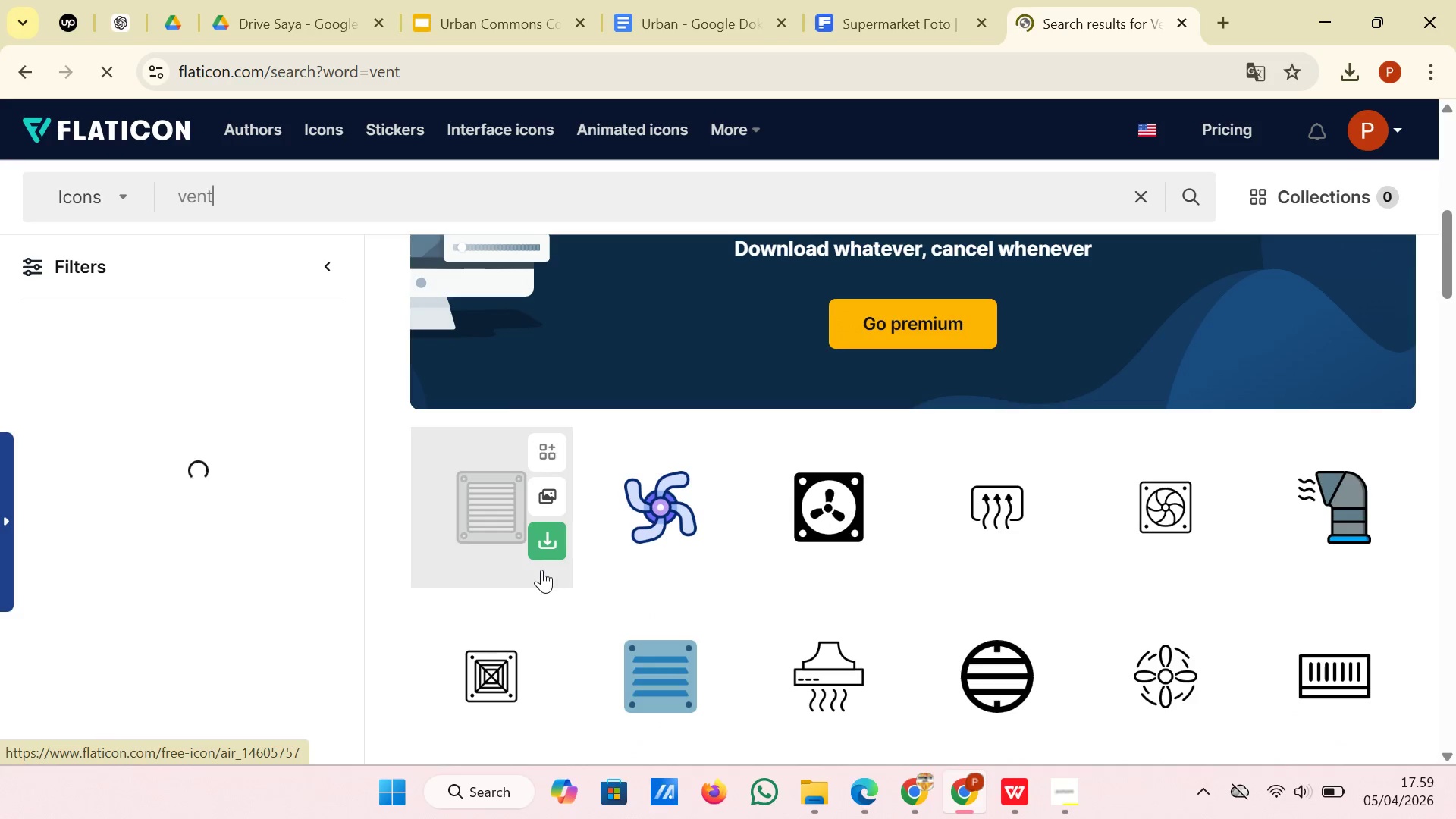 
scroll: coordinate [541, 570], scroll_direction: up, amount: 4.0
 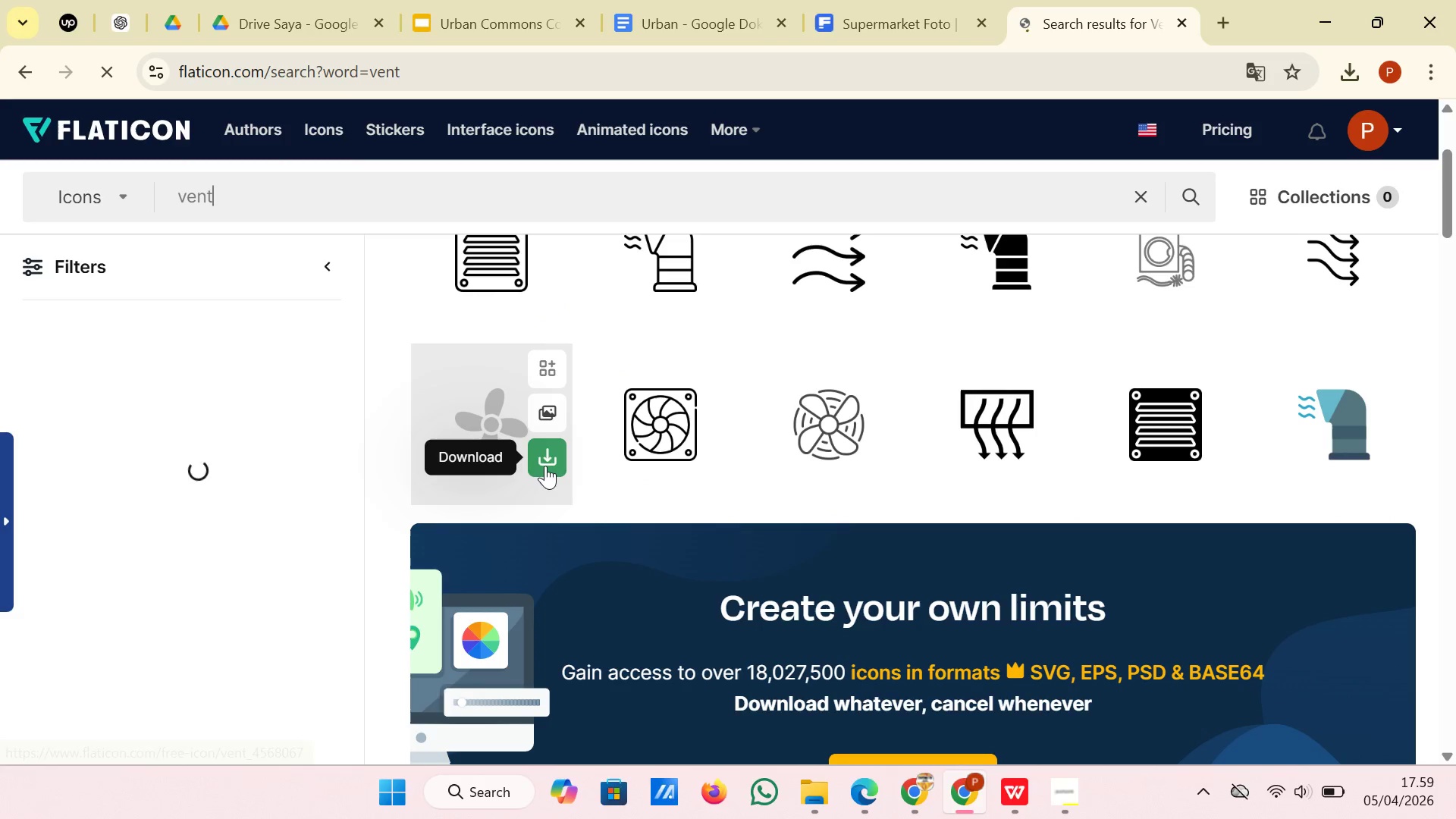 
left_click([545, 463])
 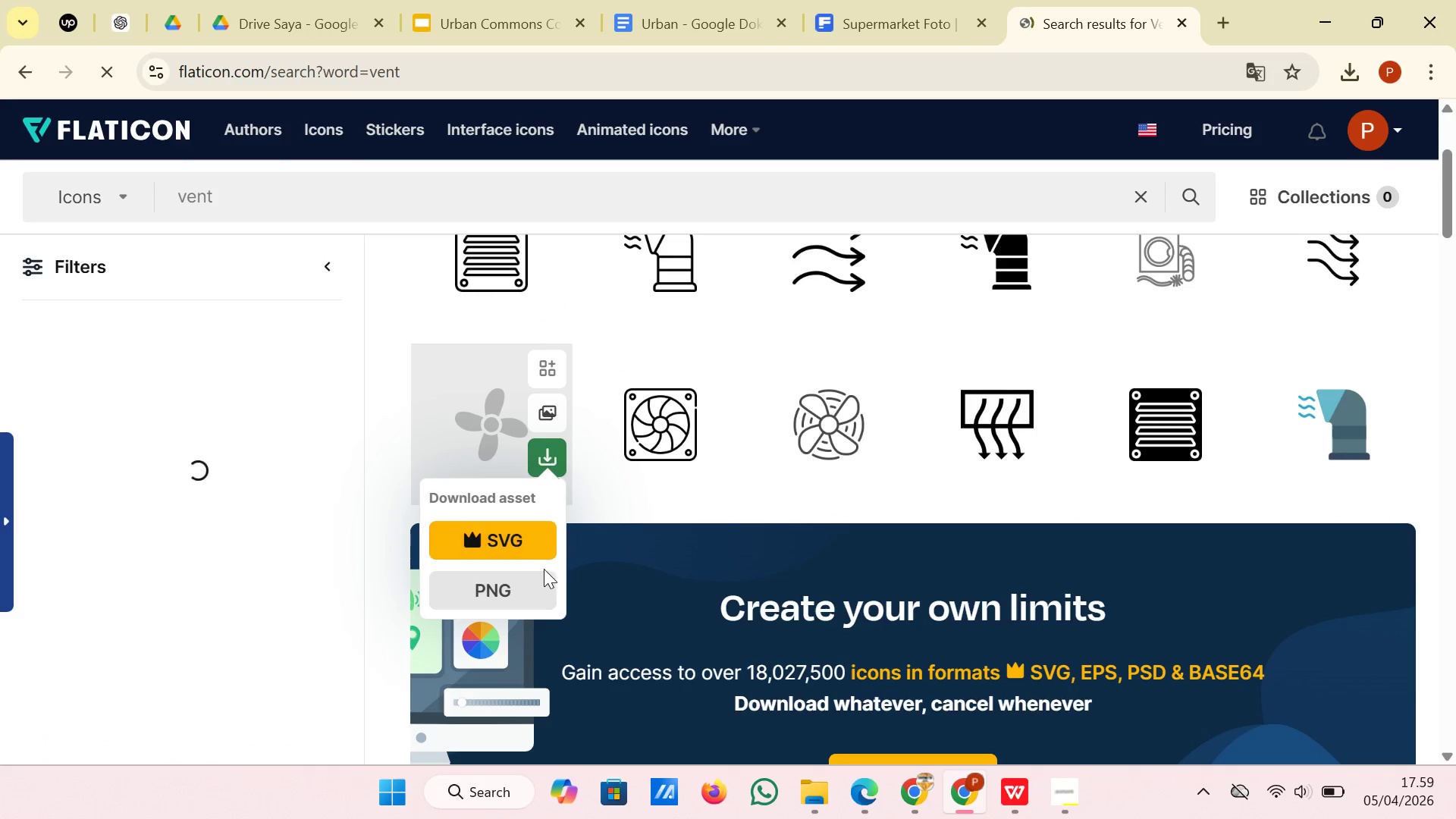 
left_click([541, 585])
 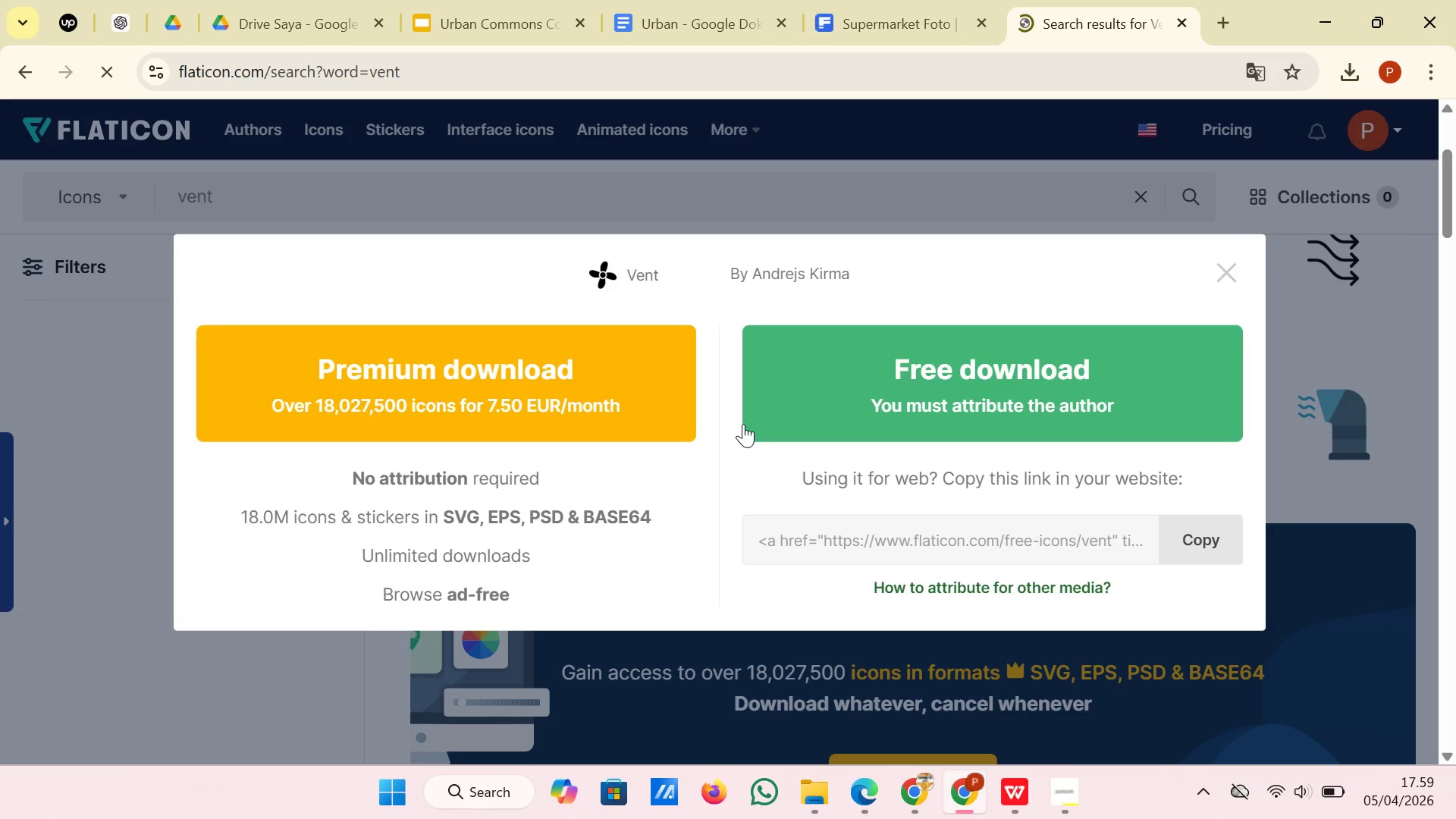 
left_click([748, 422])
 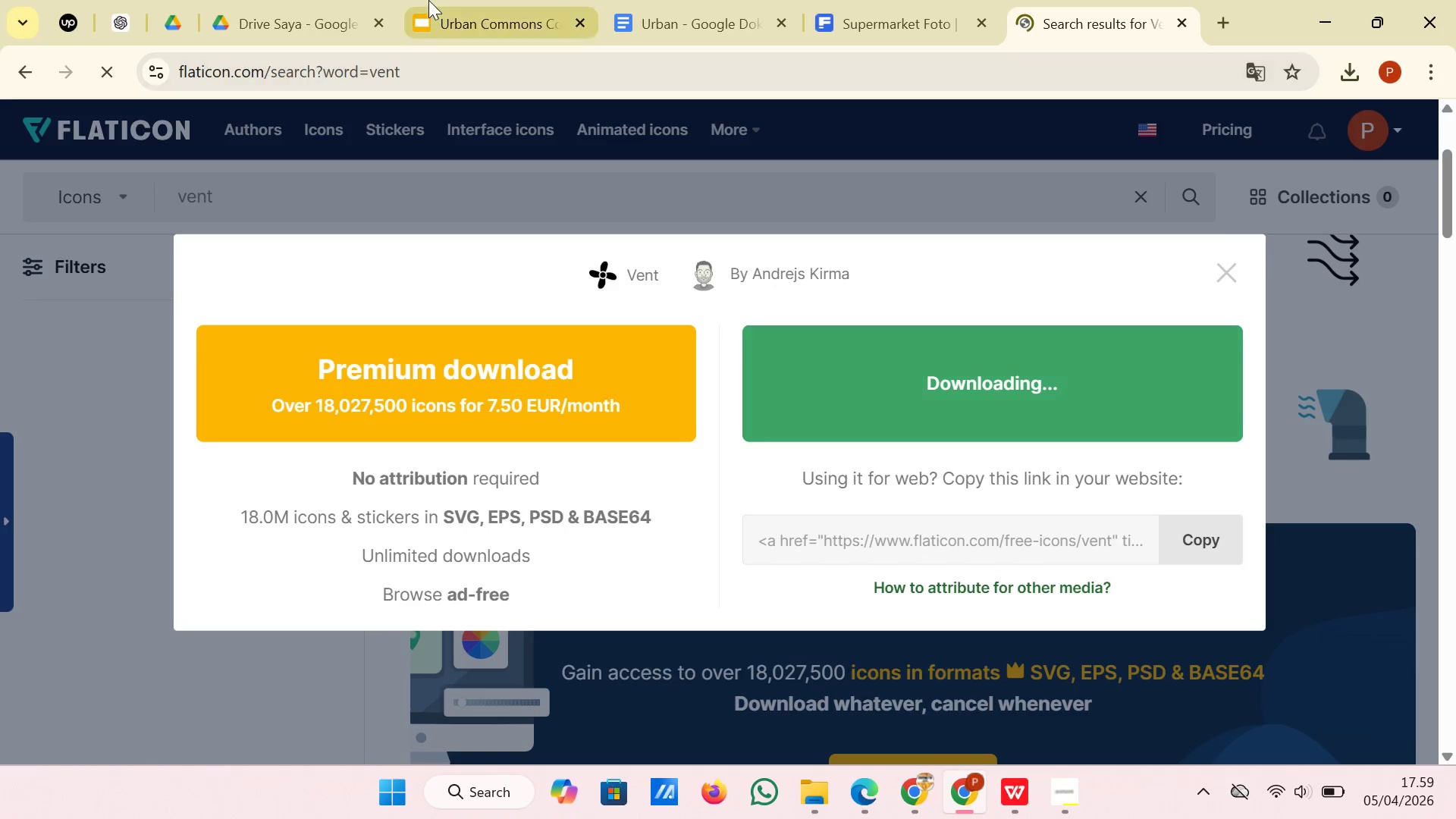 
left_click([428, 0])
 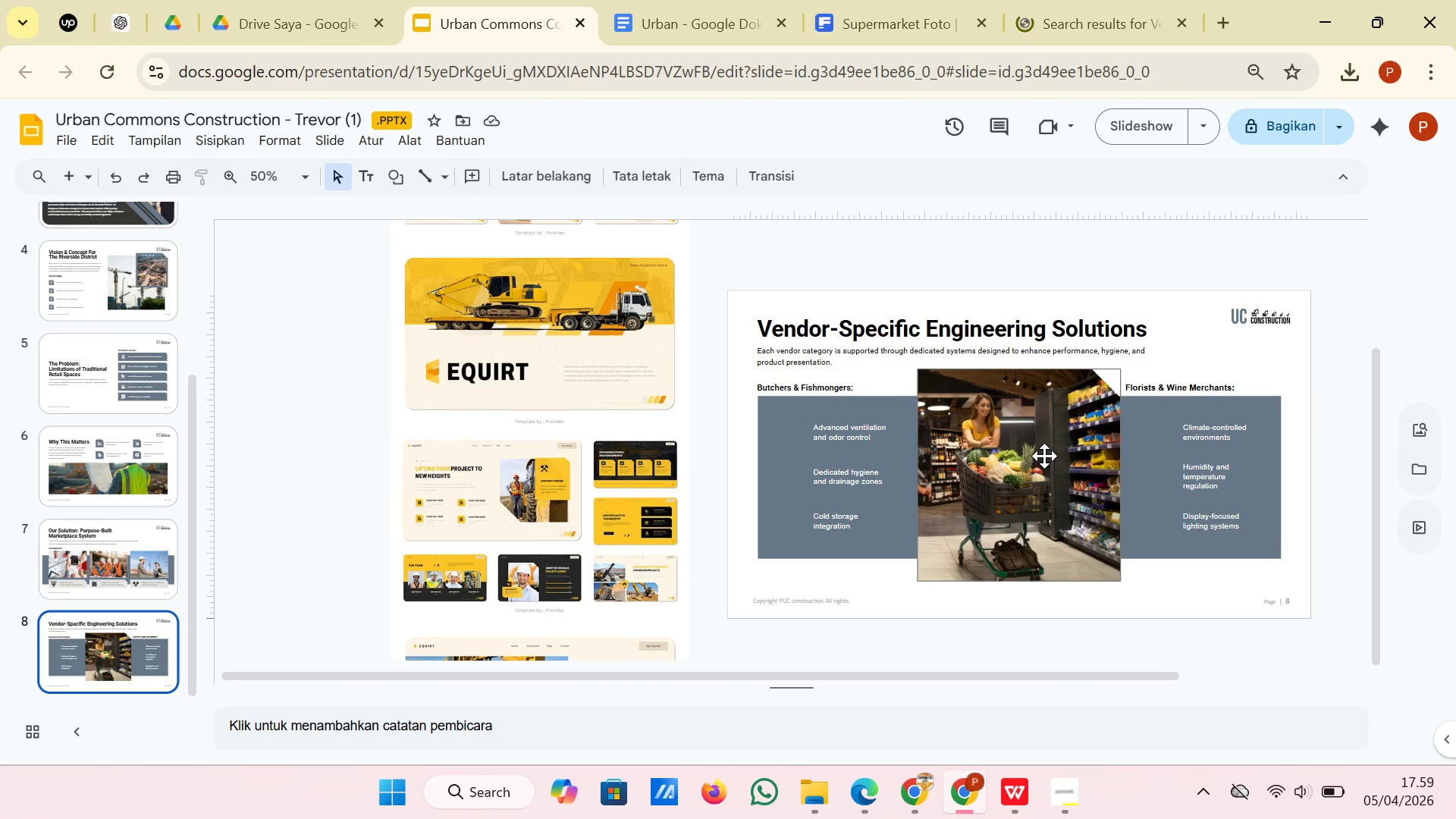 
left_click([1044, 456])
 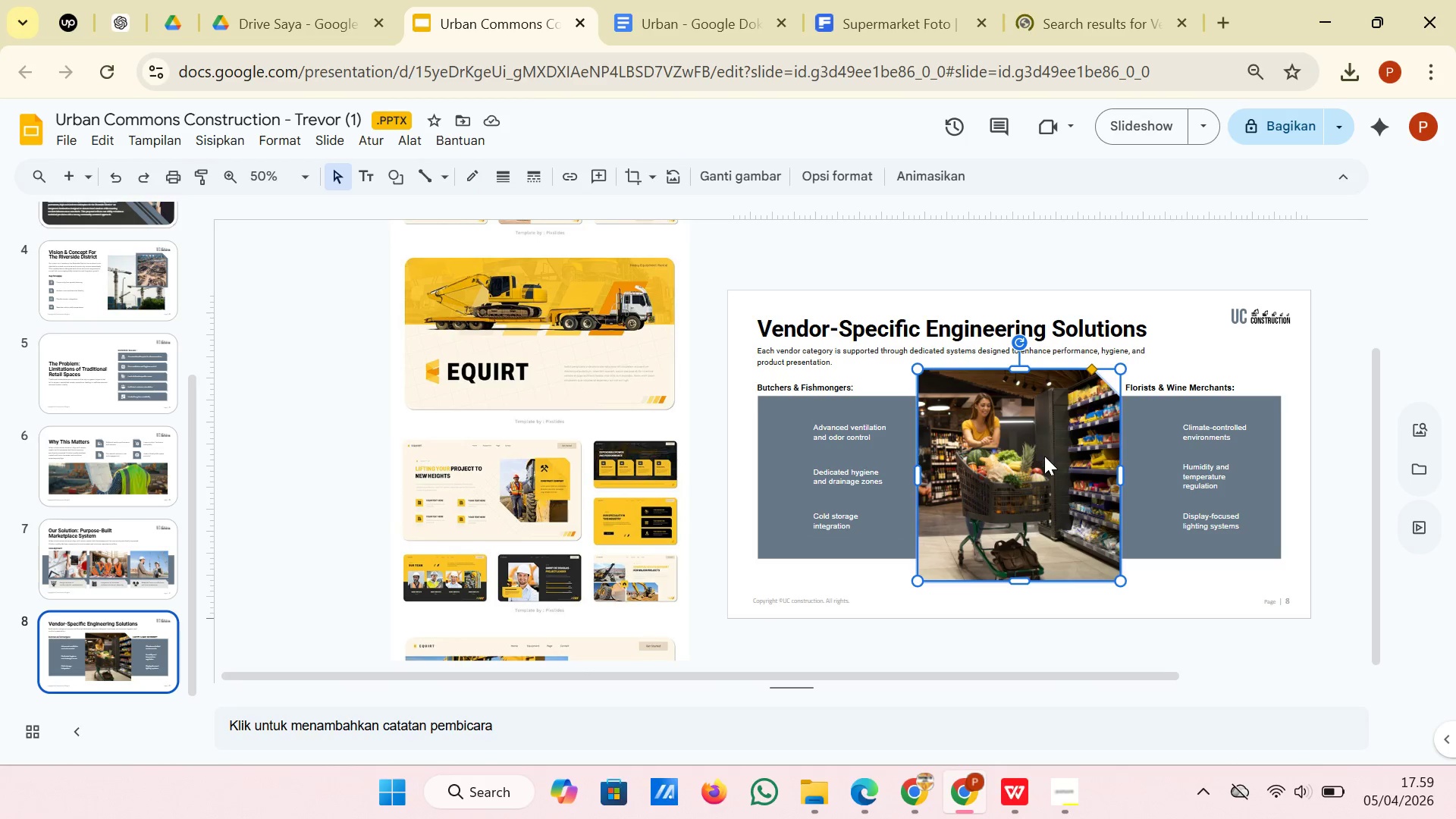 
right_click([1044, 456])
 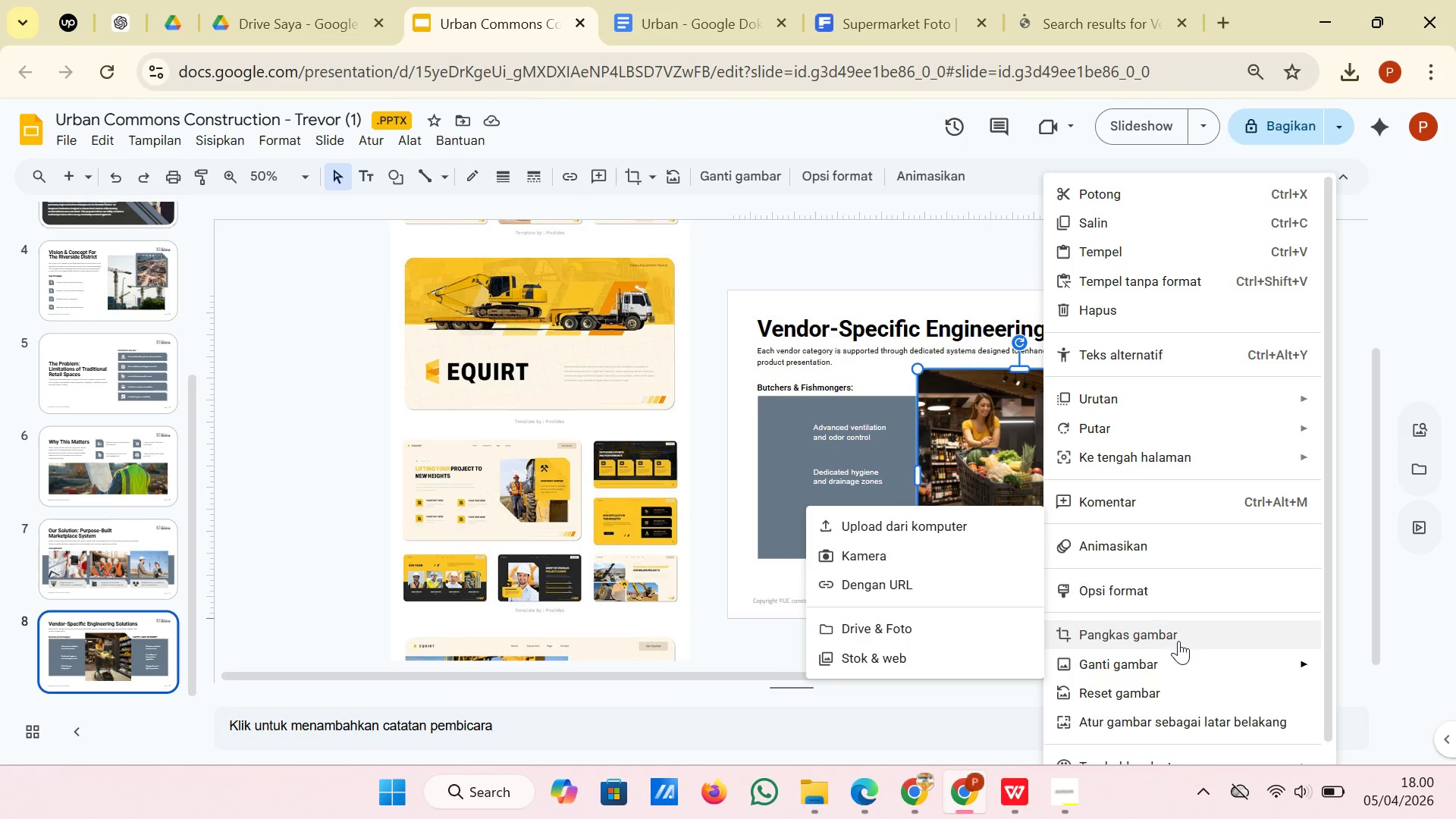 
left_click([1176, 597])
 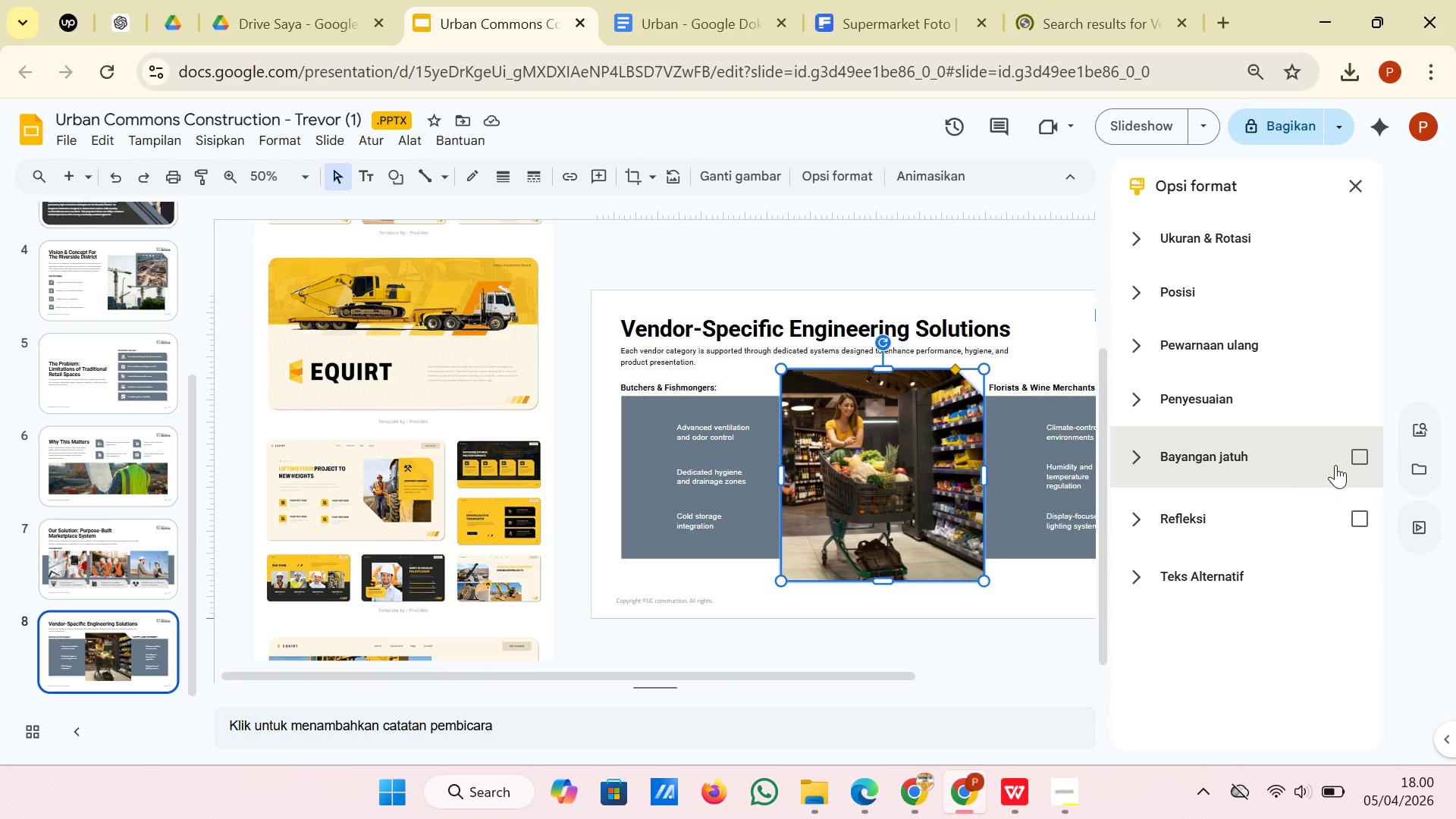 
left_click([1351, 457])
 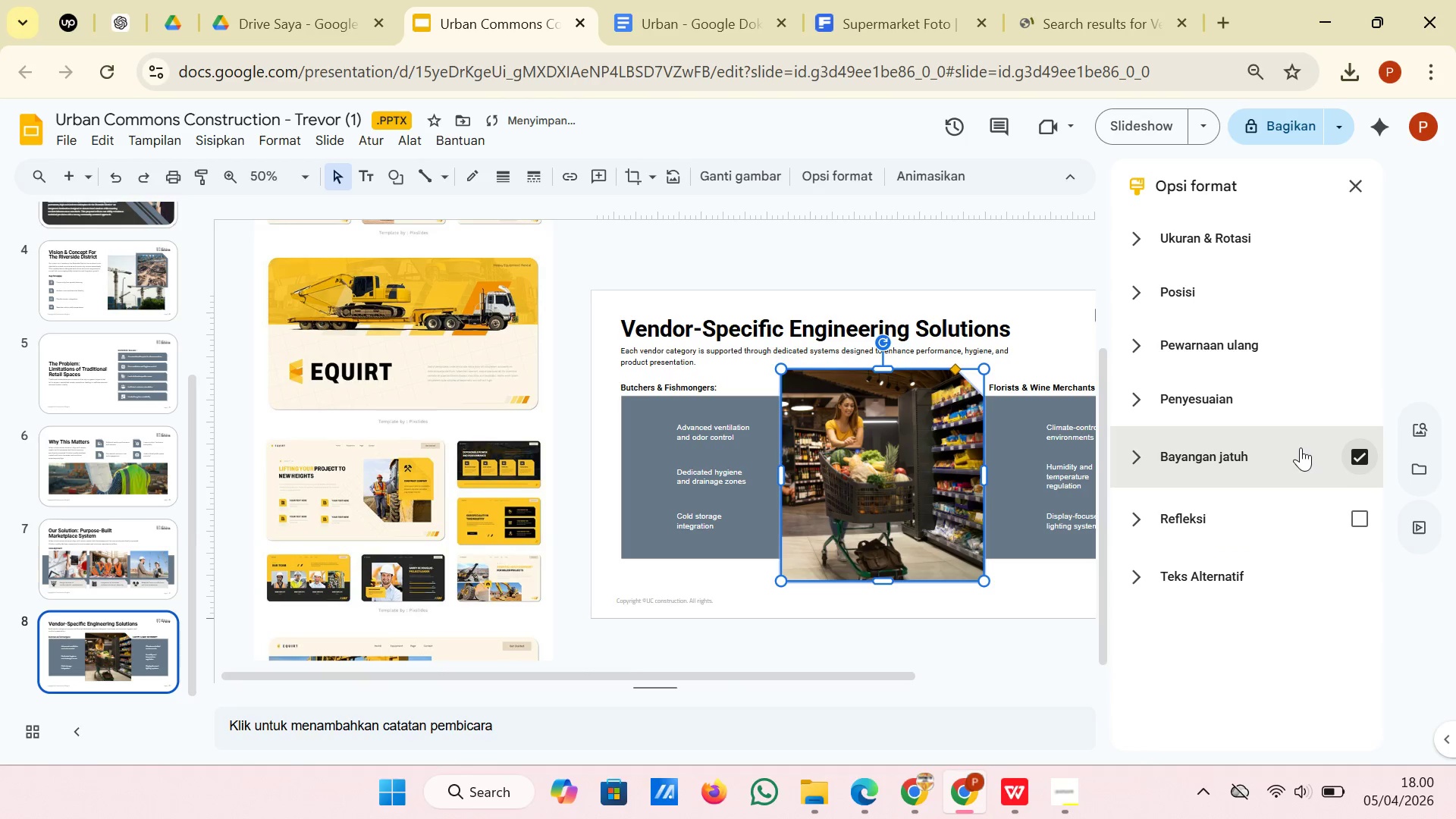 
left_click([1260, 458])
 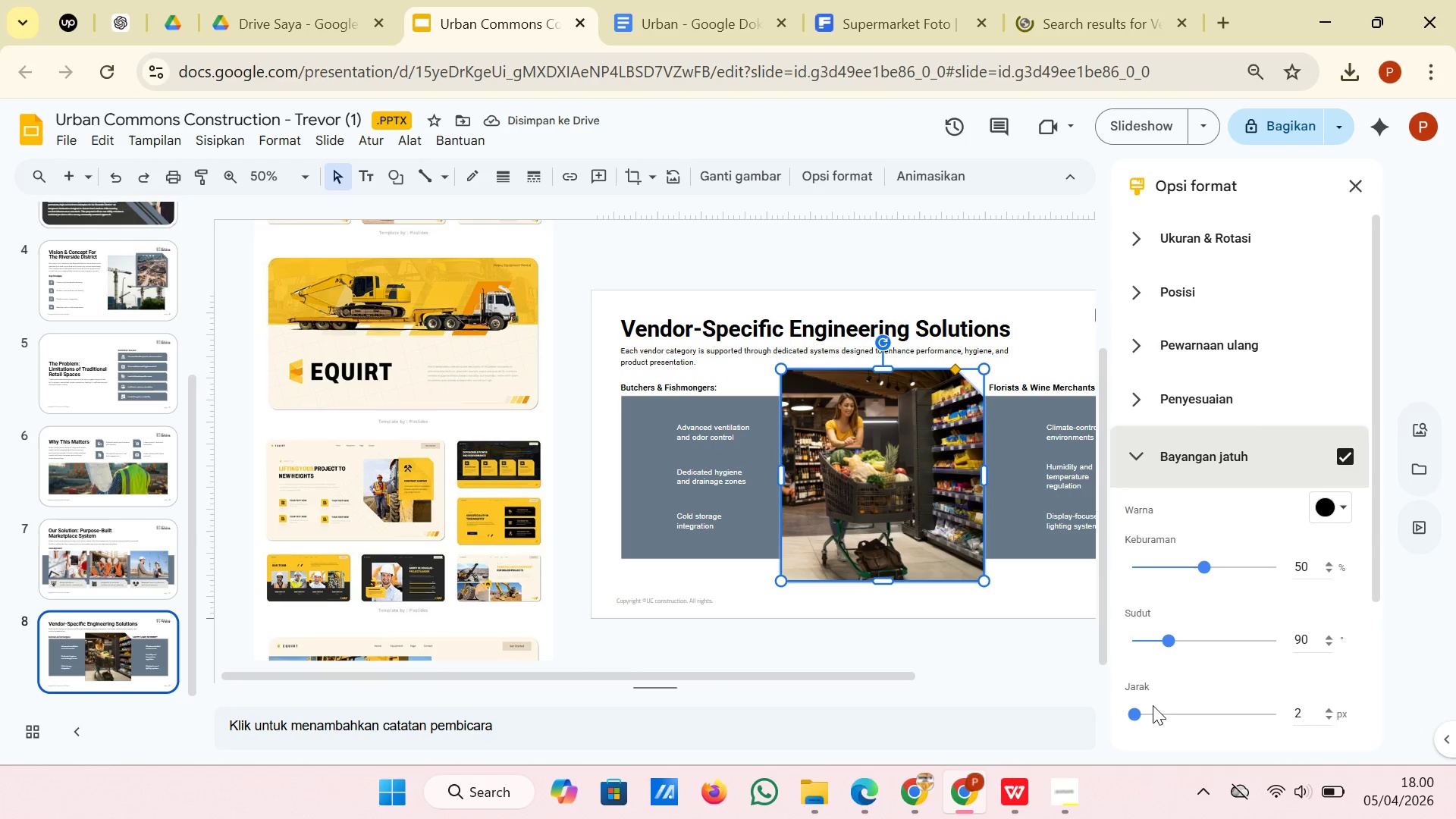 
left_click_drag(start_coordinate=[1139, 713], to_coordinate=[1153, 713])
 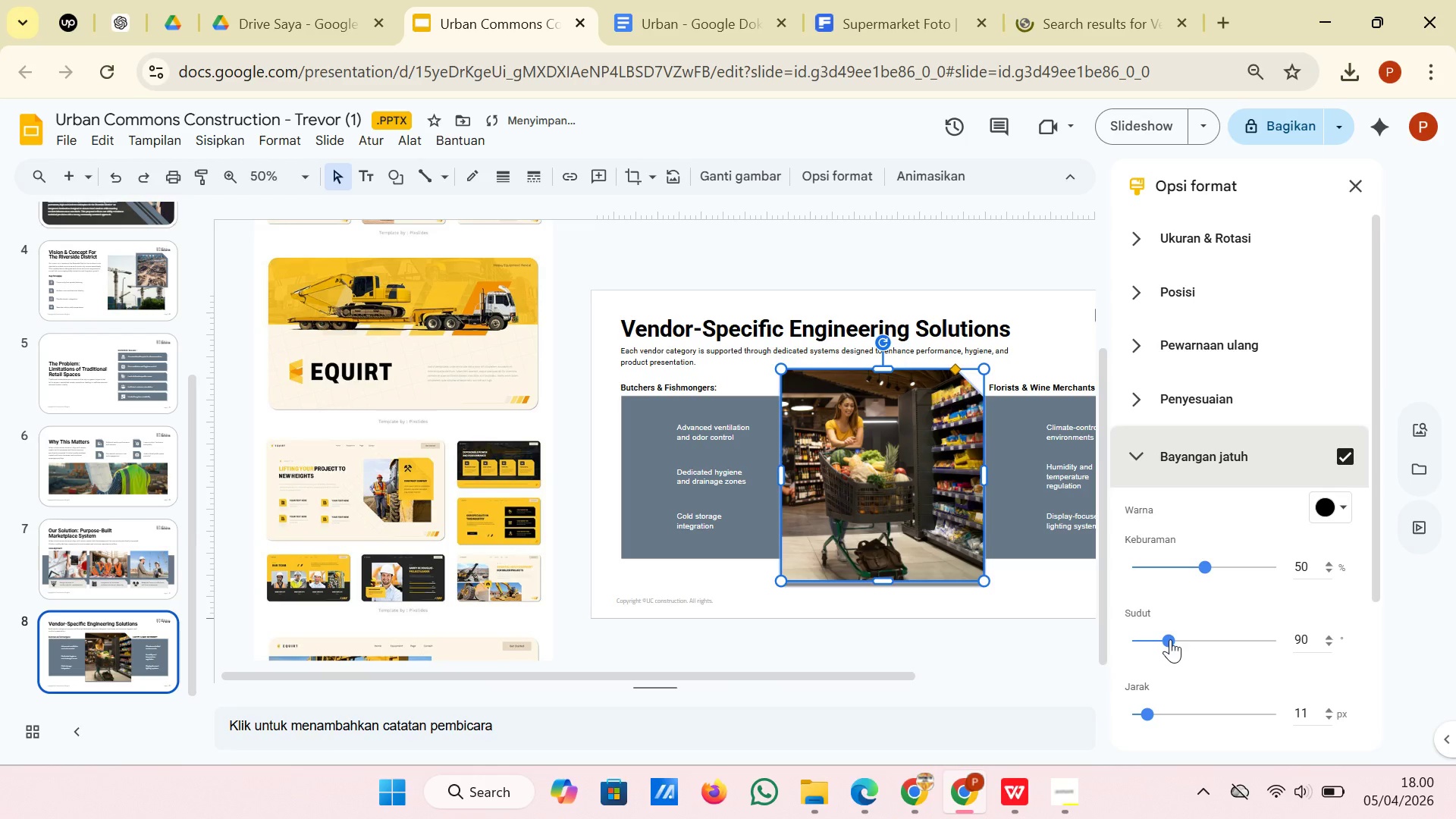 
left_click_drag(start_coordinate=[1170, 639], to_coordinate=[1150, 649])
 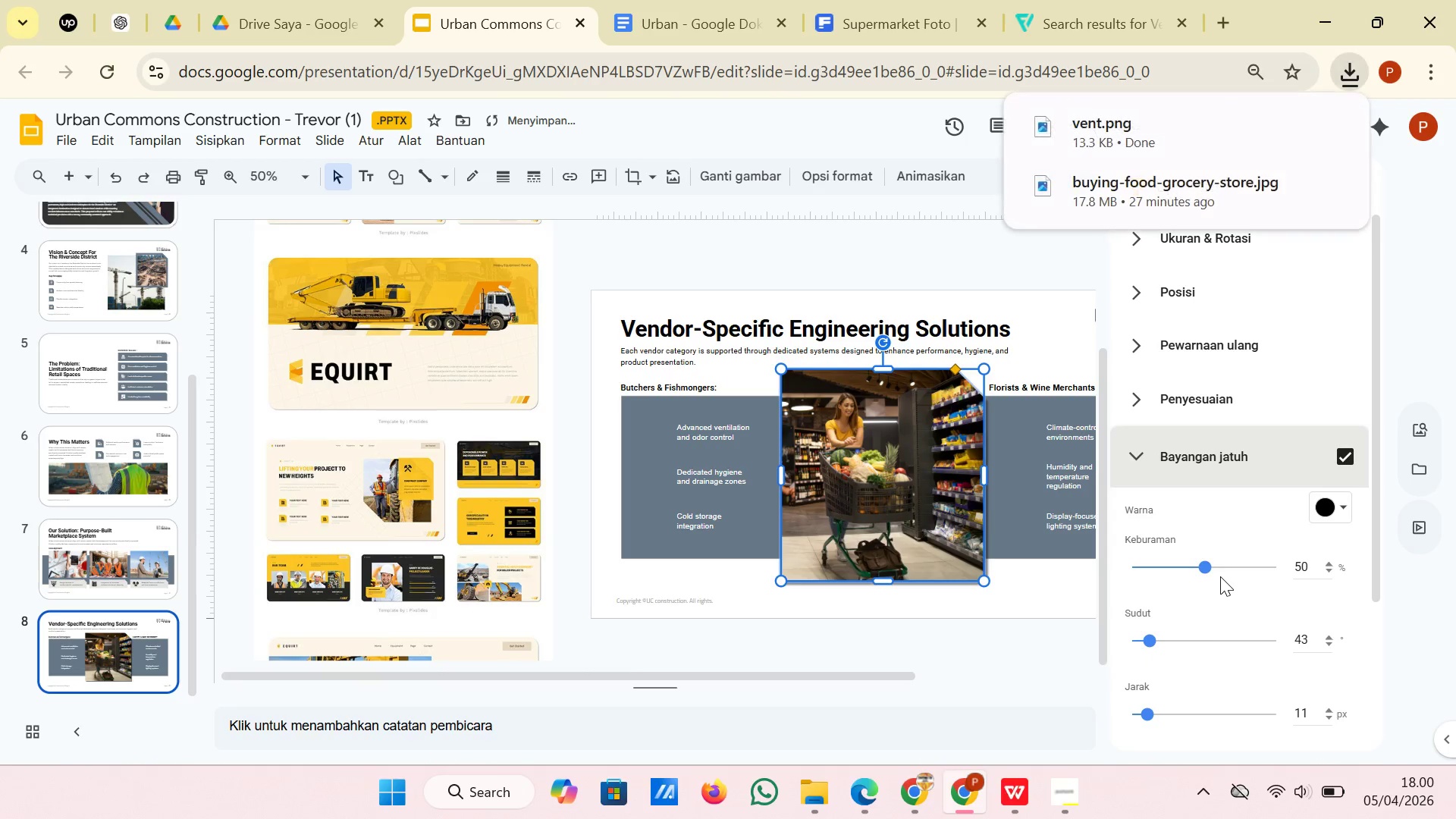 
scroll: coordinate [1219, 623], scroll_direction: down, amount: 1.0
 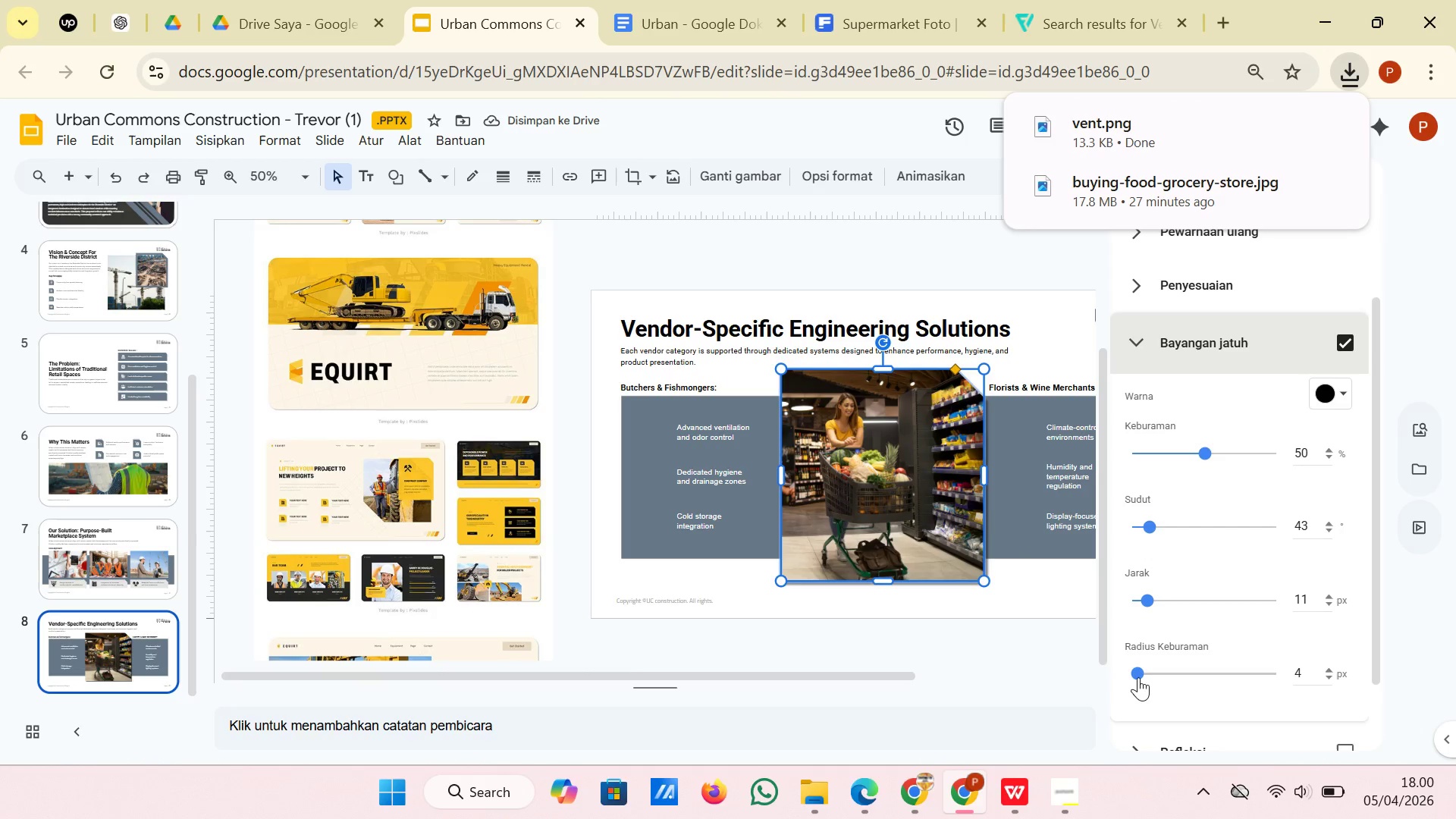 
left_click_drag(start_coordinate=[1138, 675], to_coordinate=[1163, 675])
 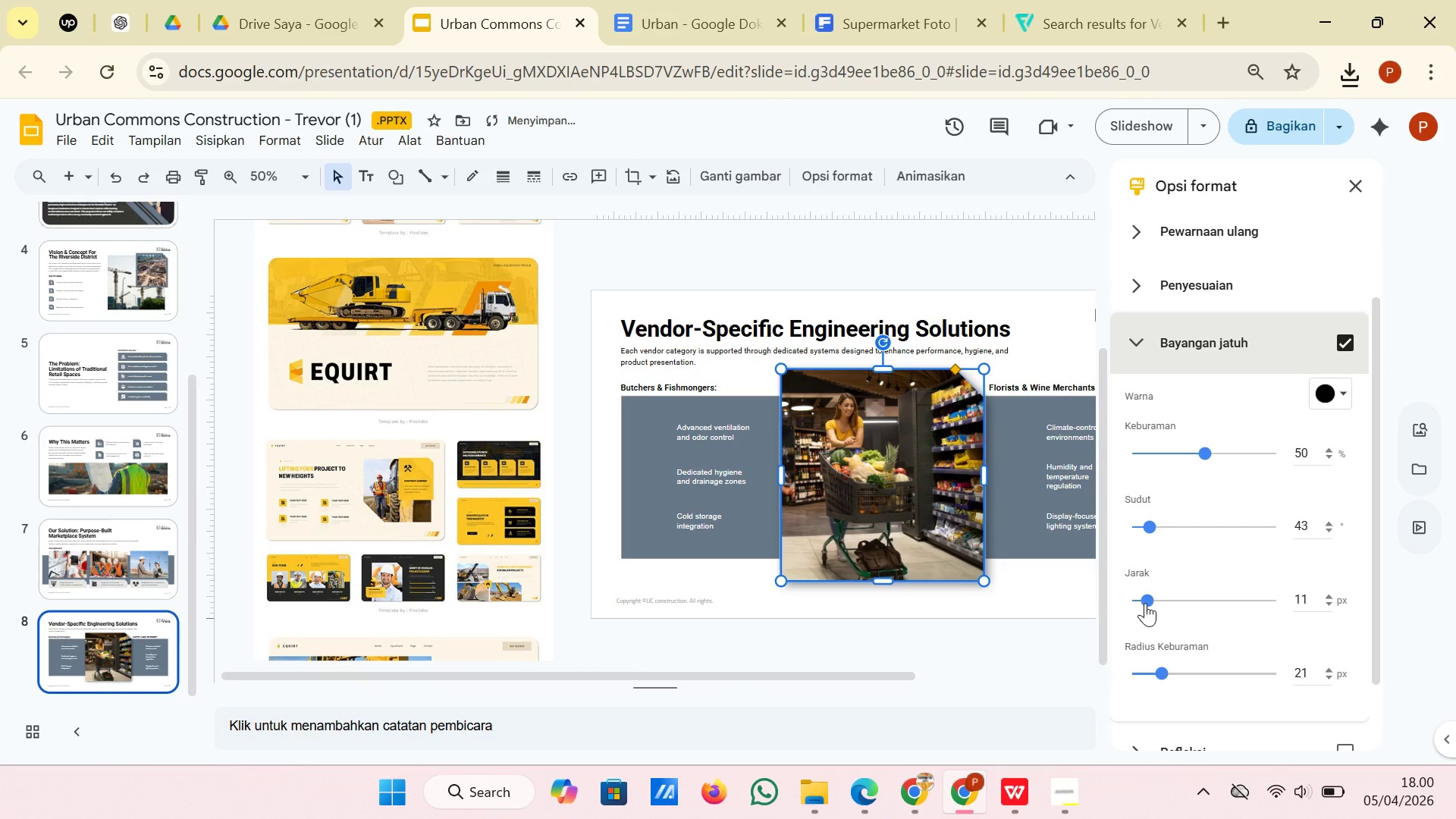 
left_click_drag(start_coordinate=[1146, 603], to_coordinate=[1134, 602])
 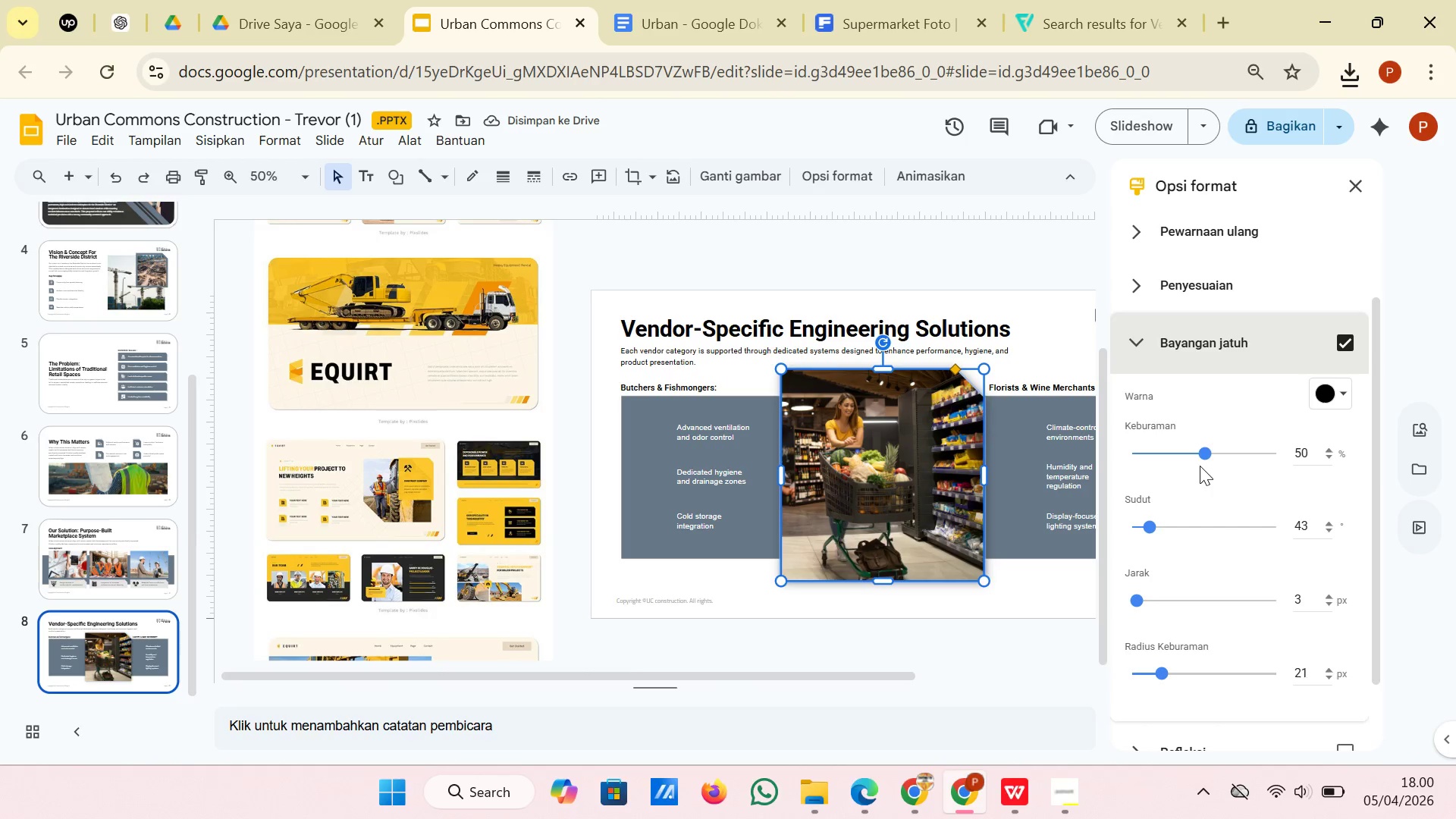 
left_click_drag(start_coordinate=[1204, 456], to_coordinate=[1230, 455])
 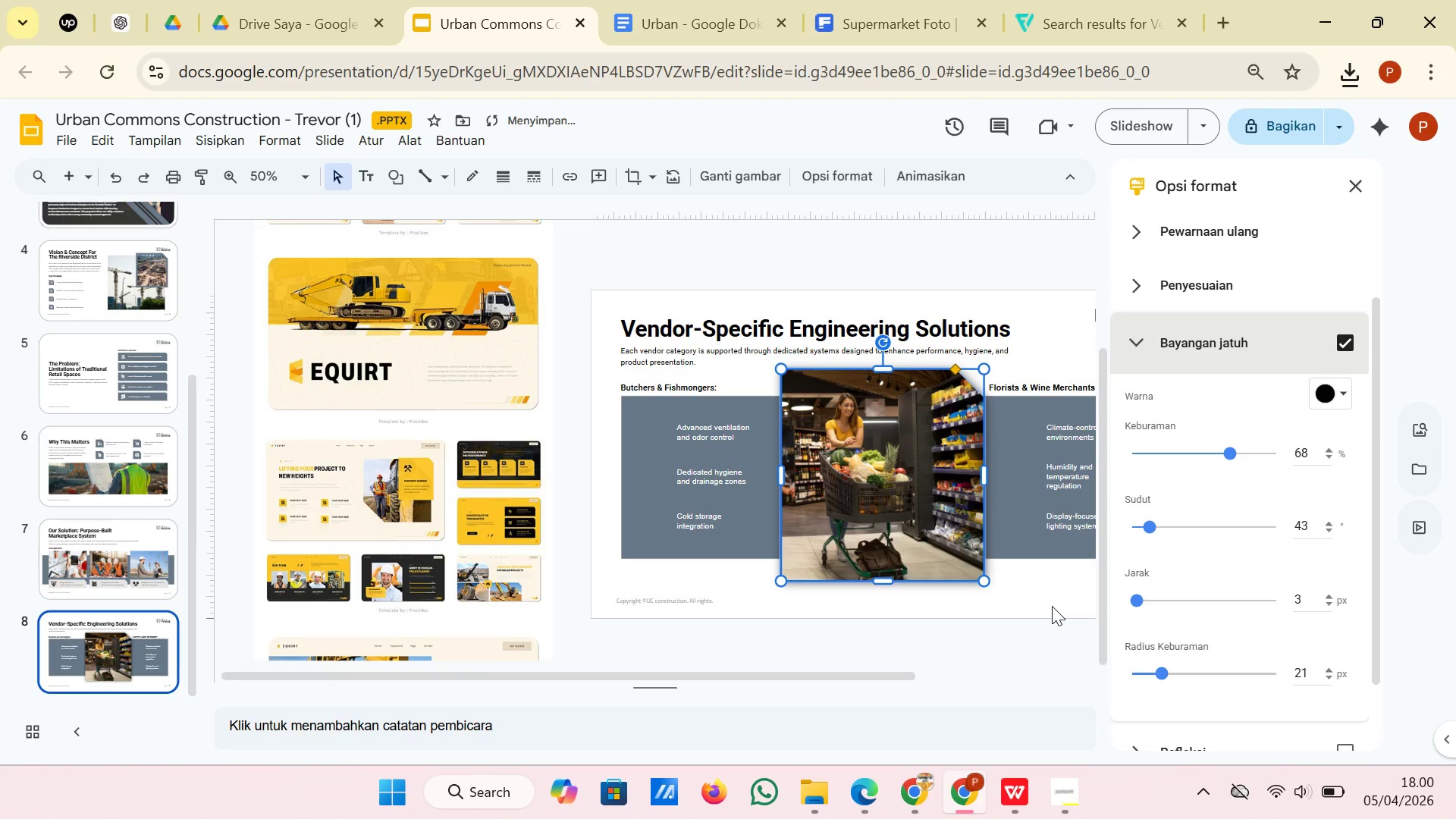 
left_click([1051, 606])
 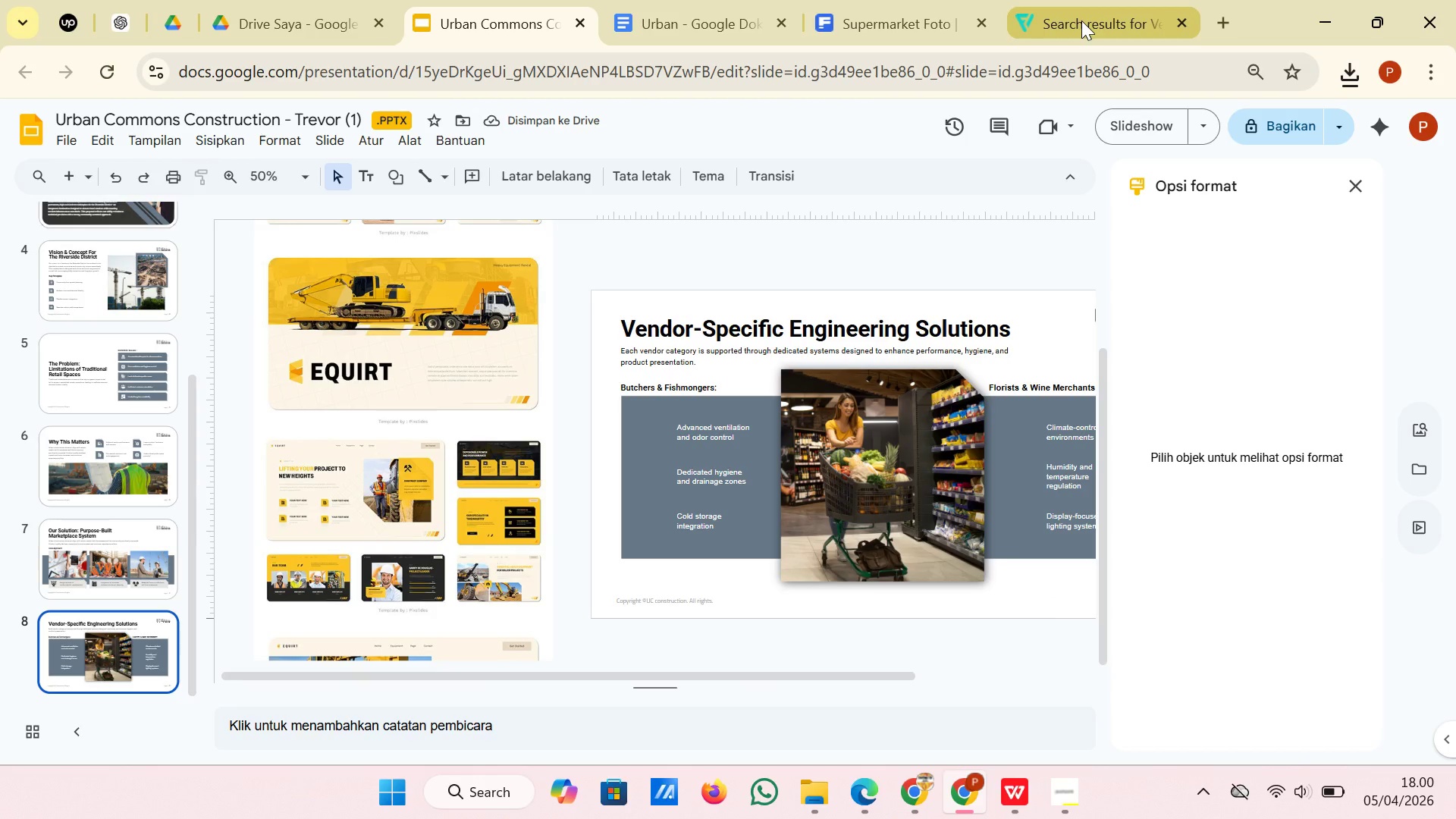 
wait(5.08)
 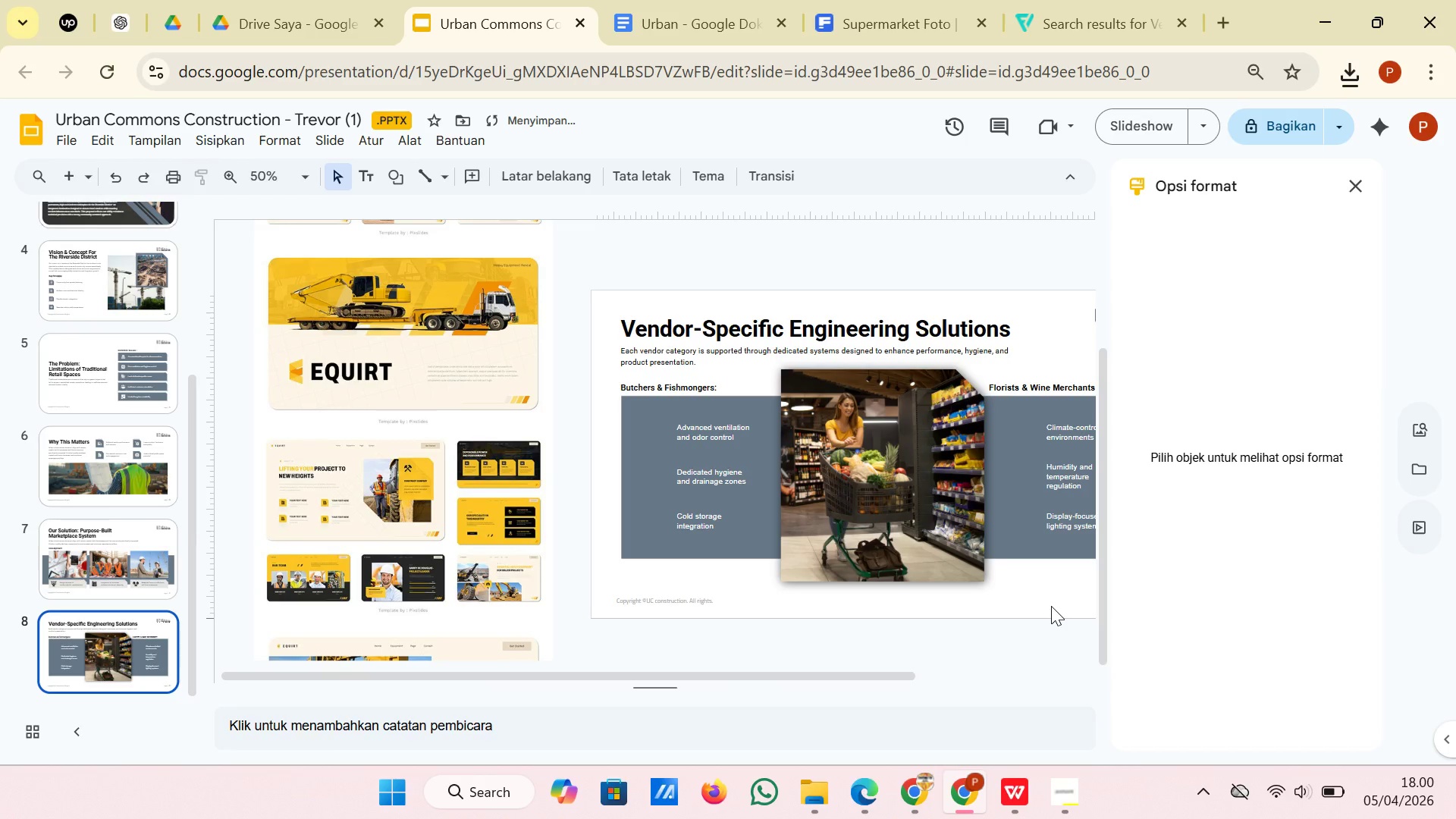 
left_click([1344, 83])
 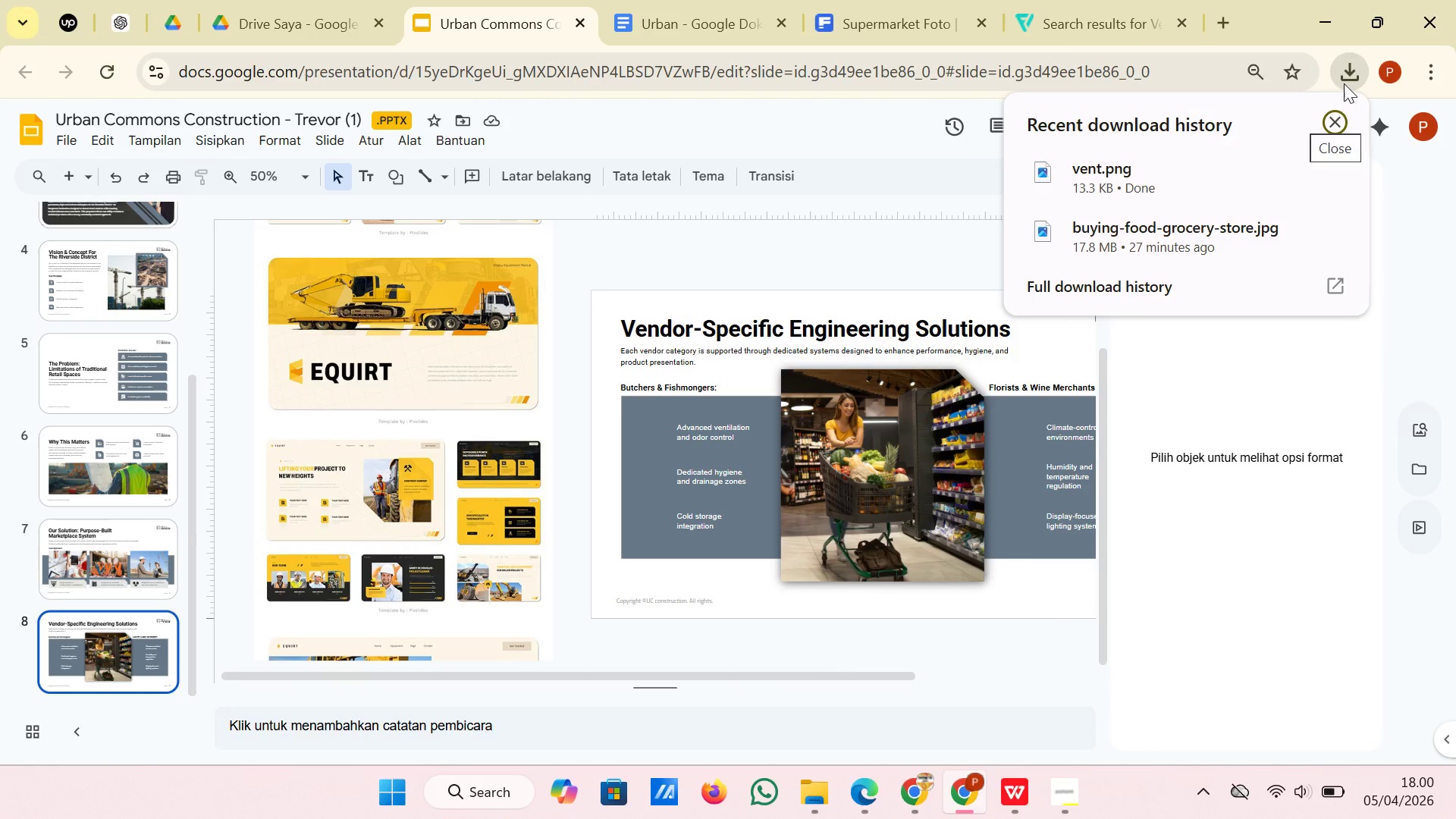 
left_click([1344, 83])
 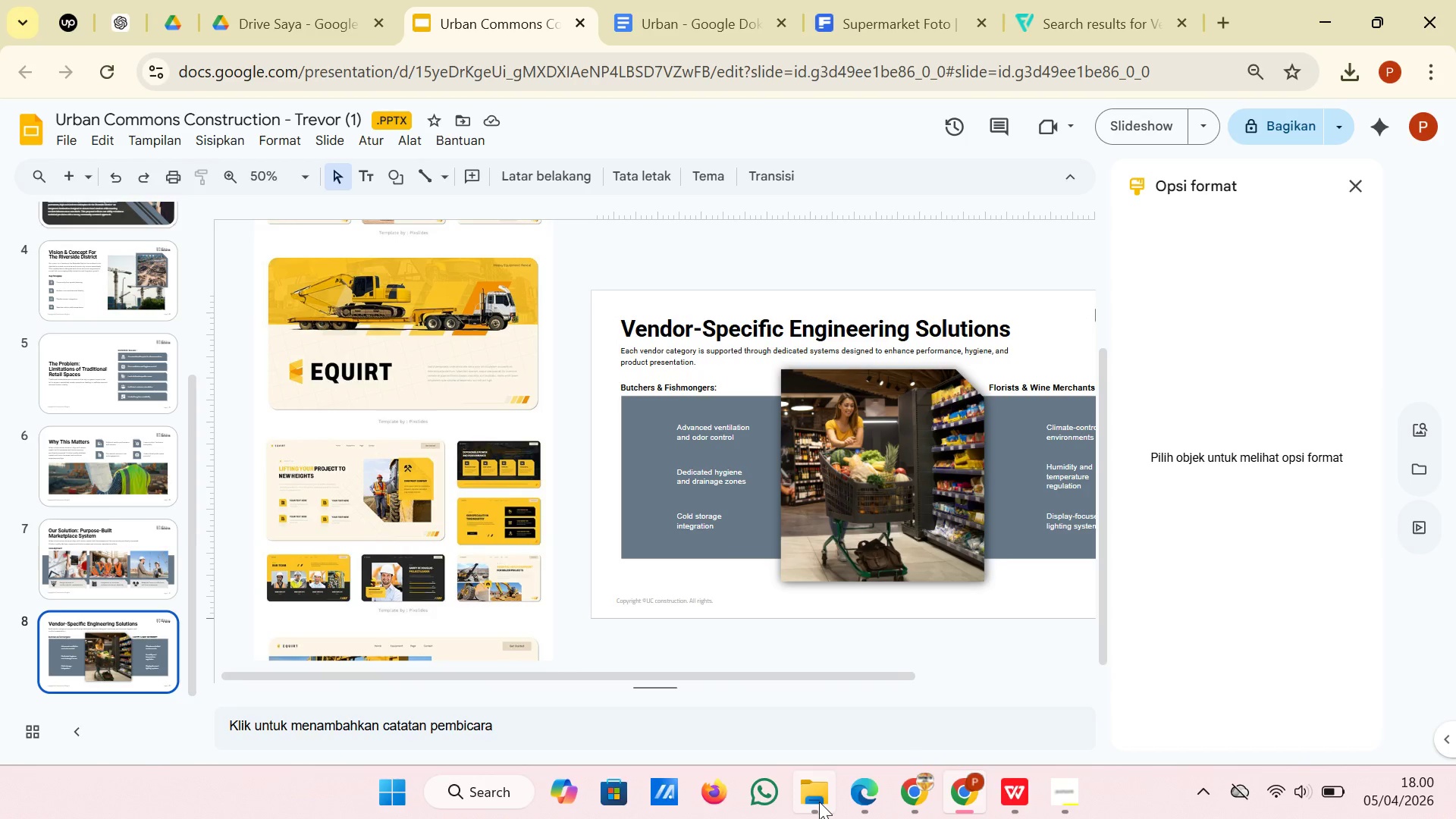 
left_click([817, 692])
 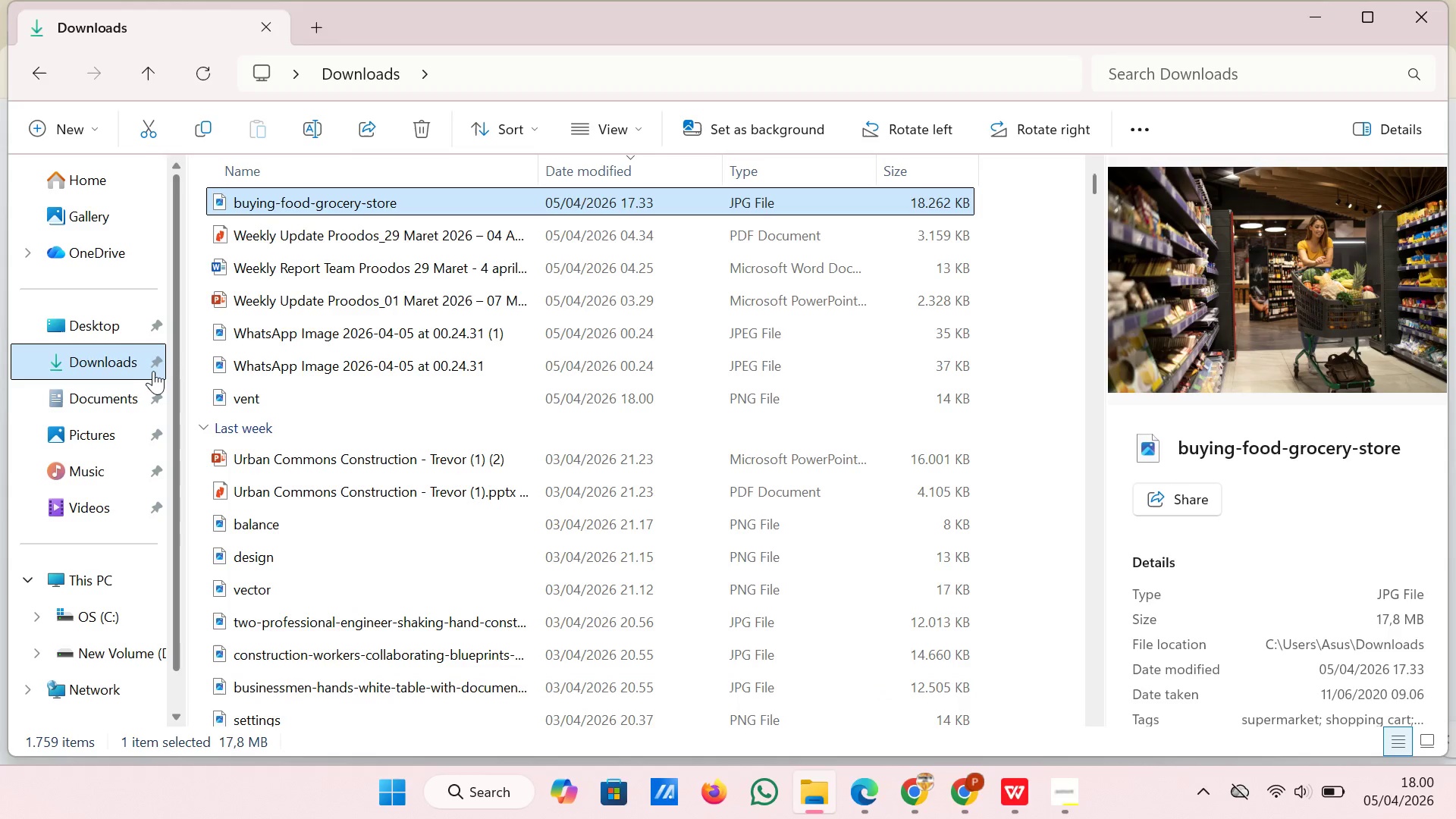 
left_click([152, 371])
 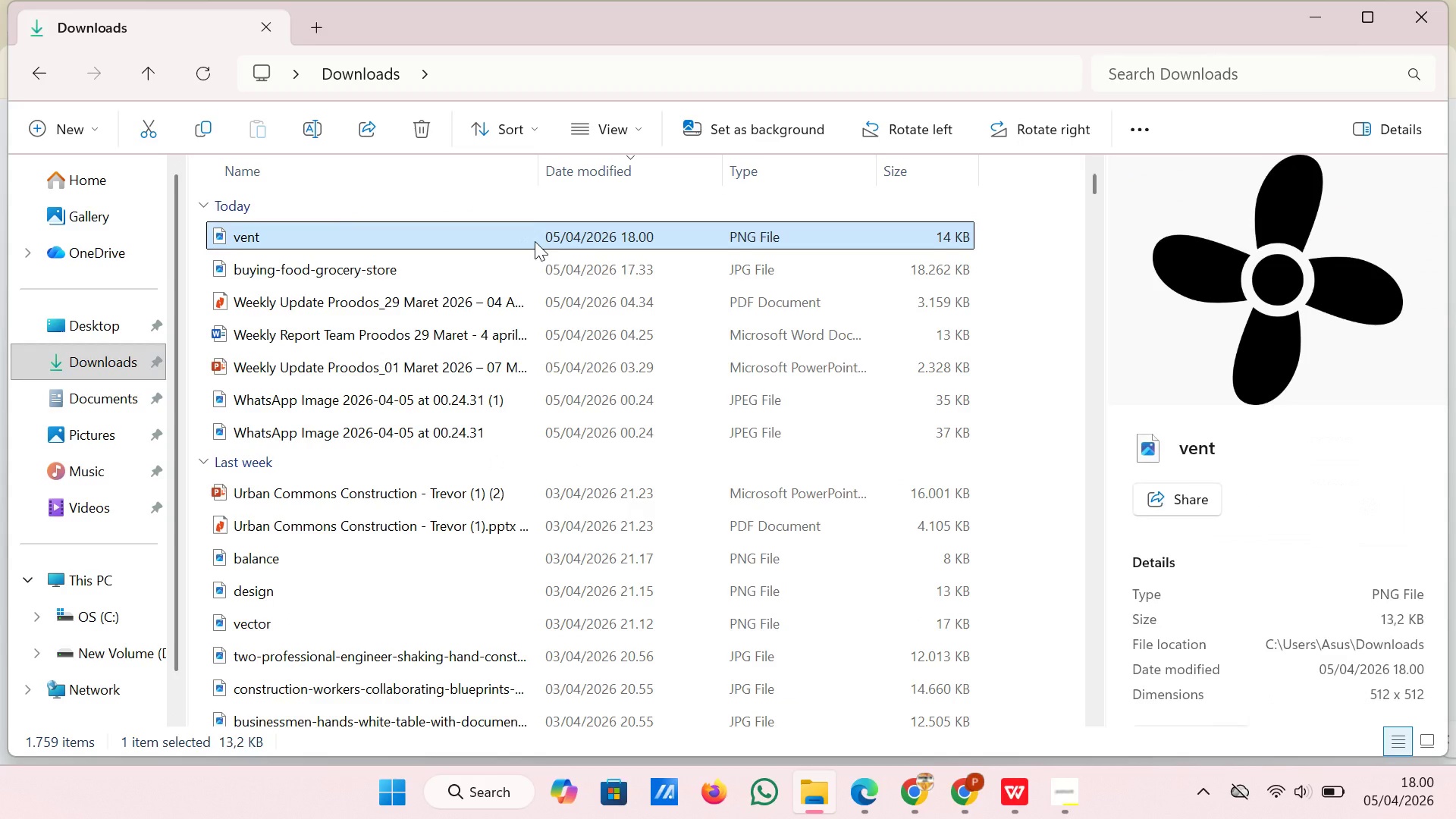 
left_click_drag(start_coordinate=[545, 241], to_coordinate=[1013, 565])
 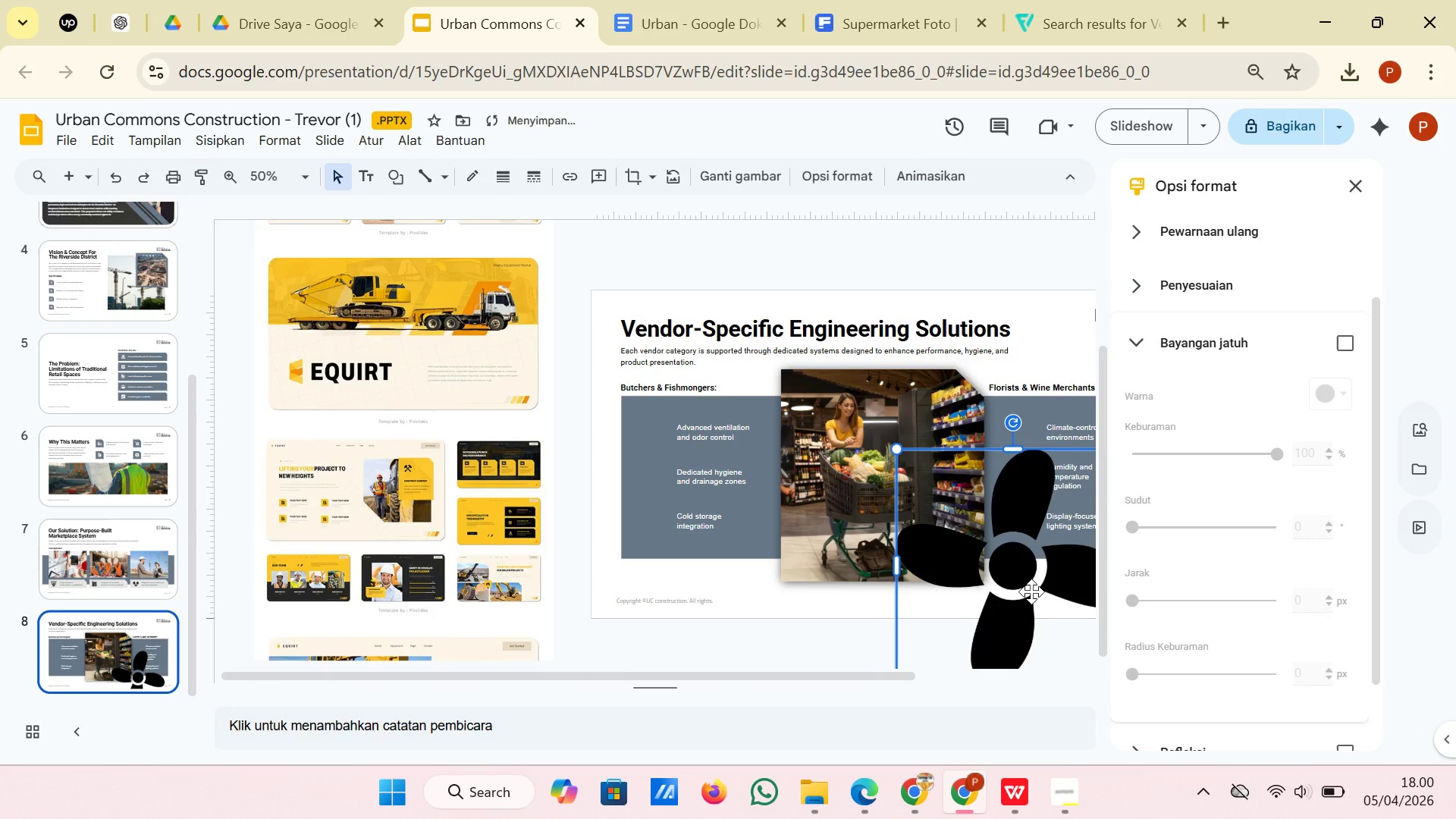 
left_click_drag(start_coordinate=[1031, 592], to_coordinate=[700, 482])
 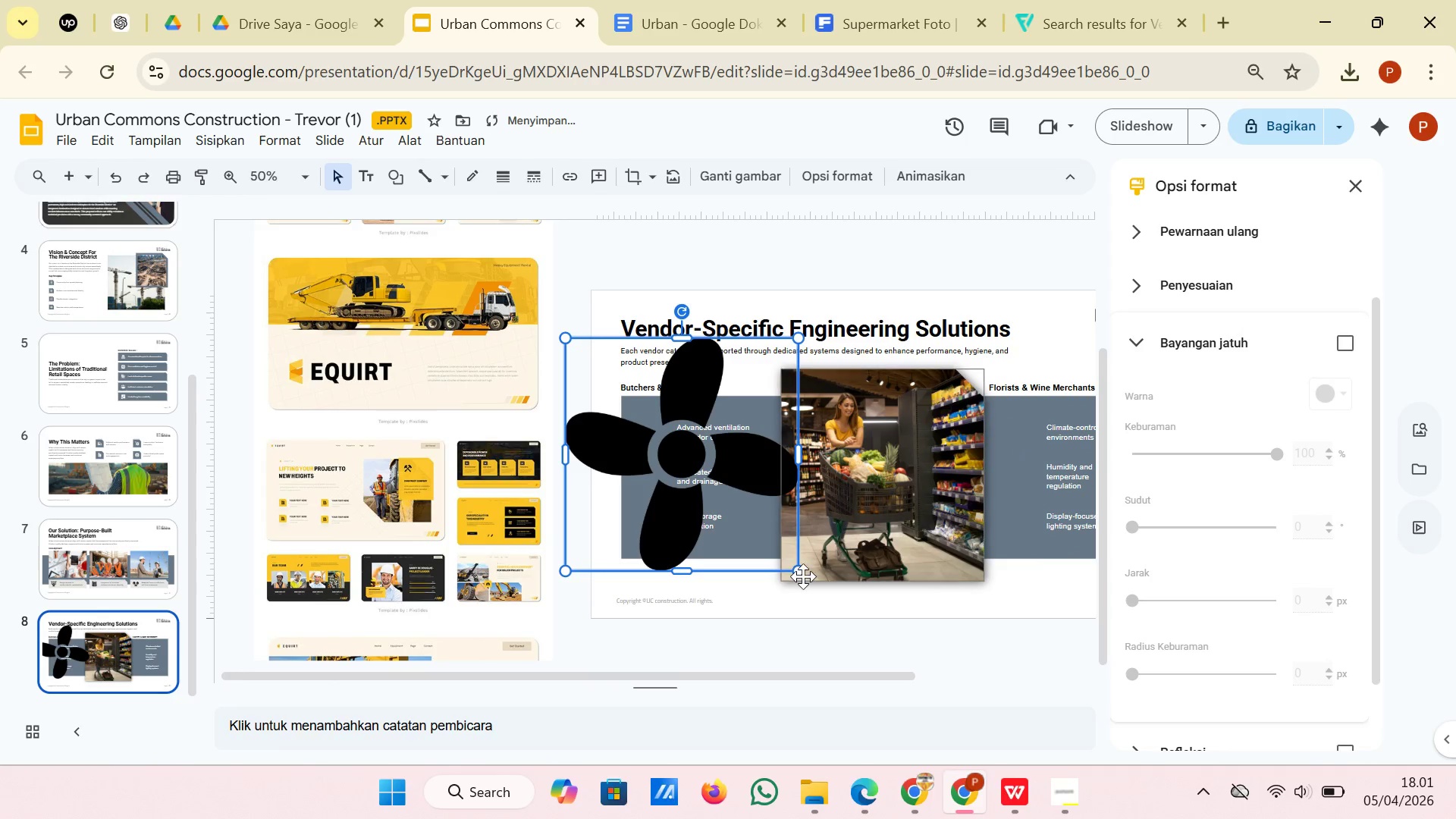 
left_click([803, 576])
 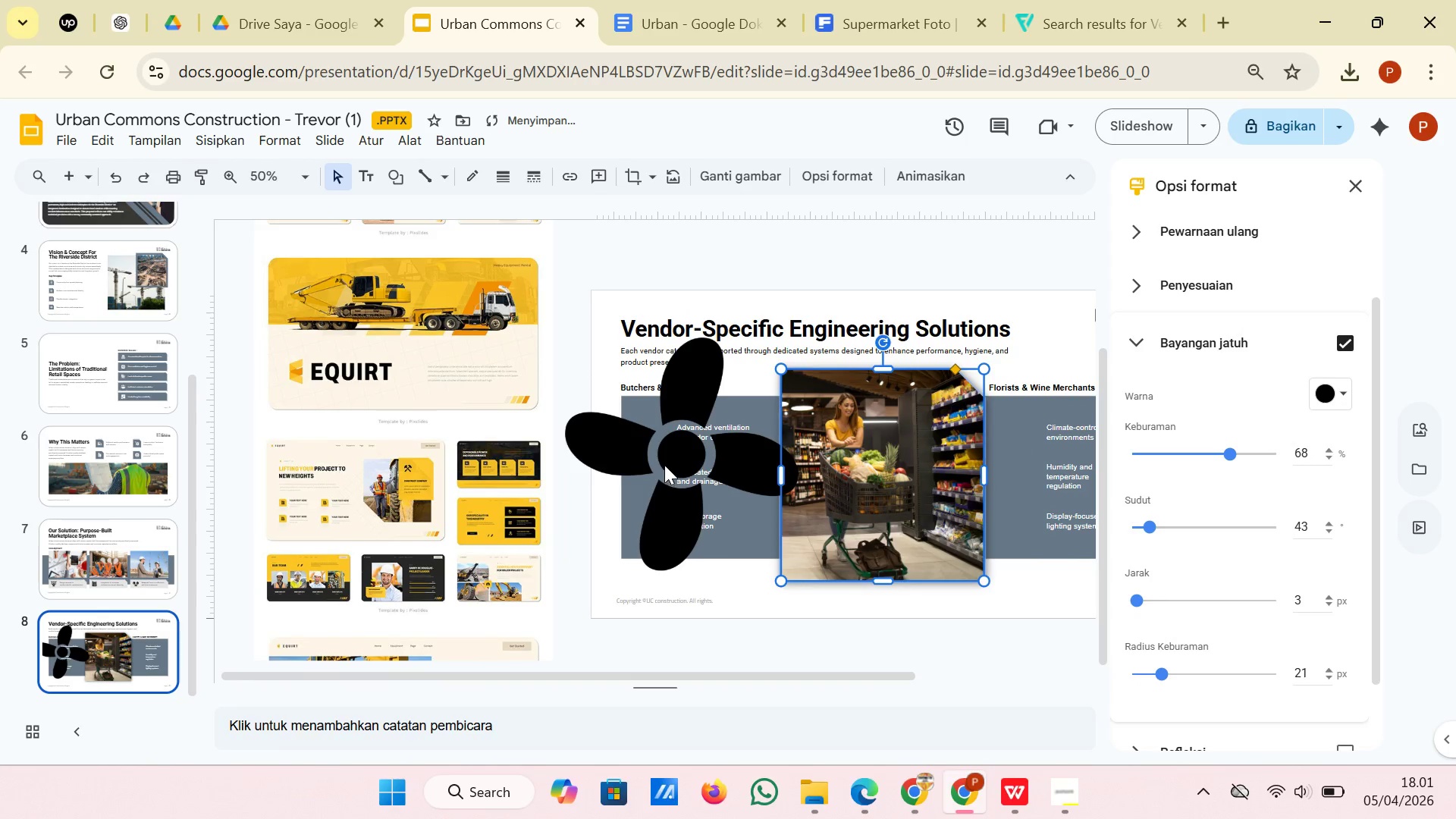 
left_click([664, 465])
 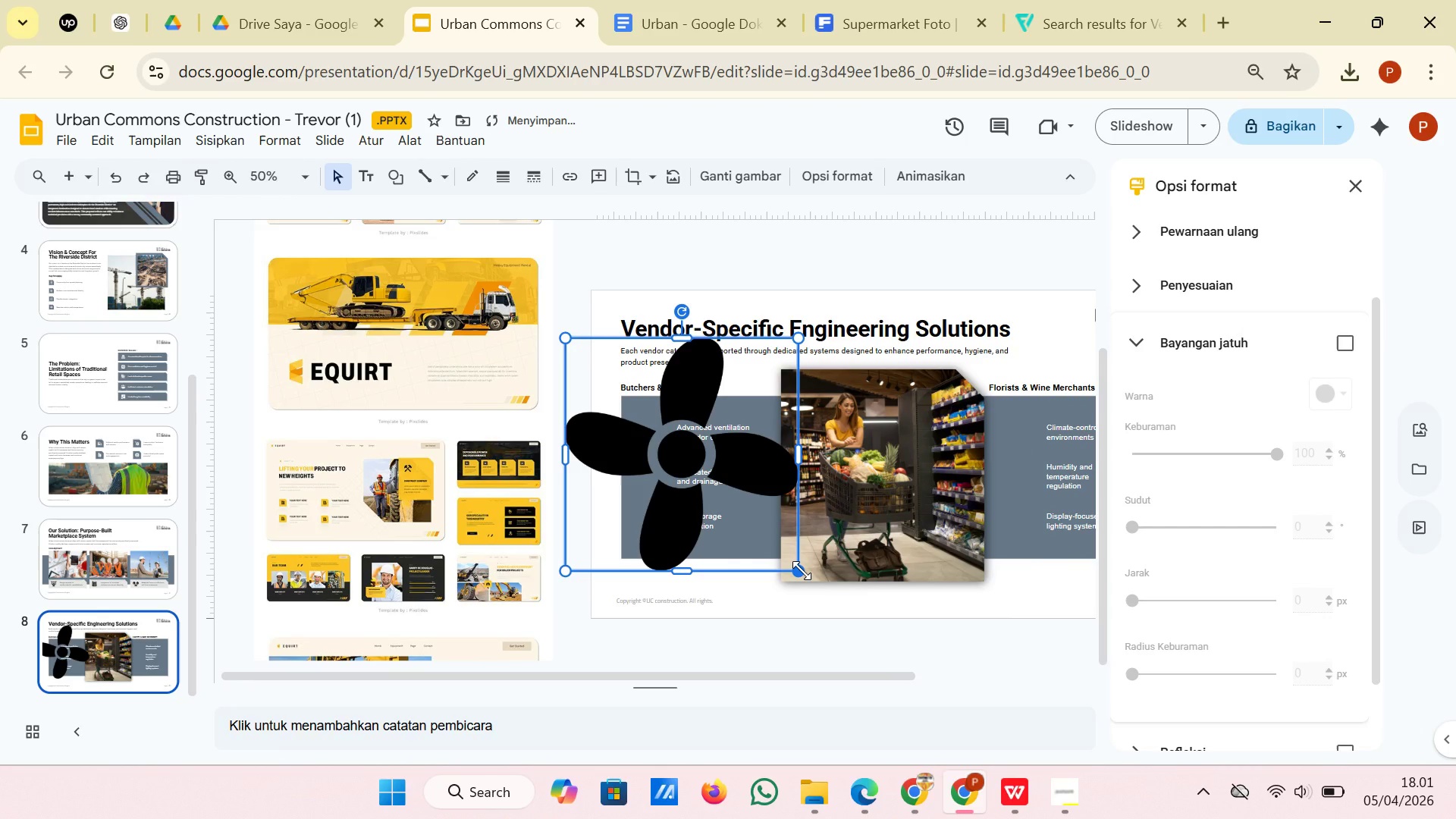 
left_click_drag(start_coordinate=[802, 570], to_coordinate=[577, 367])
 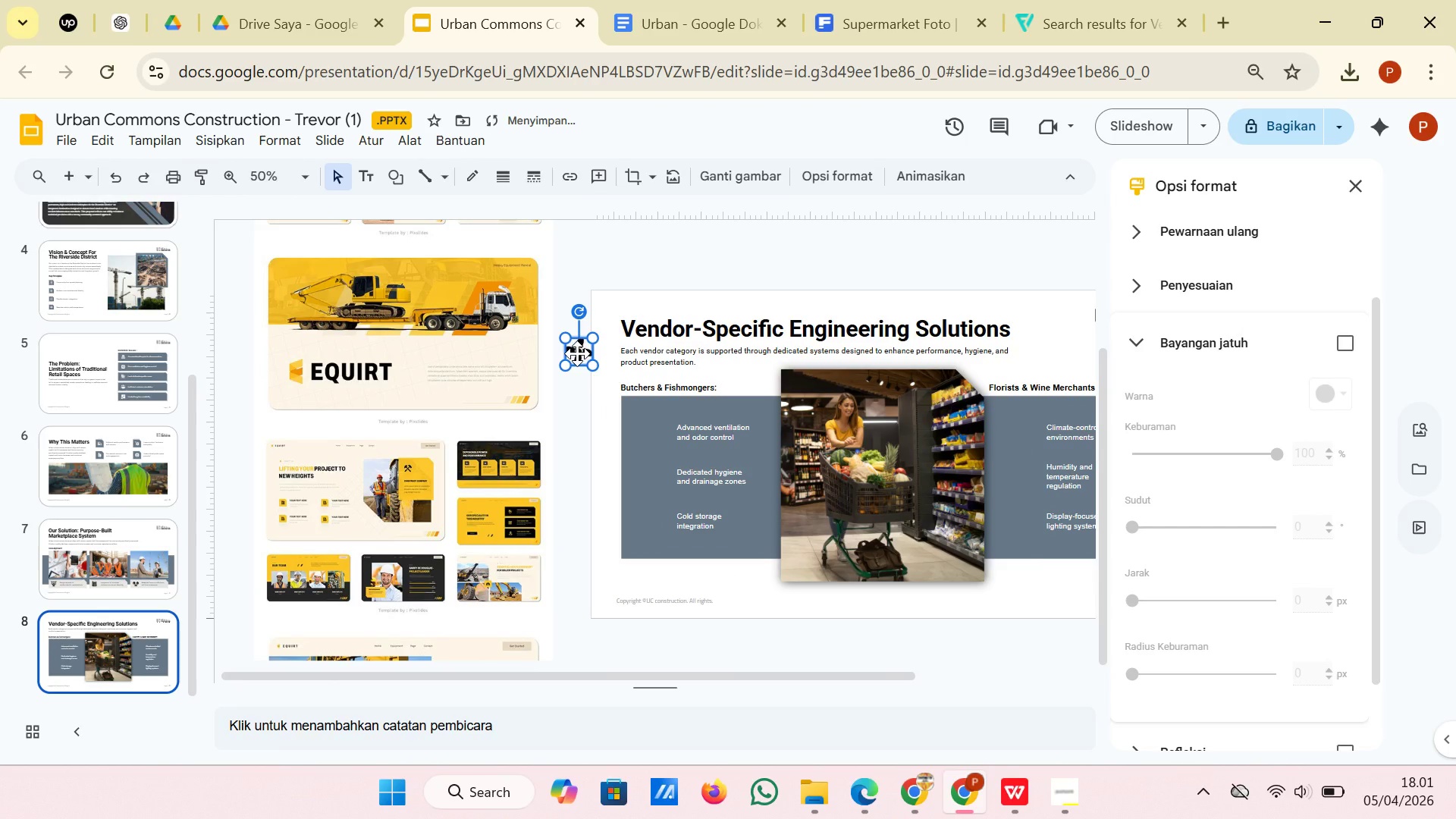 
left_click_drag(start_coordinate=[577, 353], to_coordinate=[648, 435])
 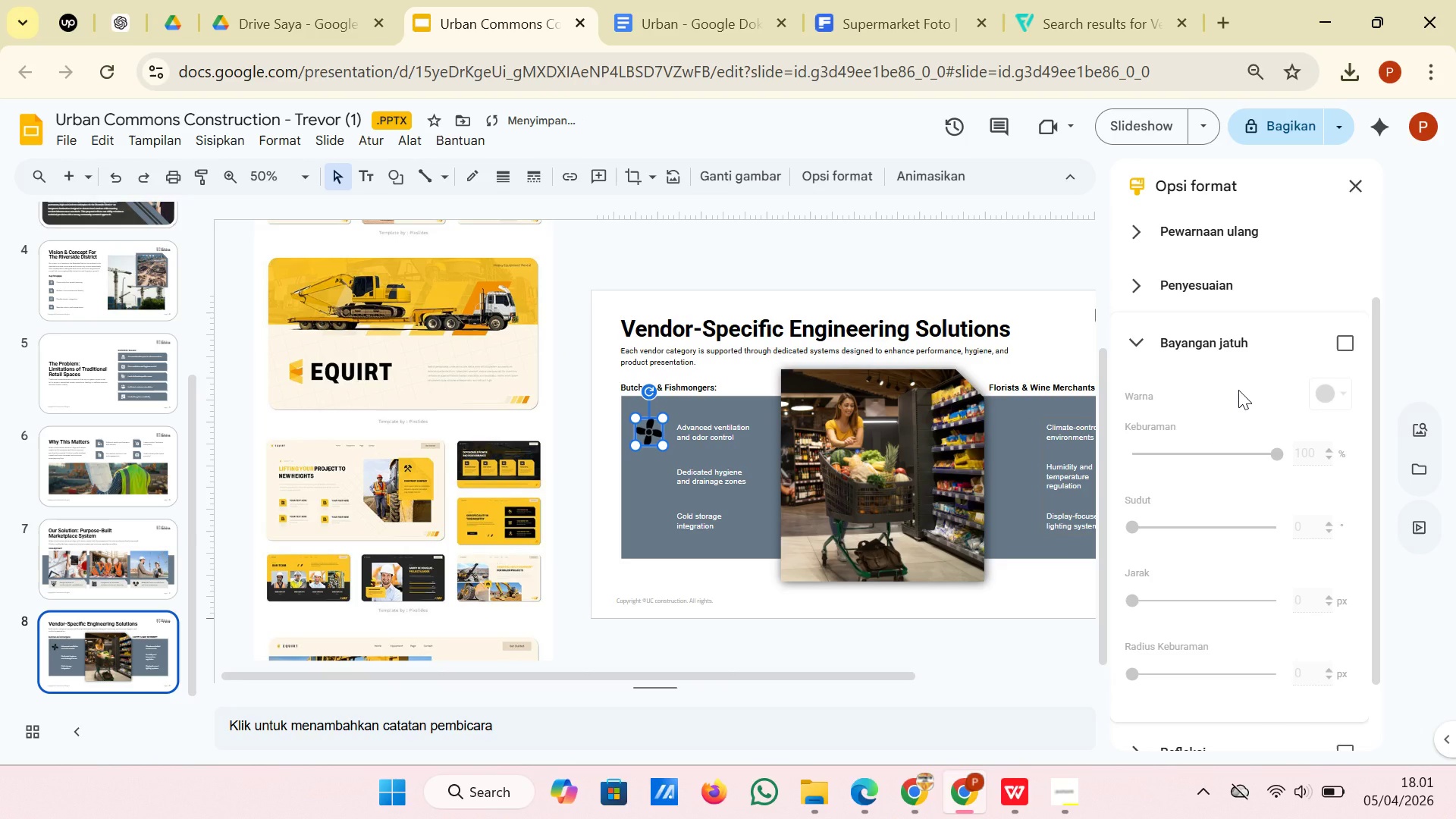 
scroll: coordinate [1238, 394], scroll_direction: up, amount: 4.0
 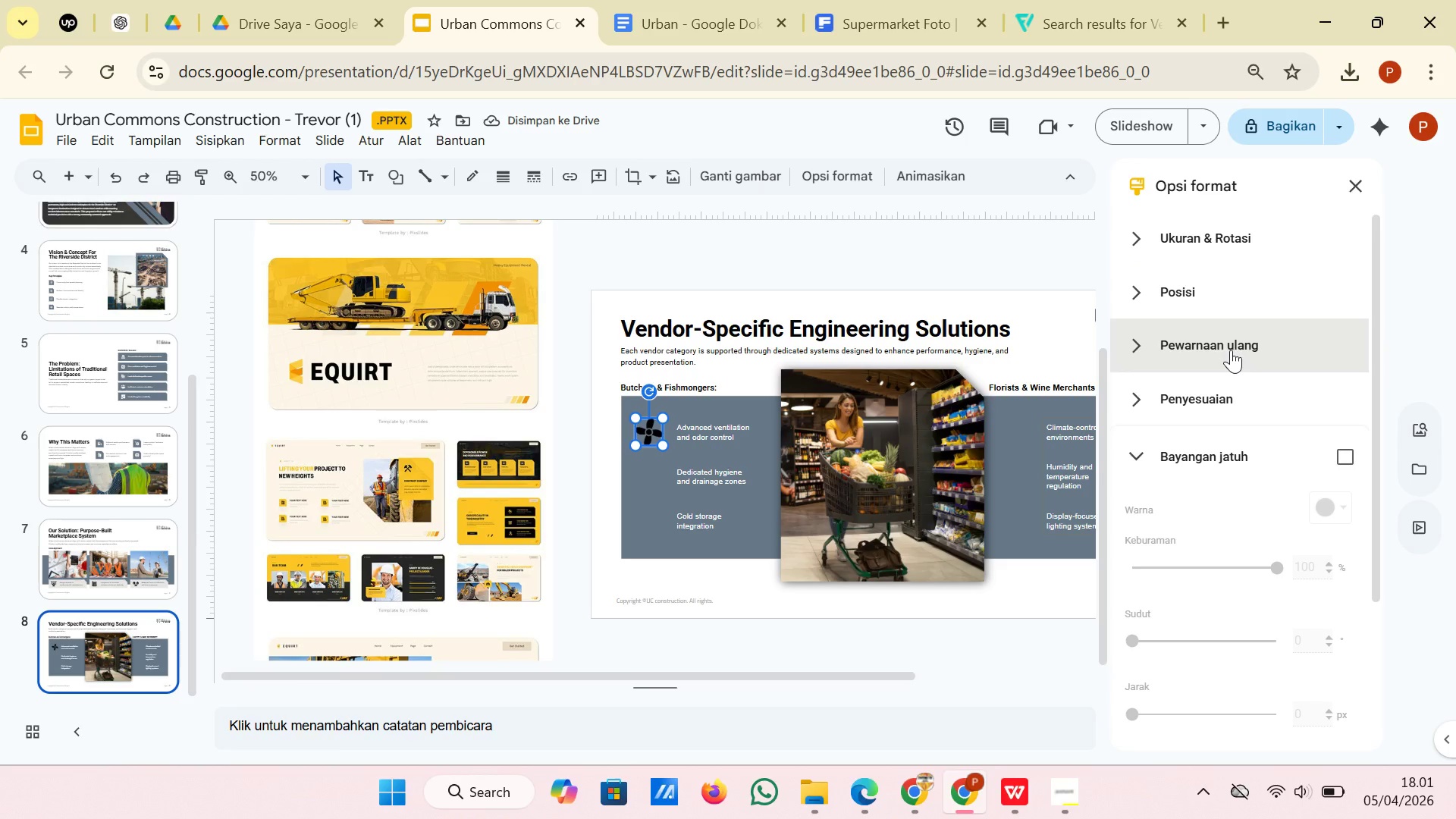 
left_click([1228, 359])
 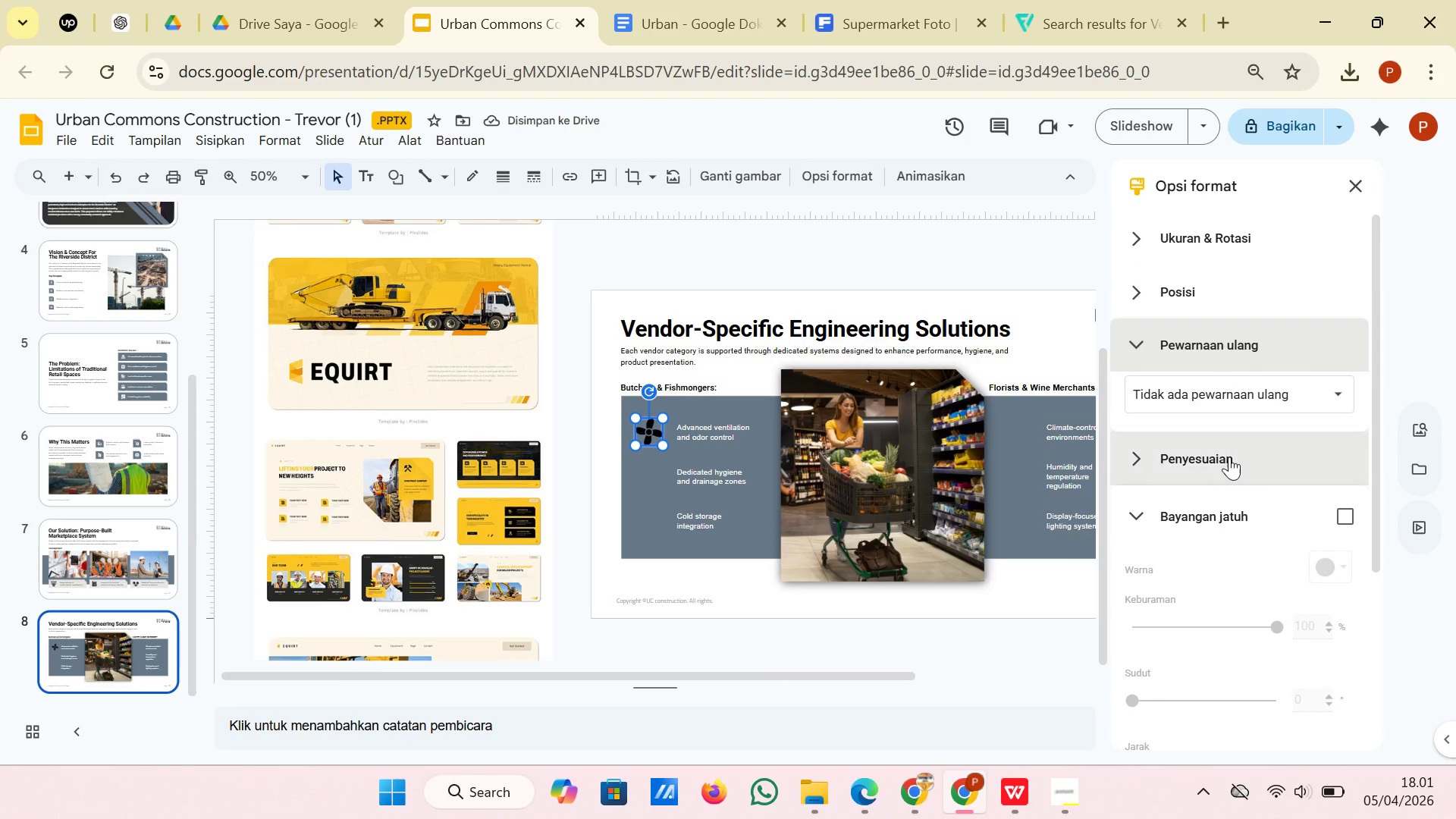 
left_click([1230, 460])
 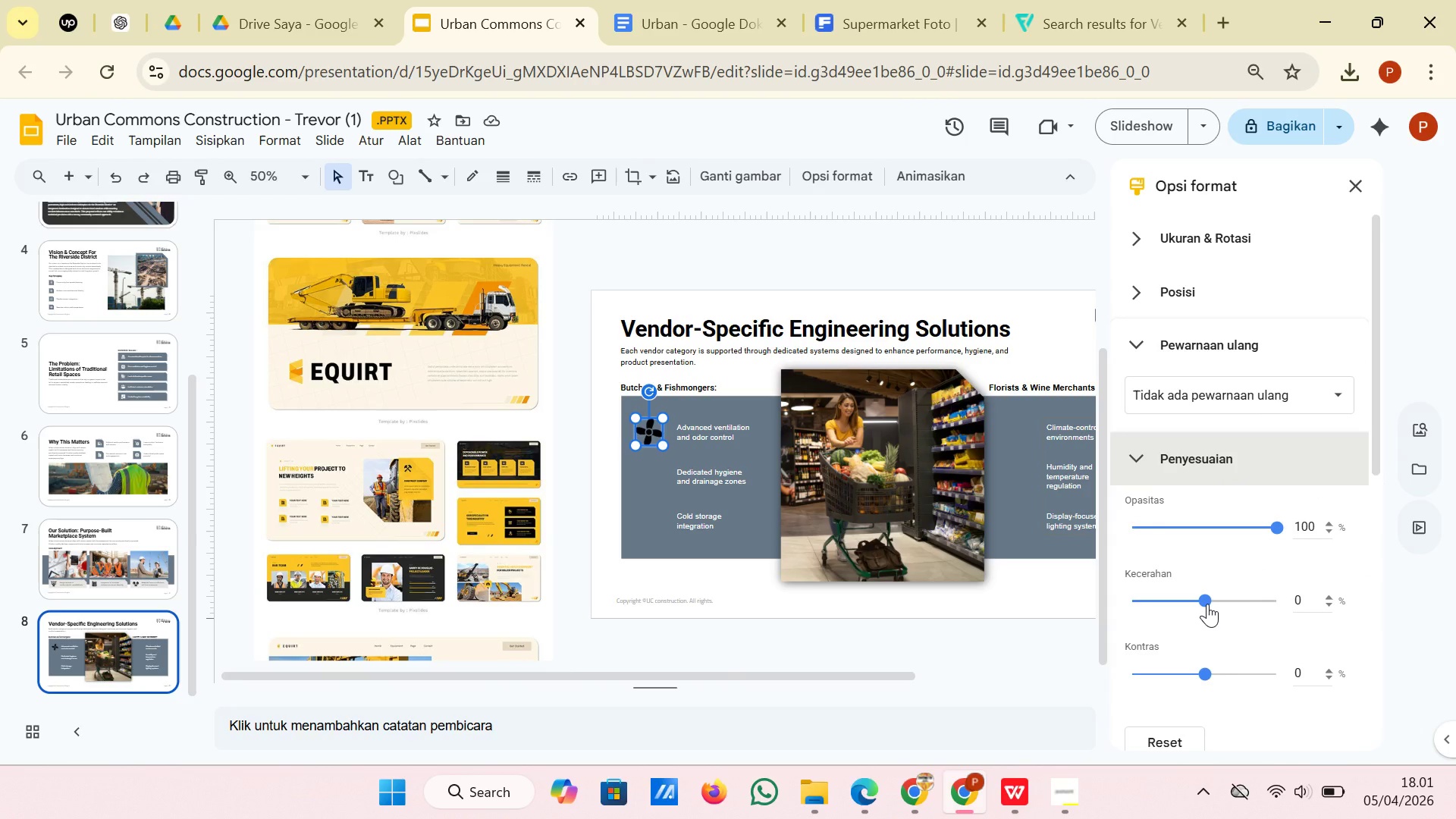 
left_click_drag(start_coordinate=[1207, 602], to_coordinate=[1282, 602])
 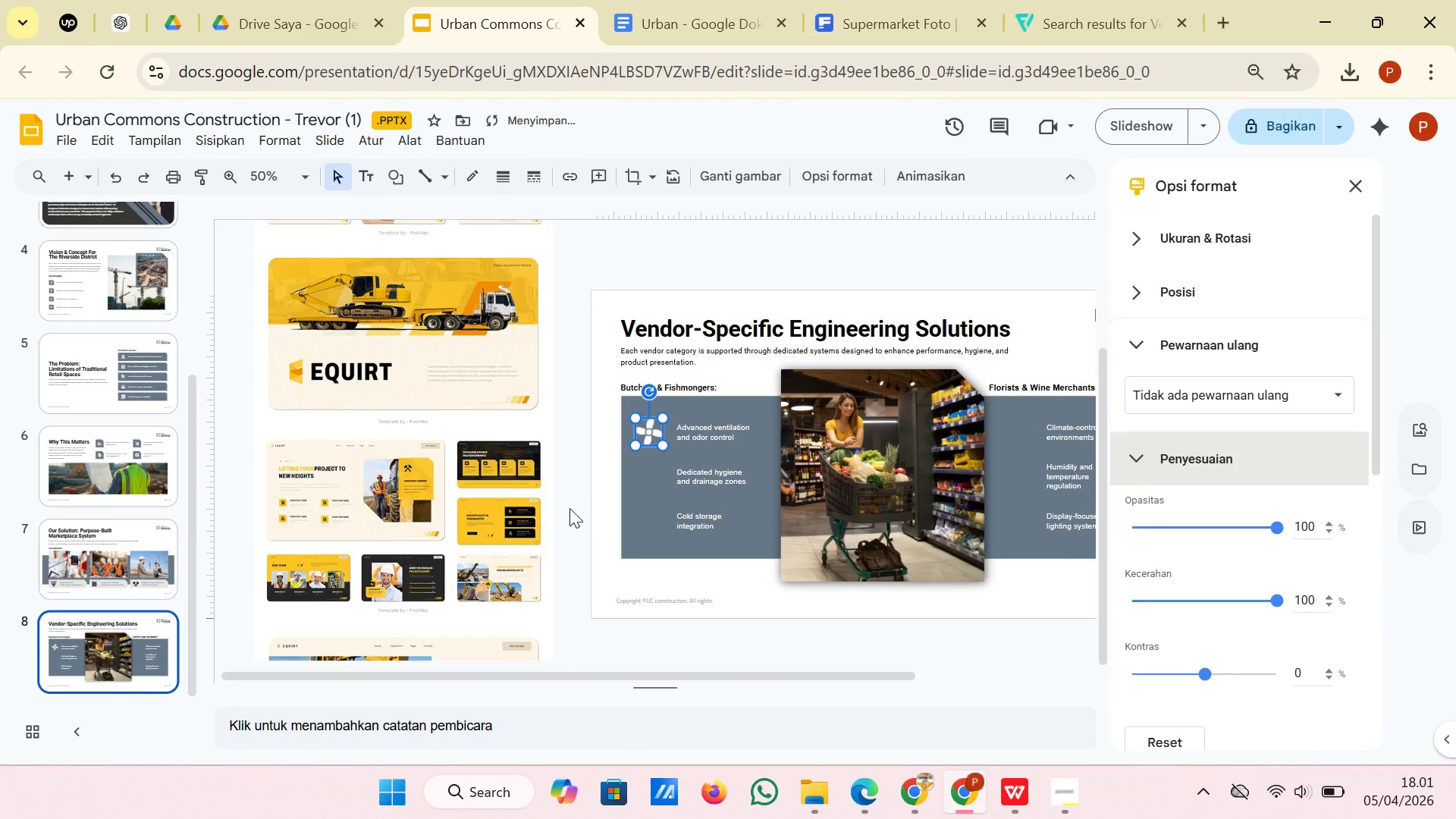 
left_click([569, 507])
 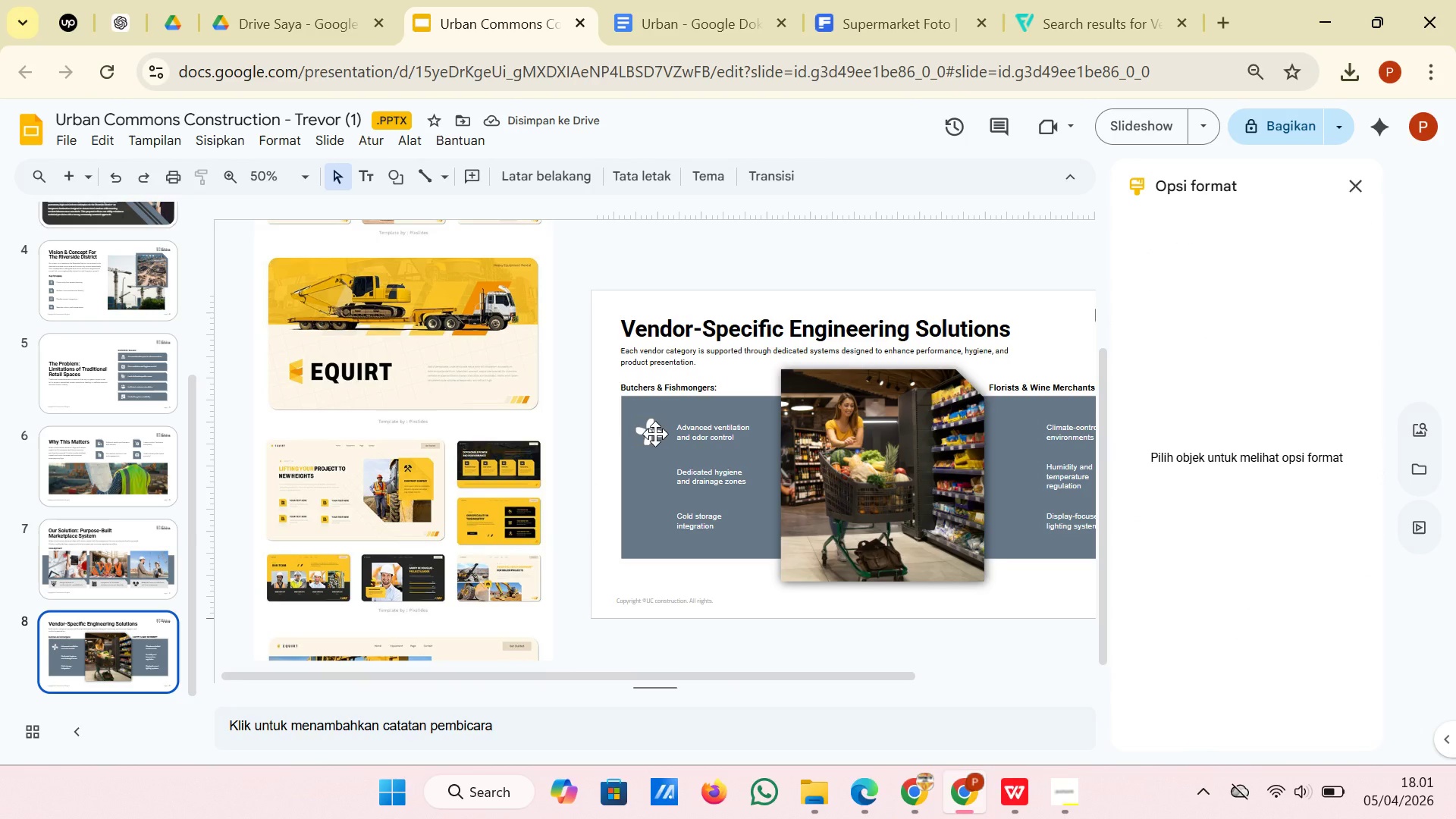 
left_click([653, 437])
 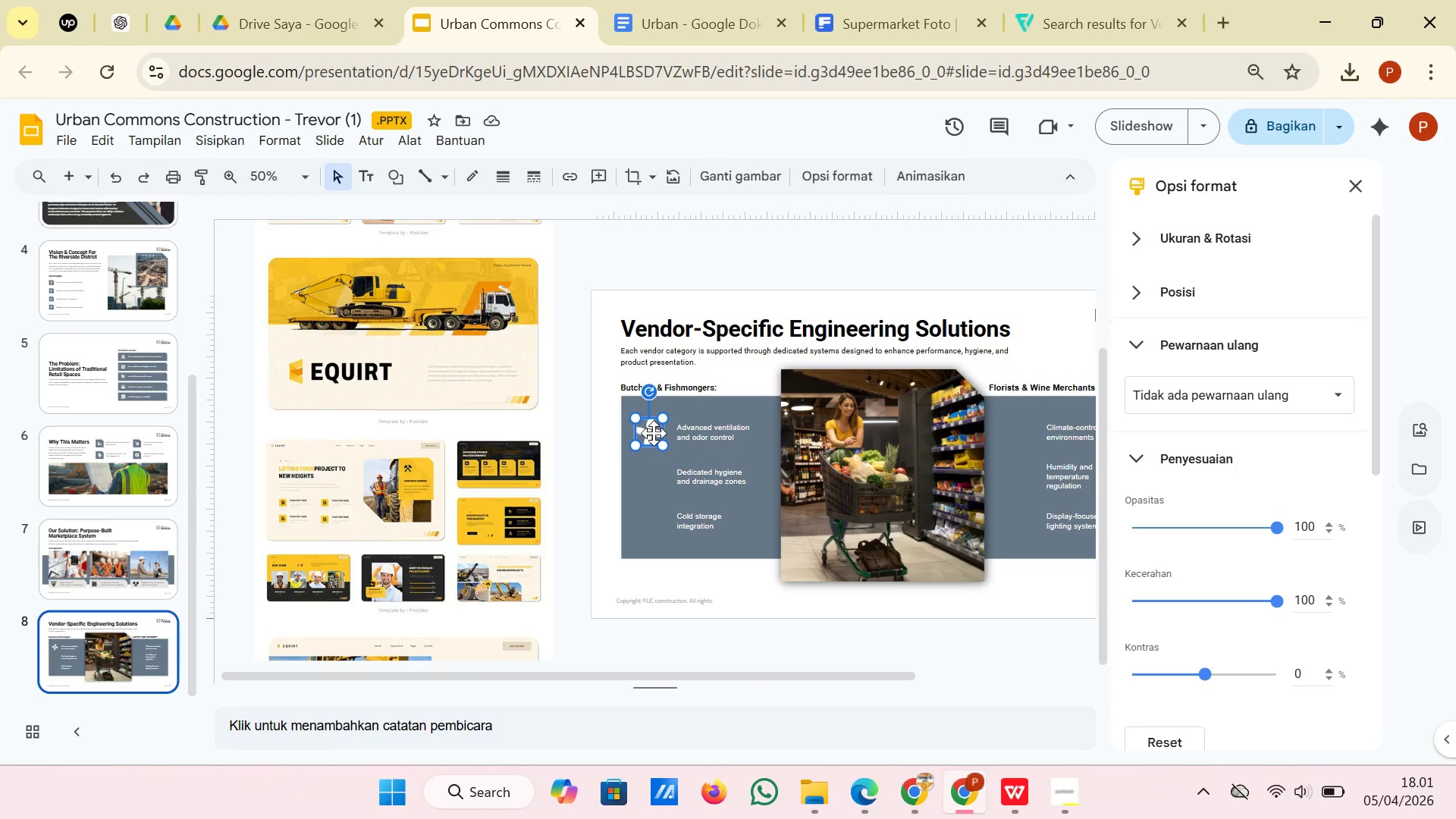 
left_click_drag(start_coordinate=[653, 432], to_coordinate=[653, 436])
 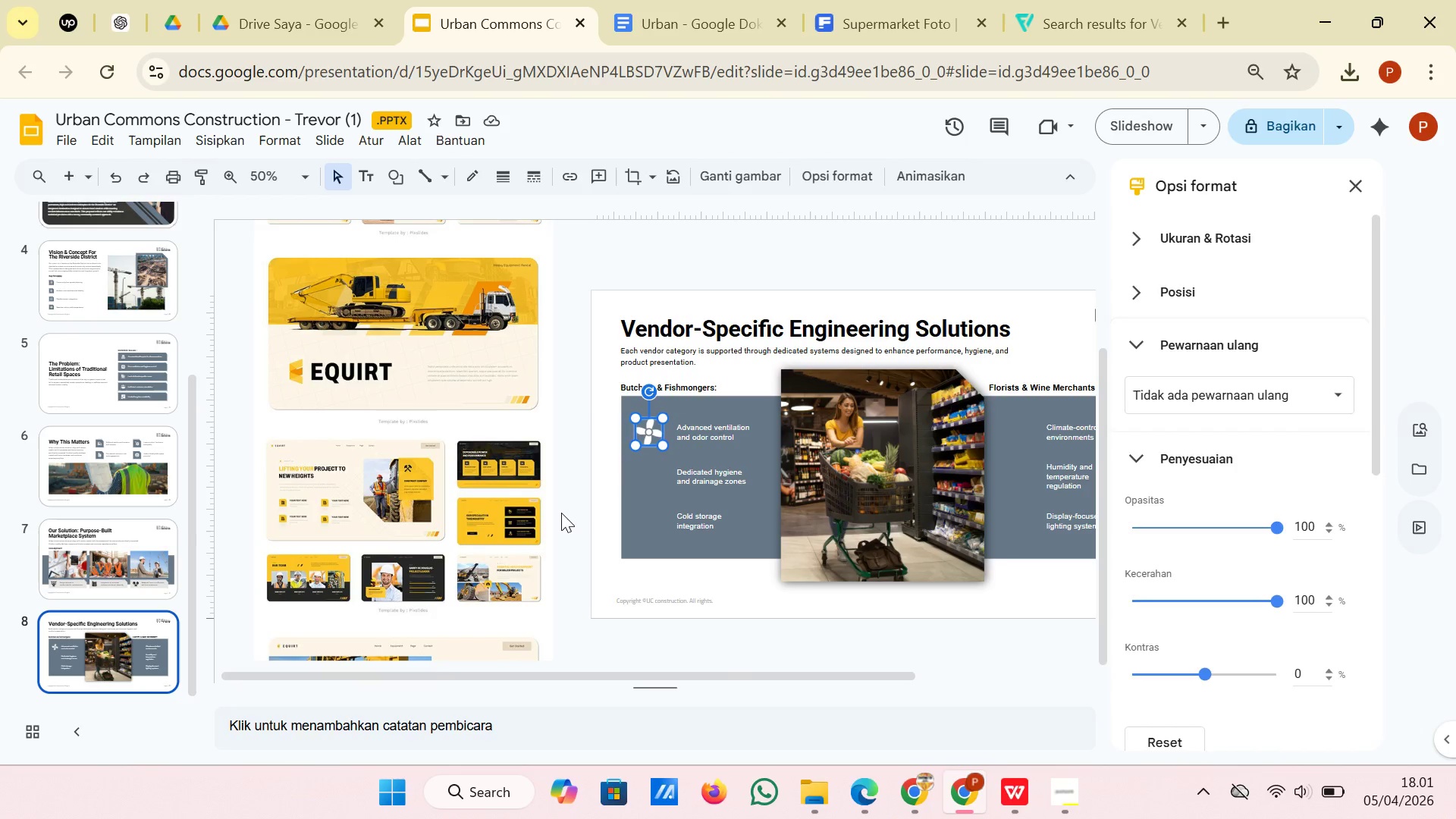 
left_click([561, 513])
 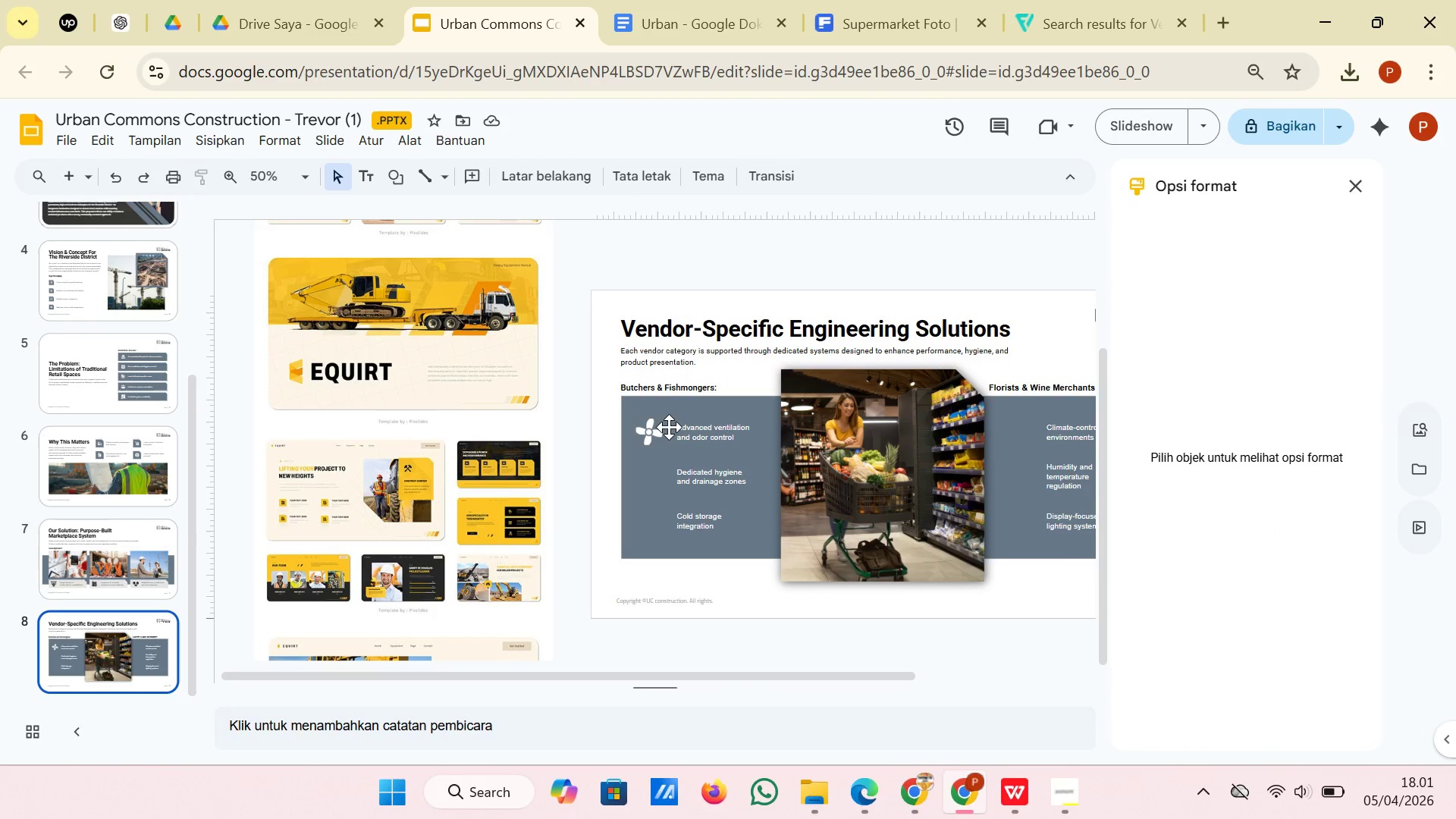 
left_click([704, 435])
 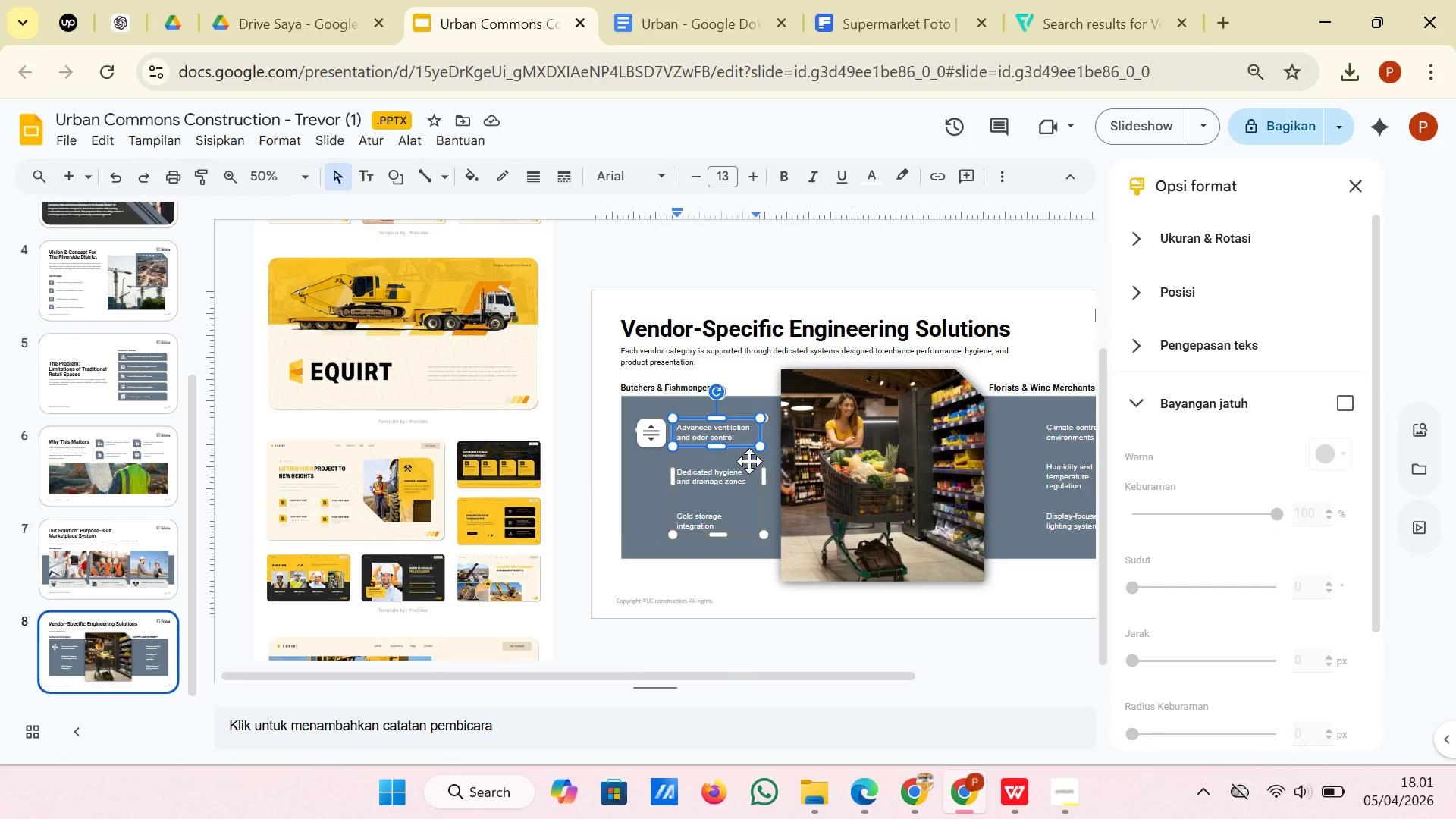 
left_click([749, 461])
 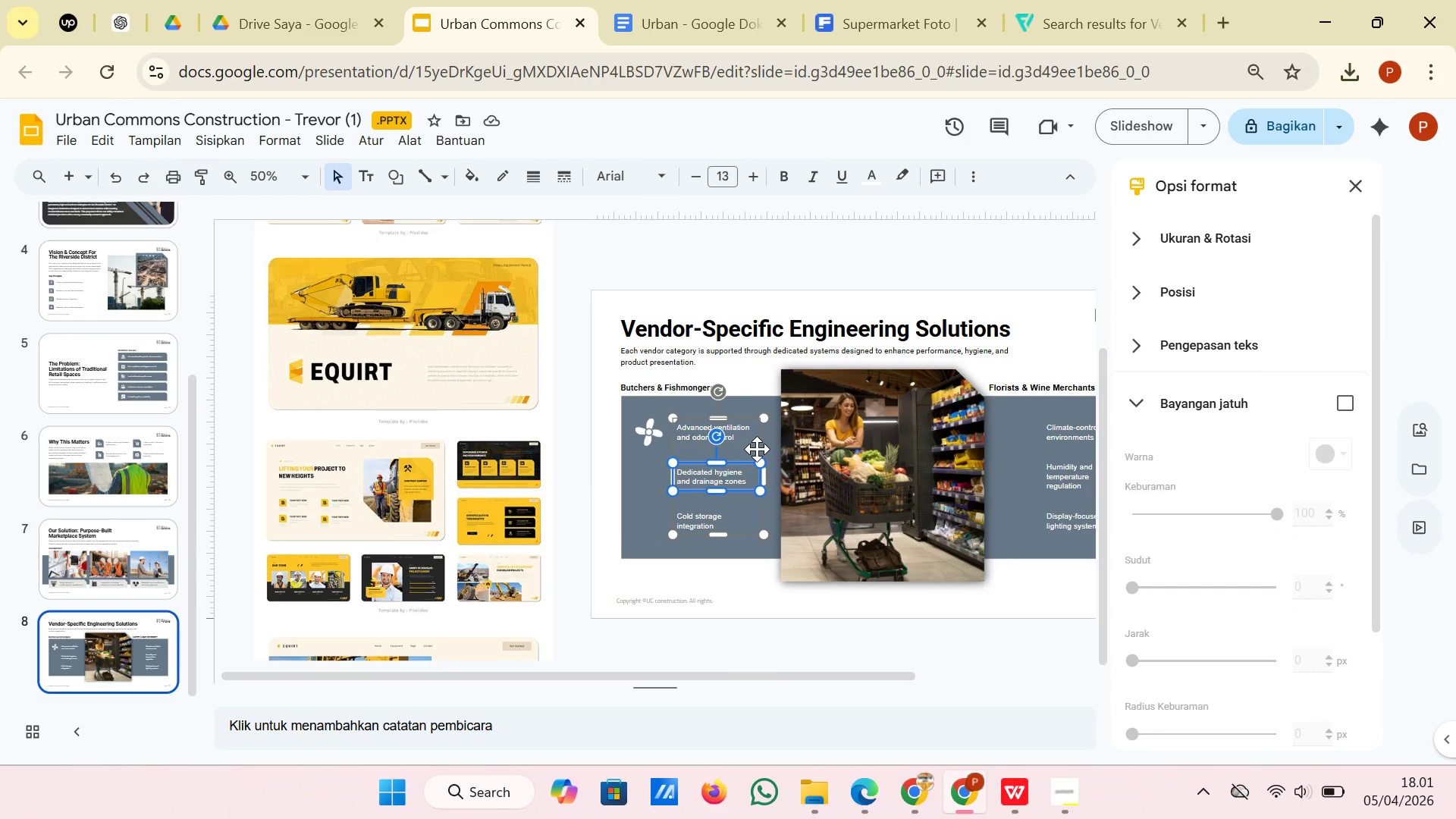 
left_click([757, 449])
 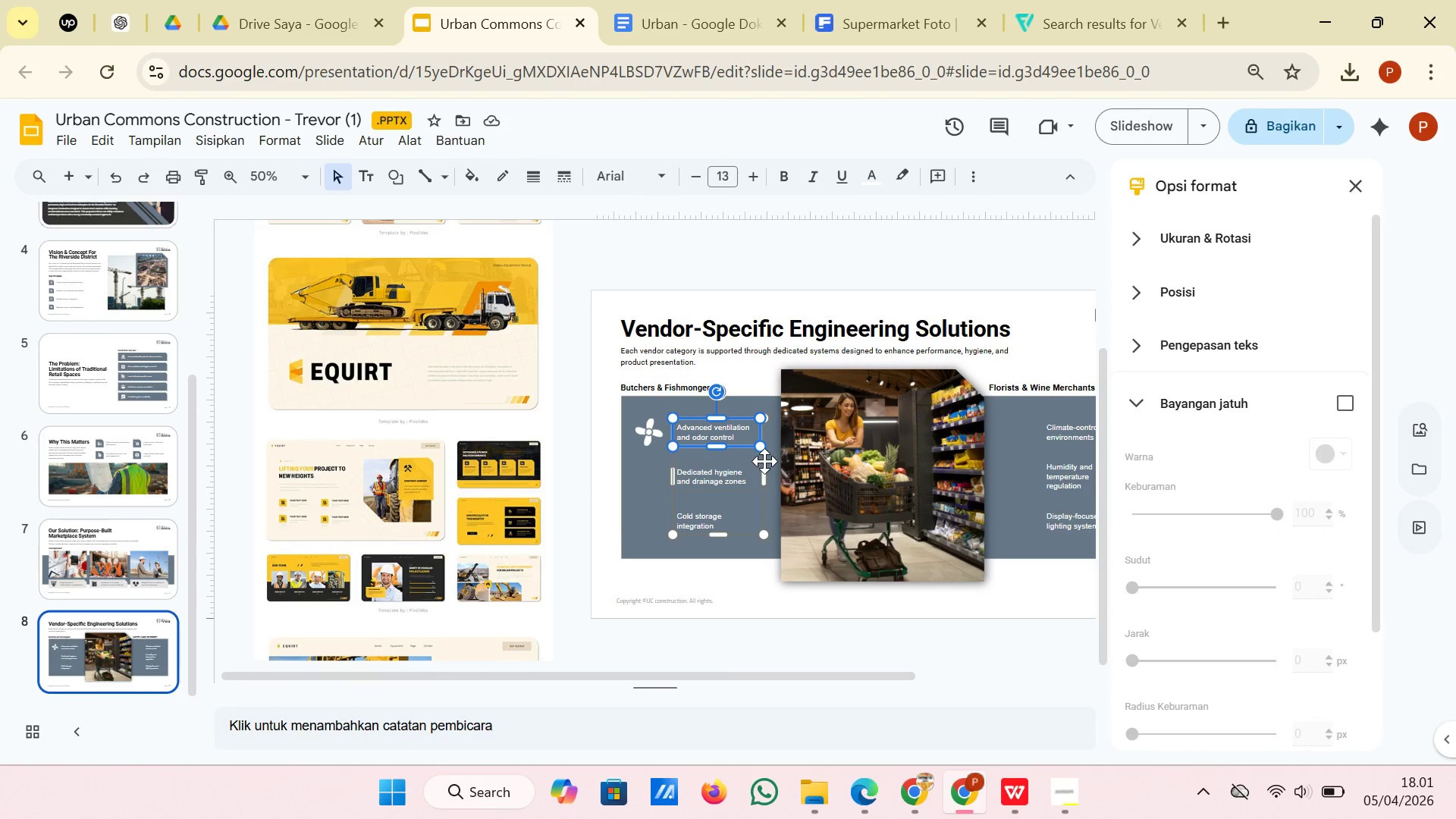 
left_click([763, 461])
 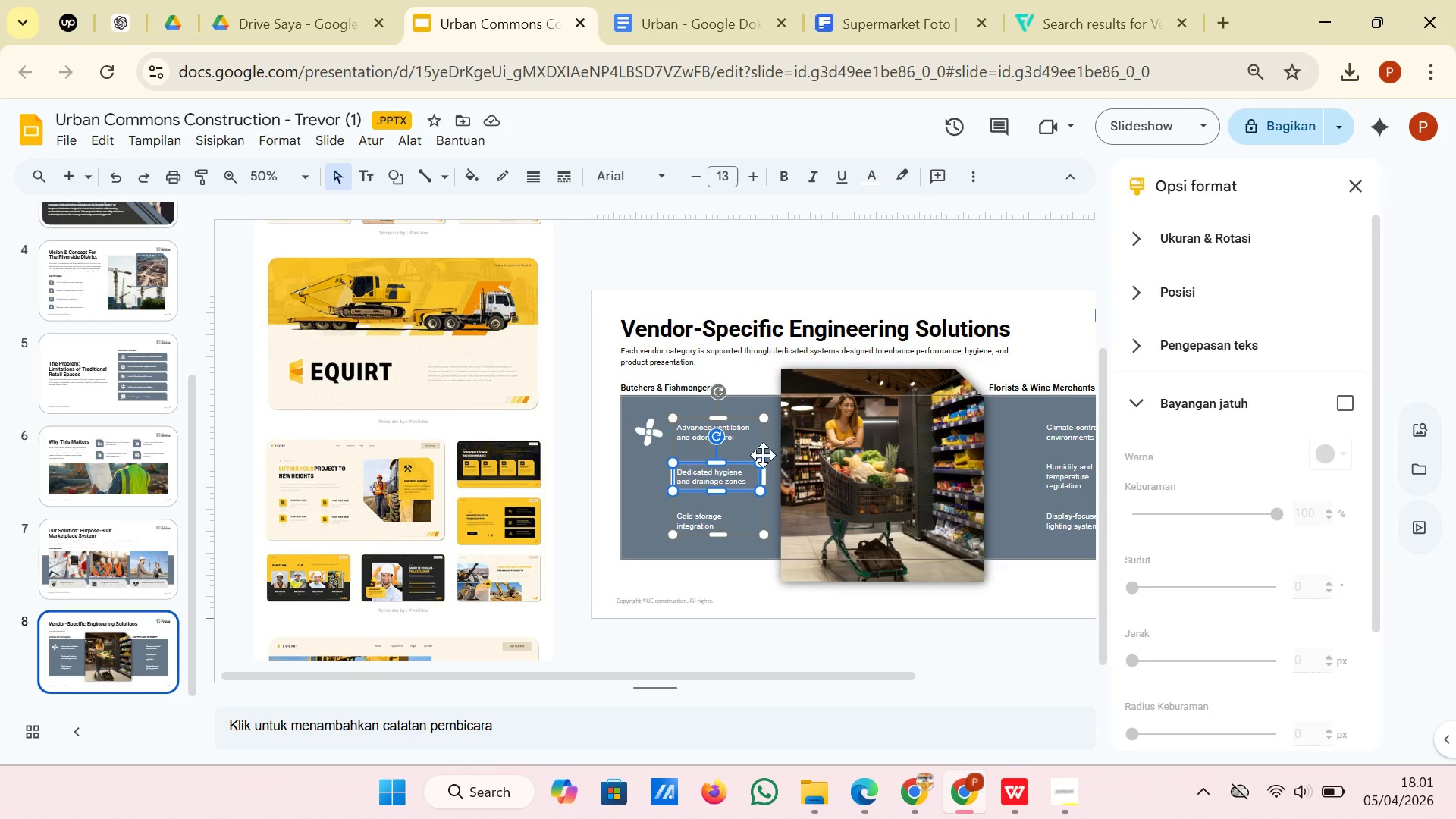 
left_click([763, 455])
 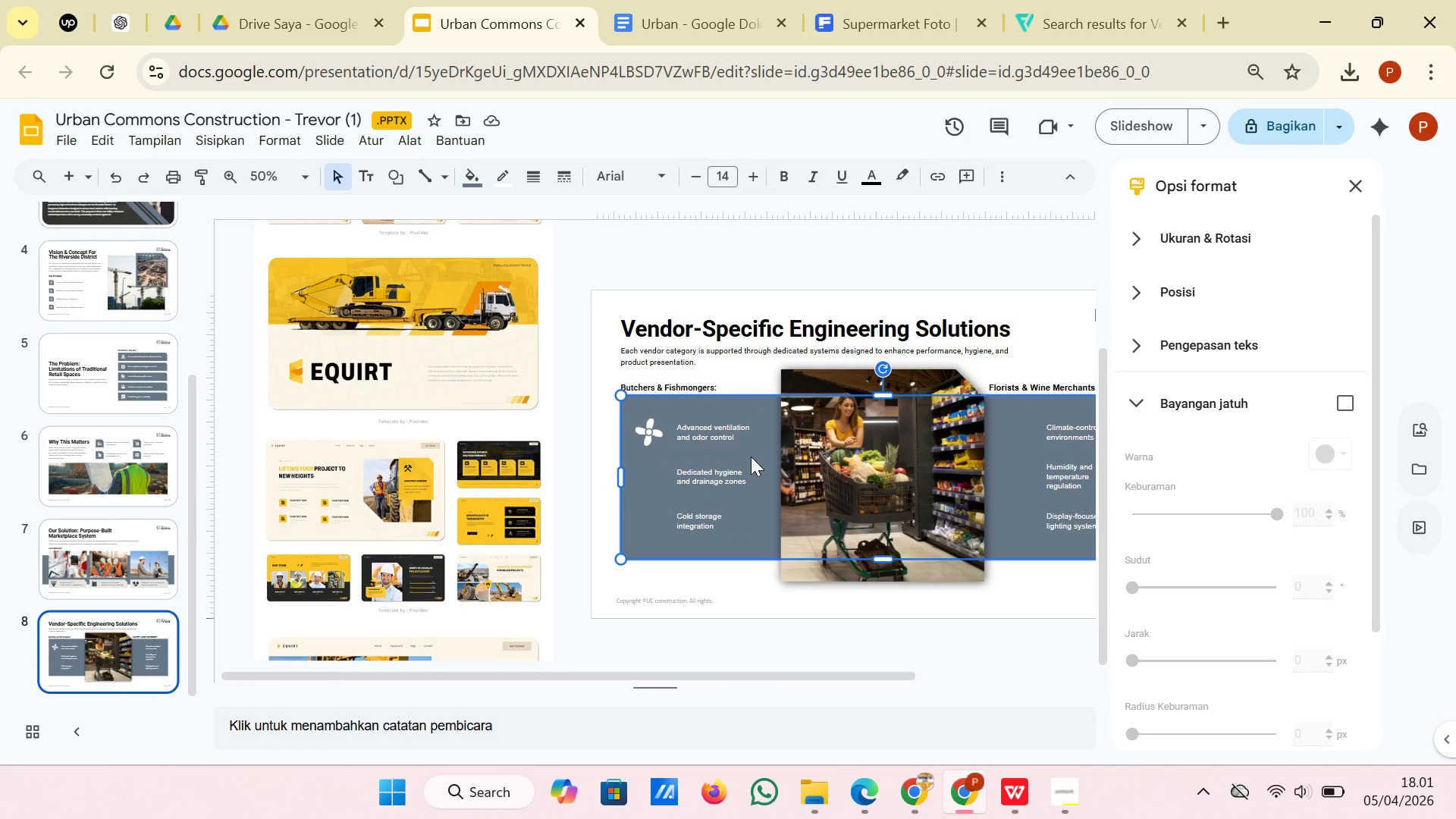 
left_click([751, 457])
 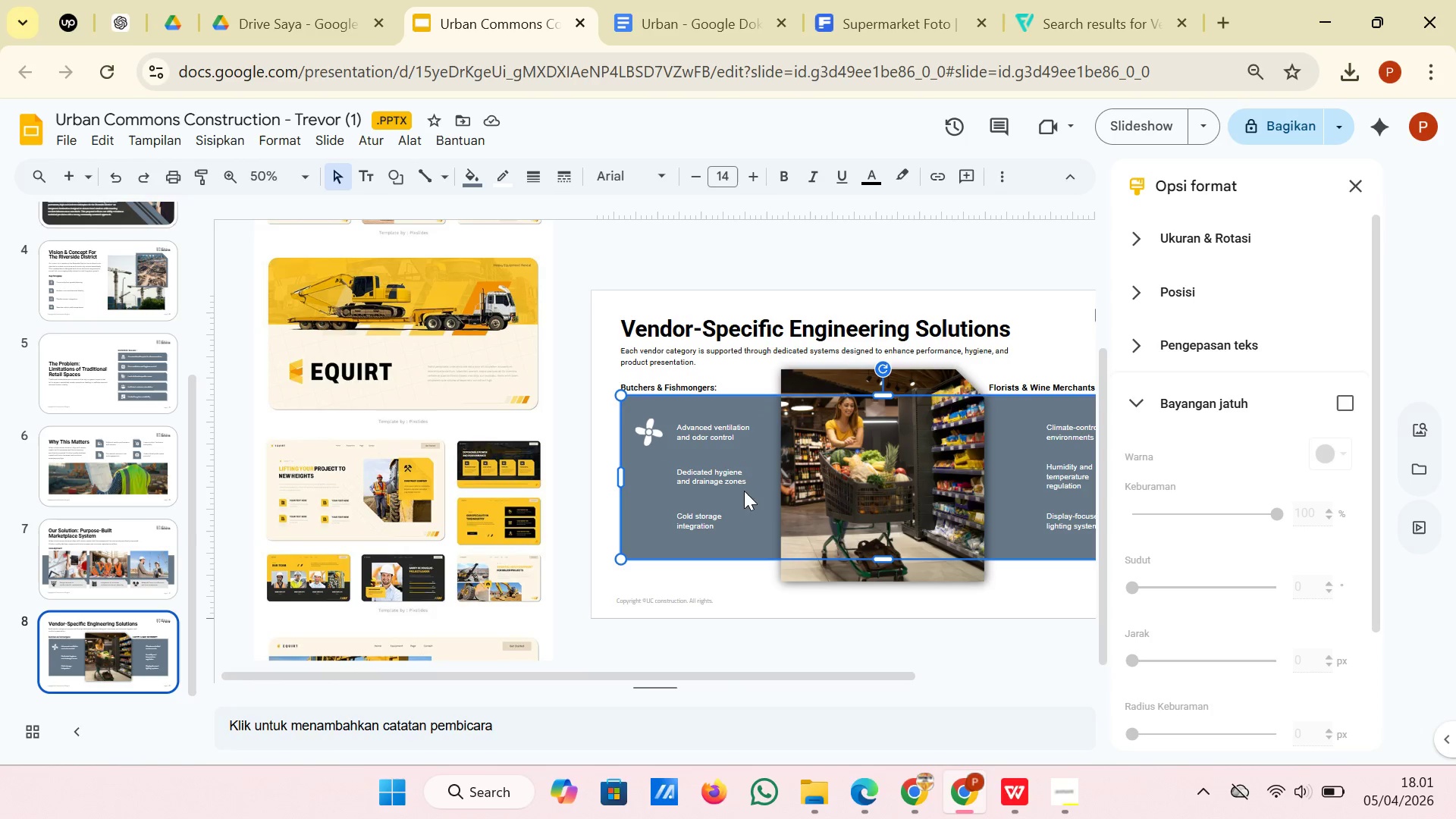 
left_click([743, 491])
 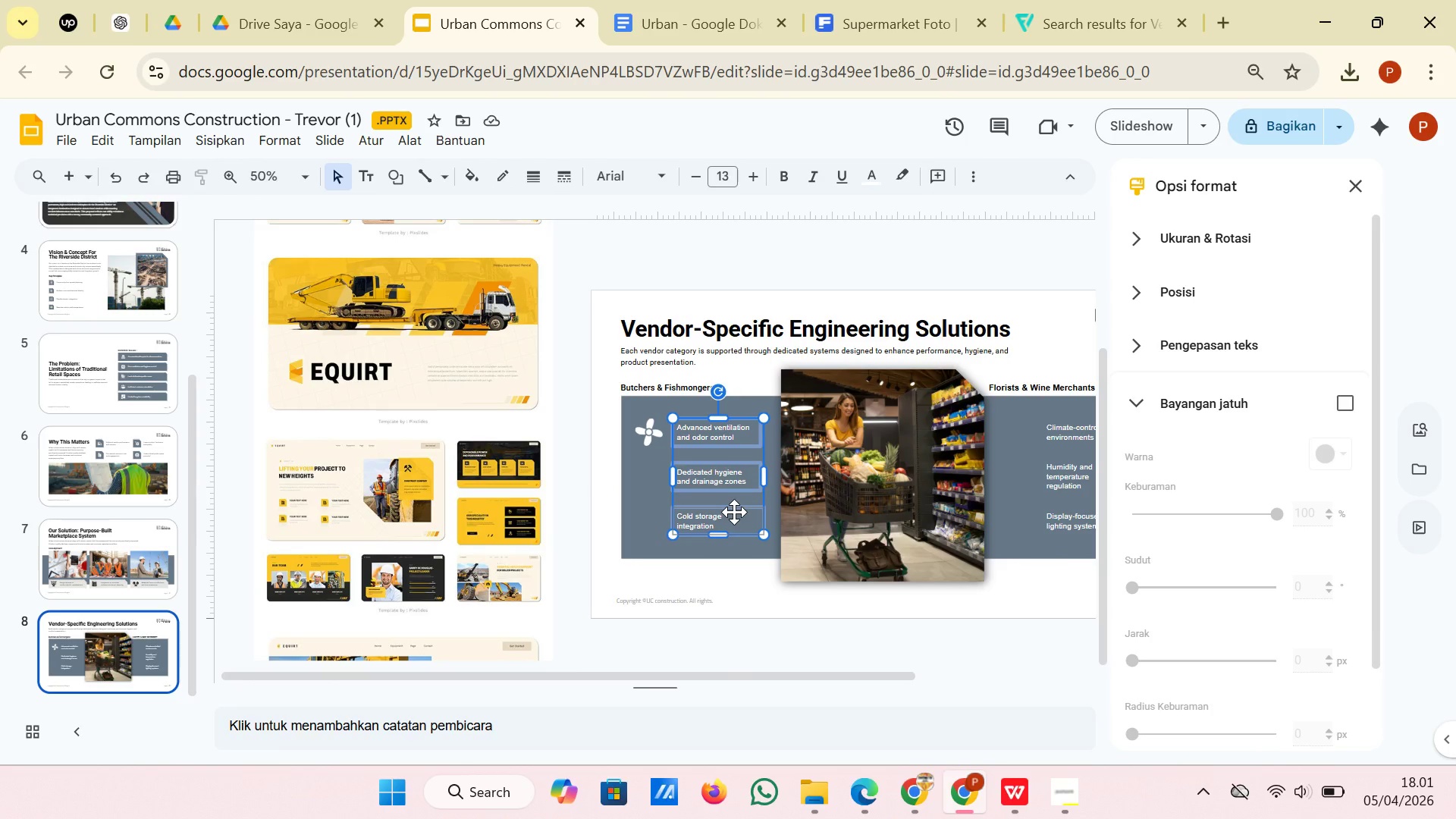 
right_click([734, 512])
 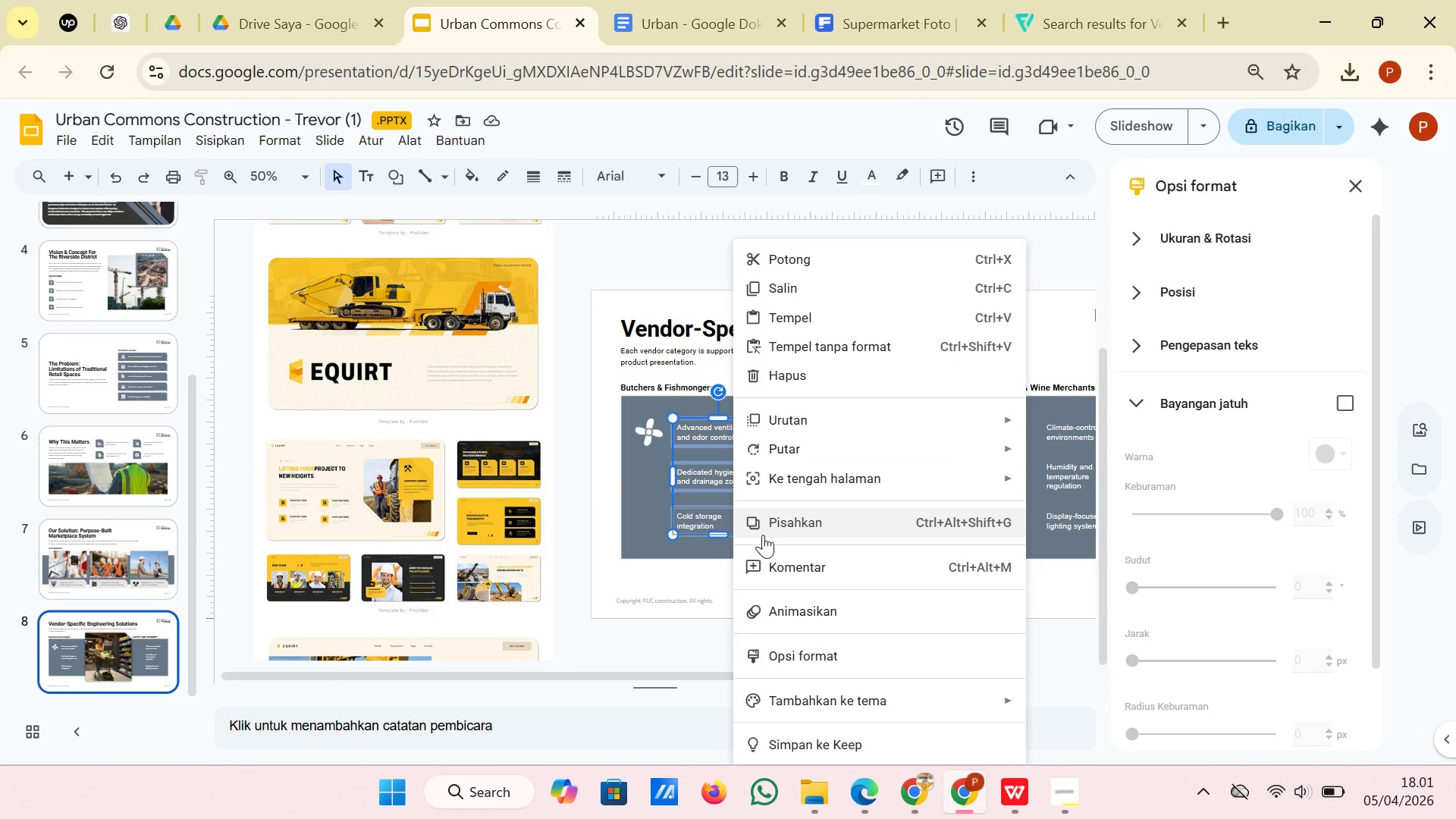 
left_click([764, 534])
 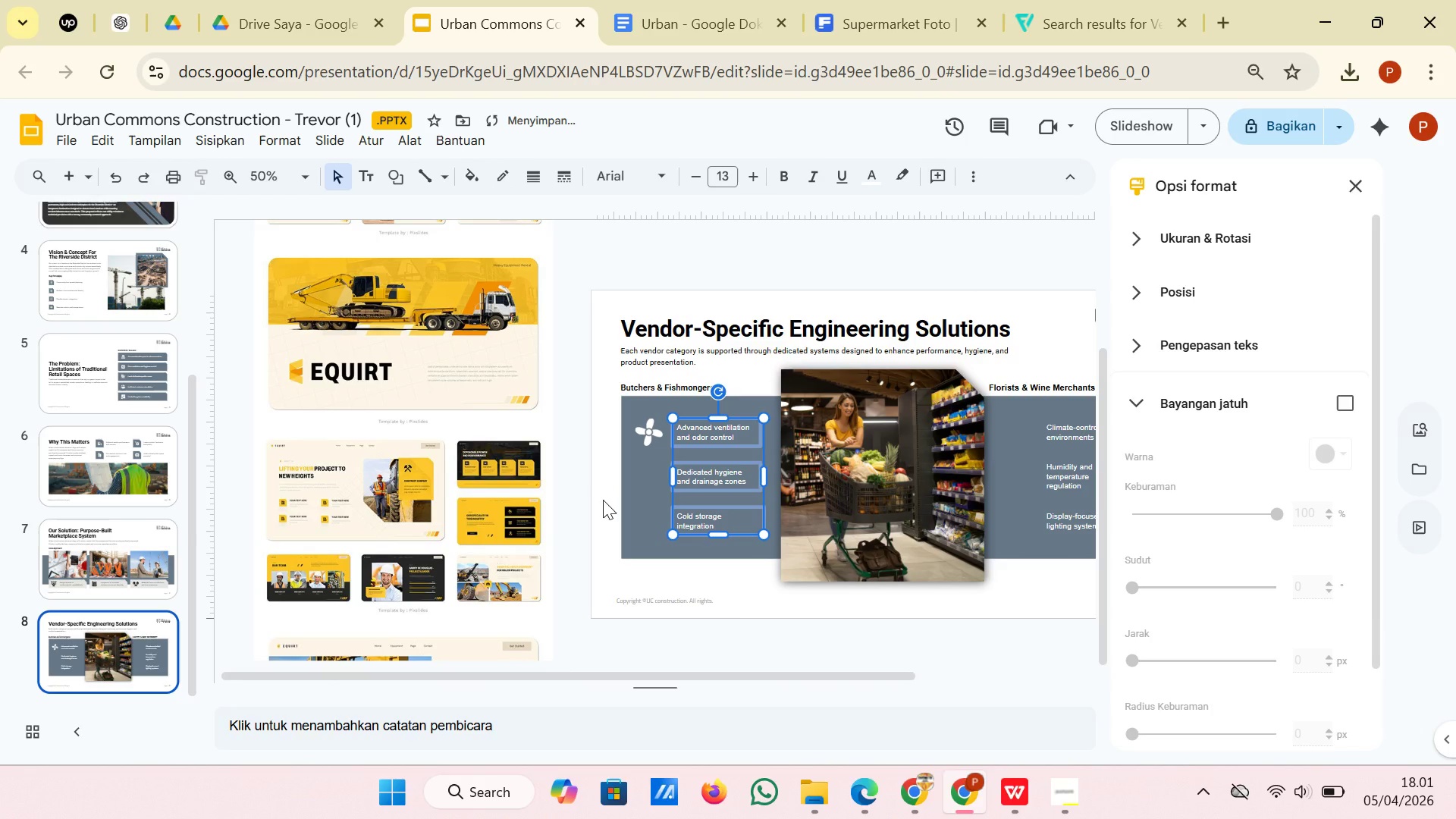 
left_click([603, 500])
 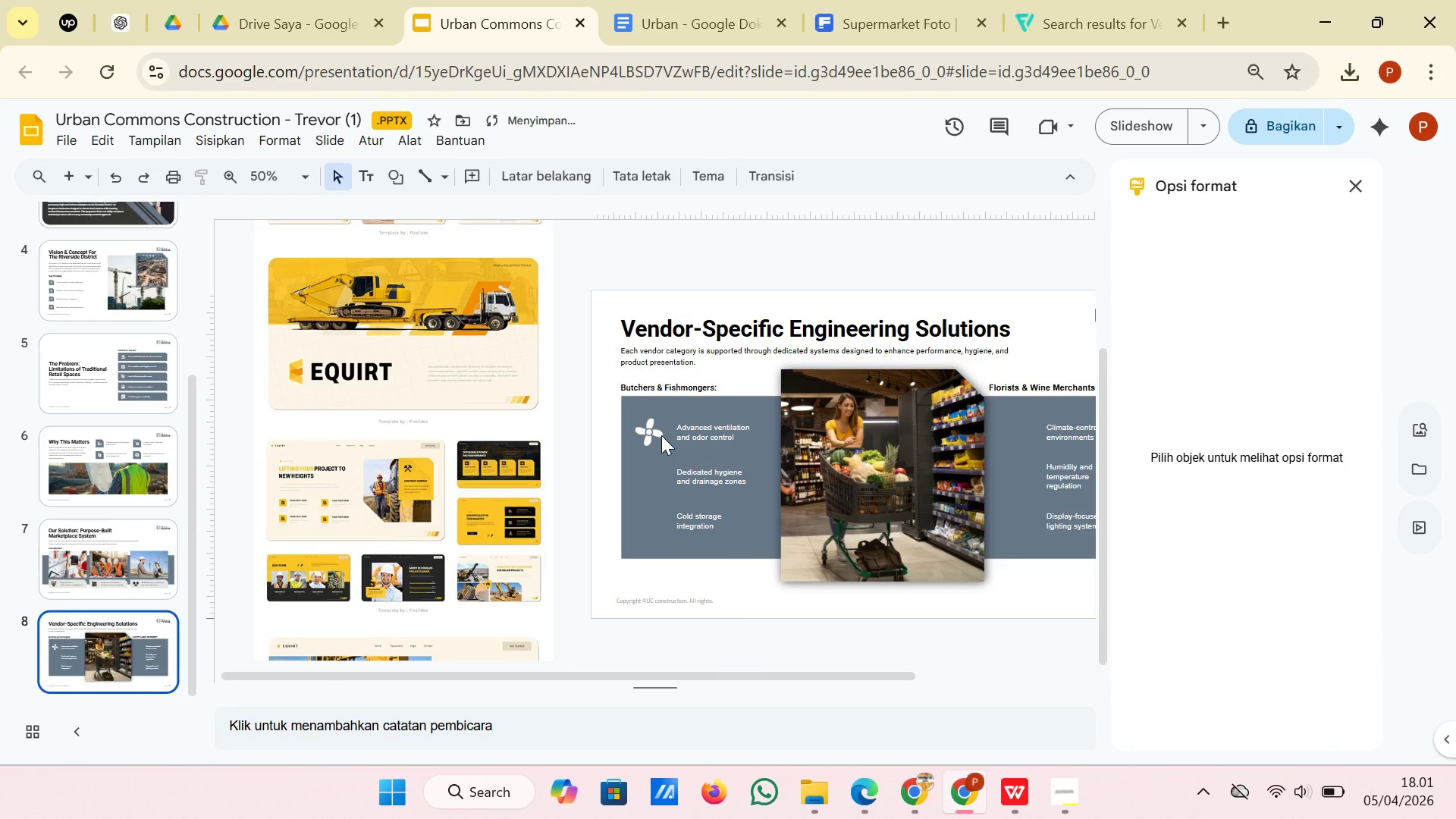 
left_click([661, 435])
 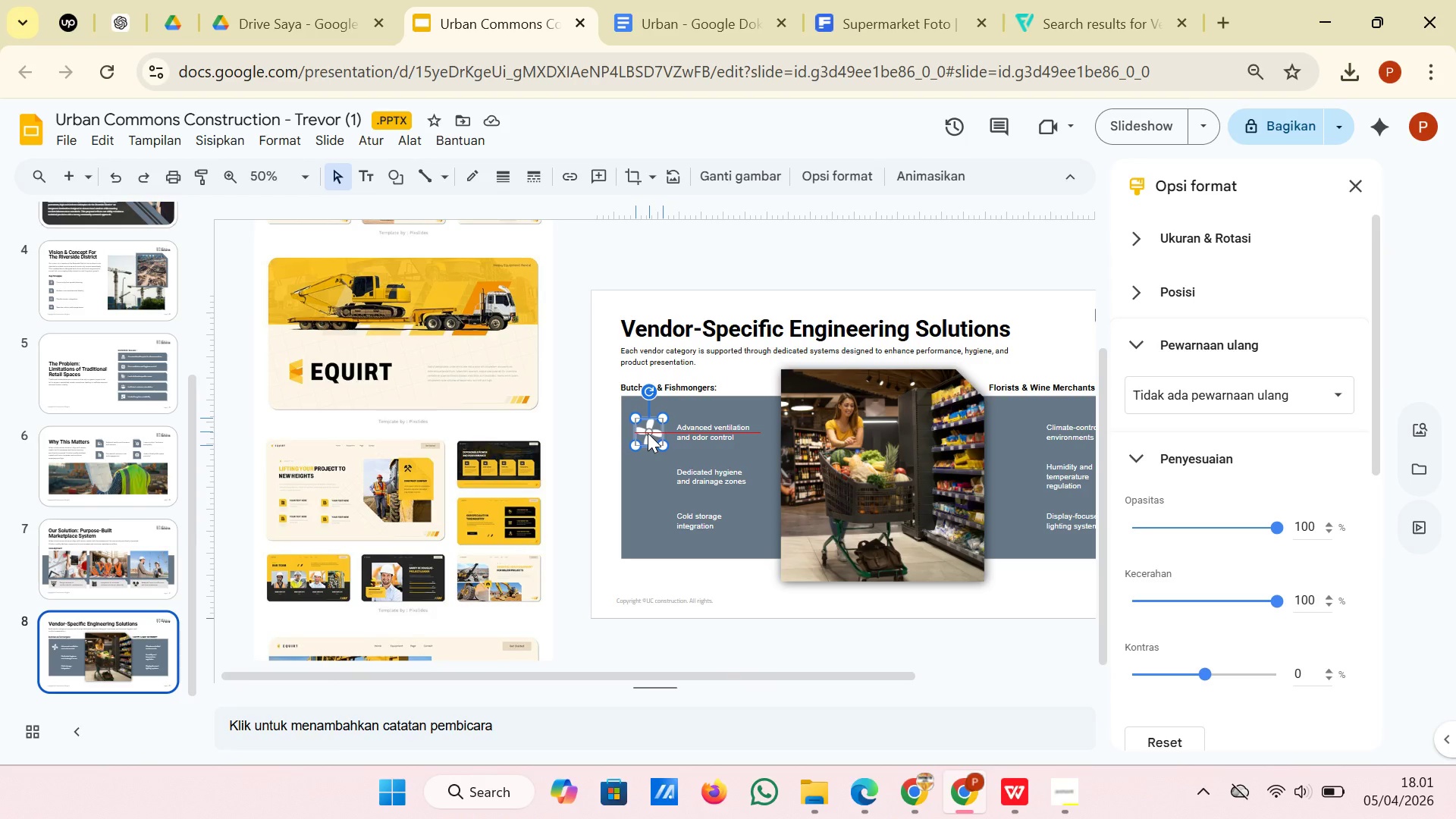 
wait(6.41)
 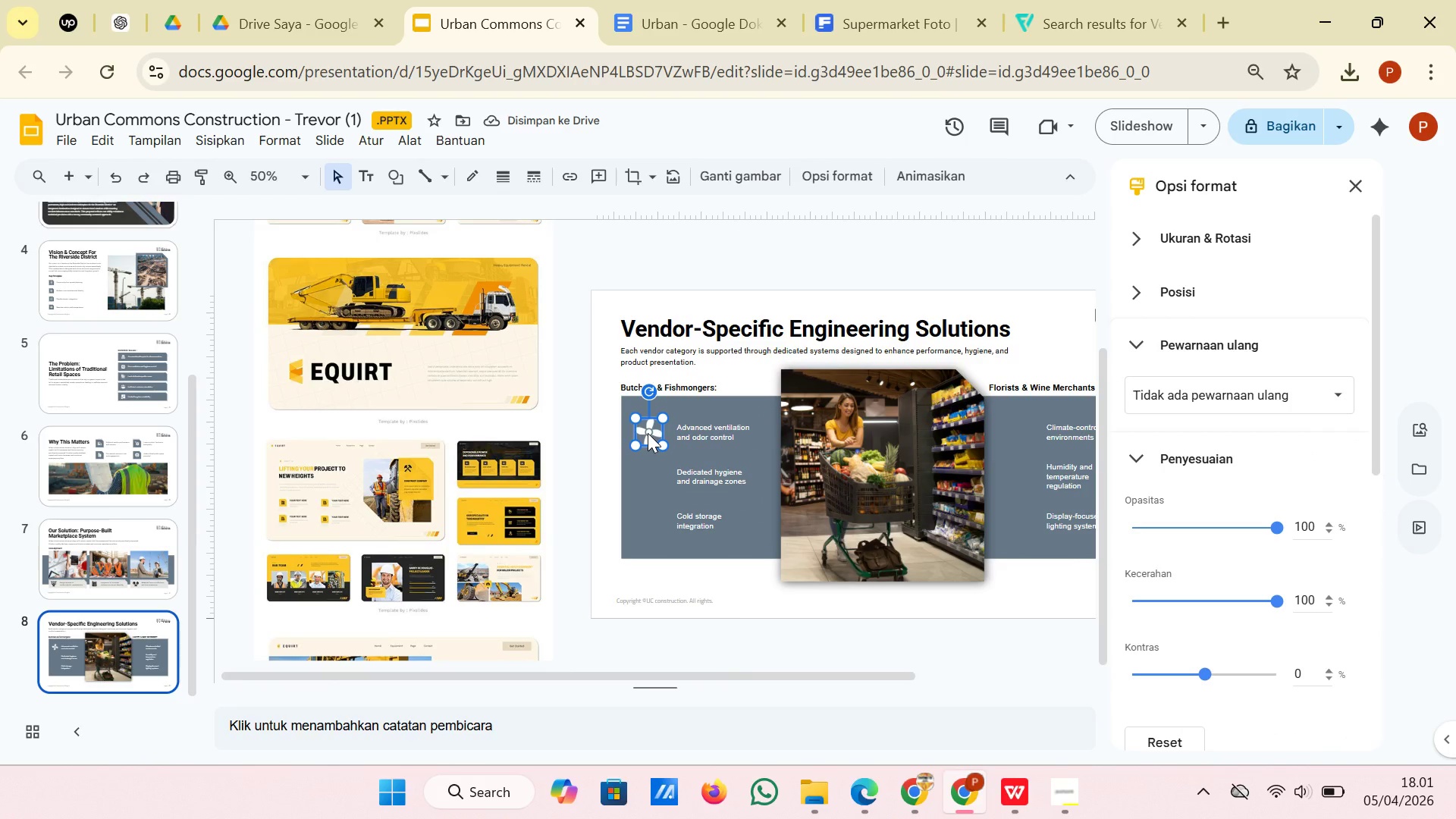 
left_click([648, 433])
 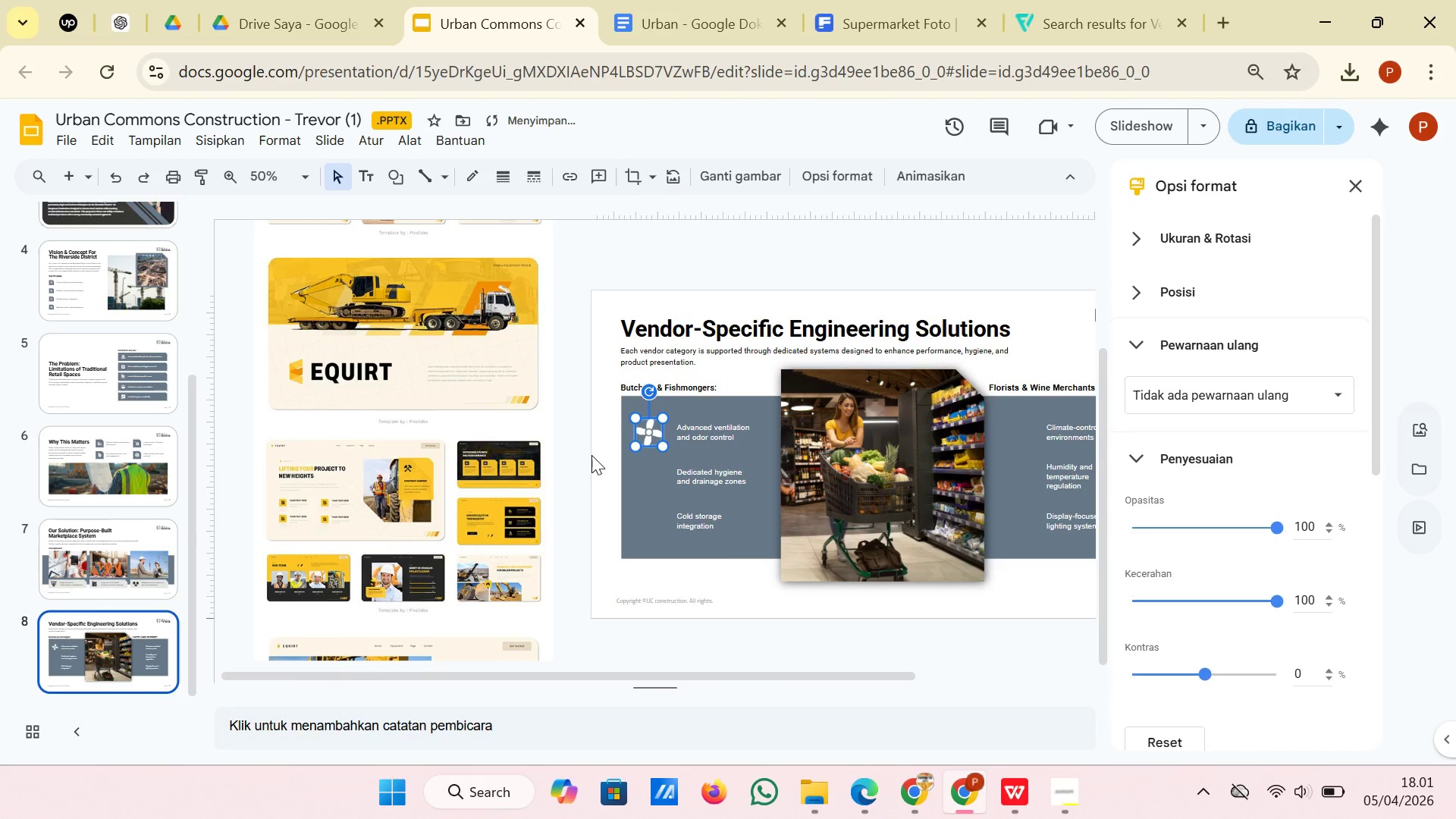 
left_click([592, 455])
 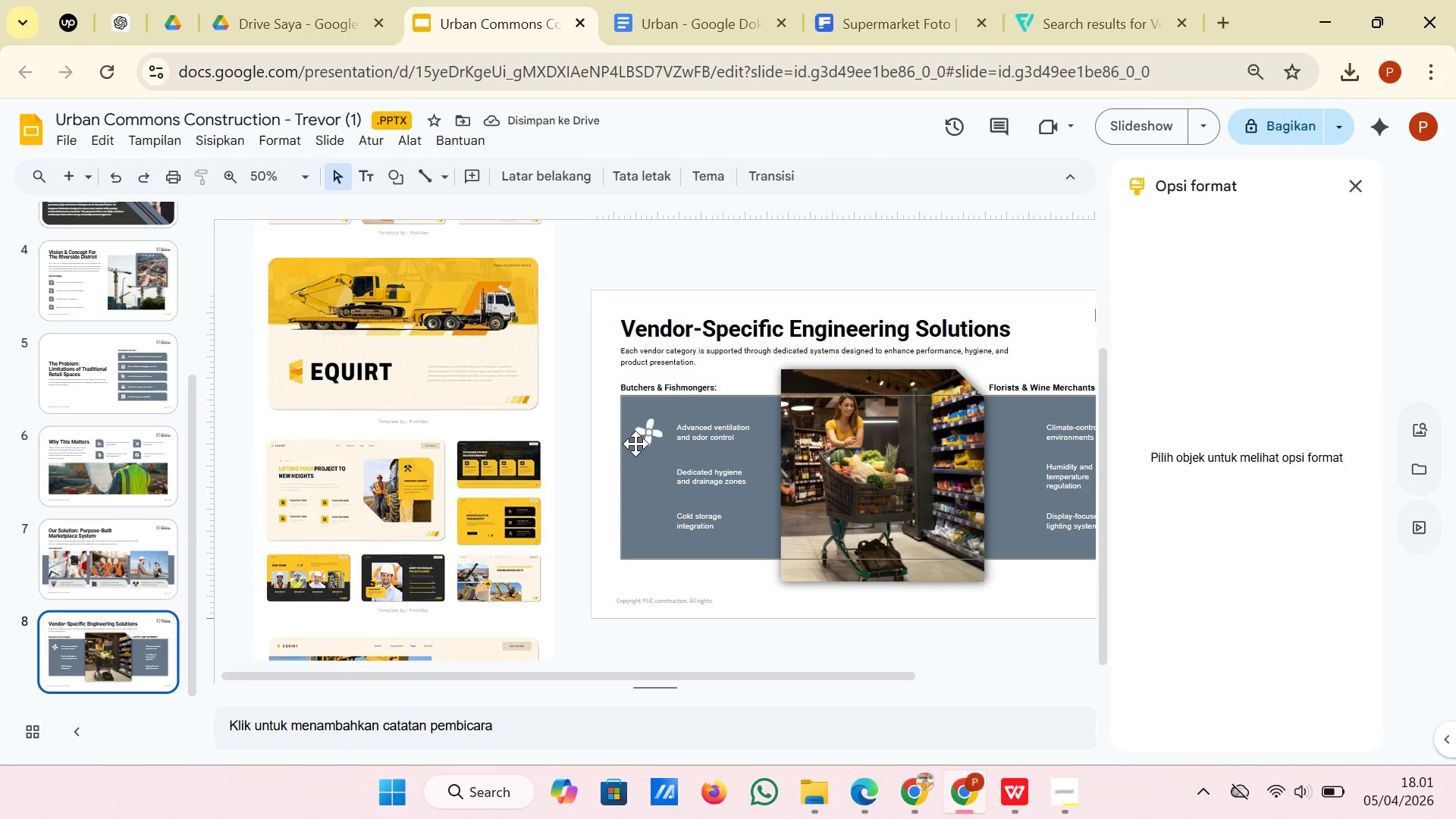 
left_click([651, 439])
 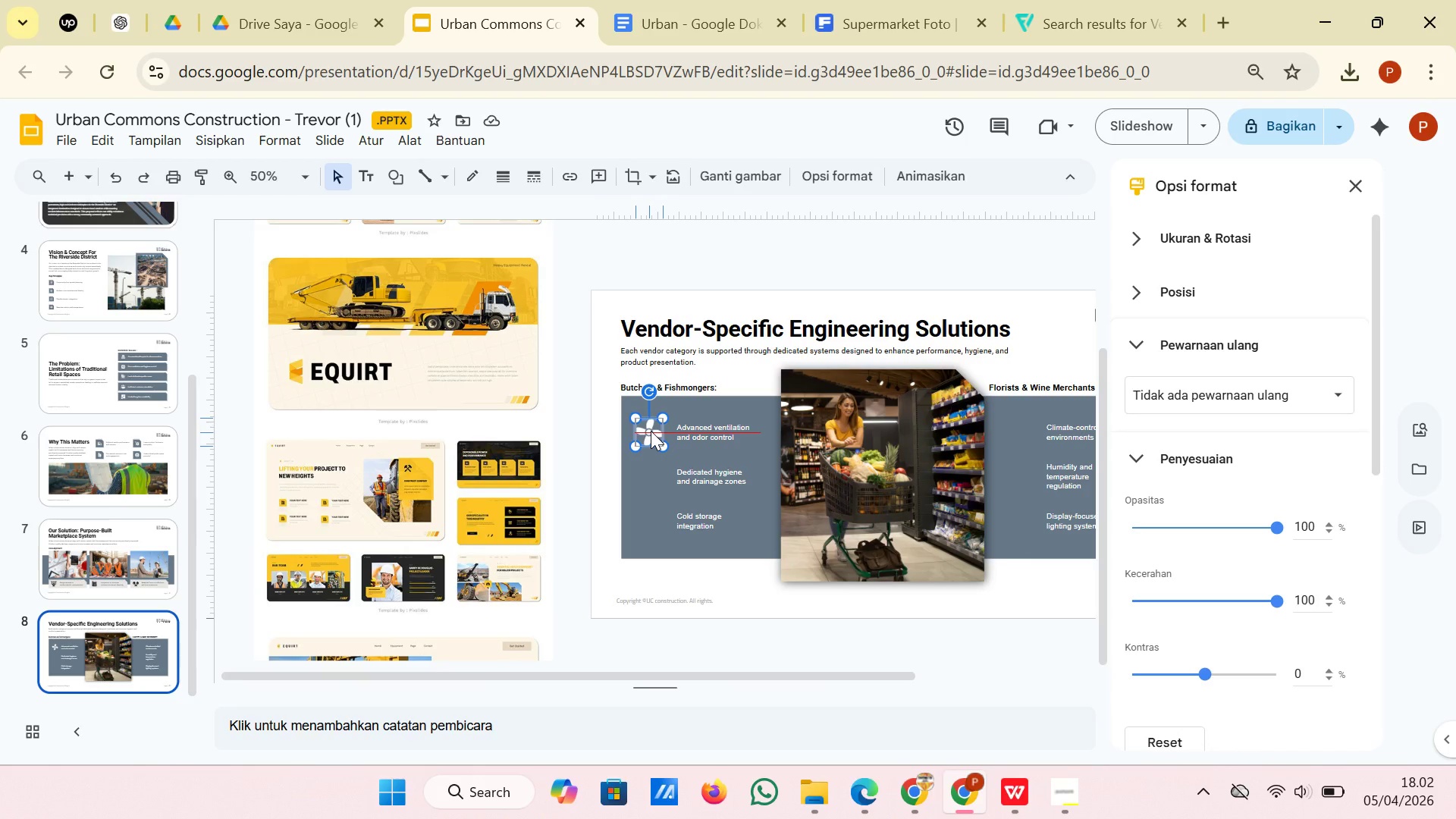 
wait(5.91)
 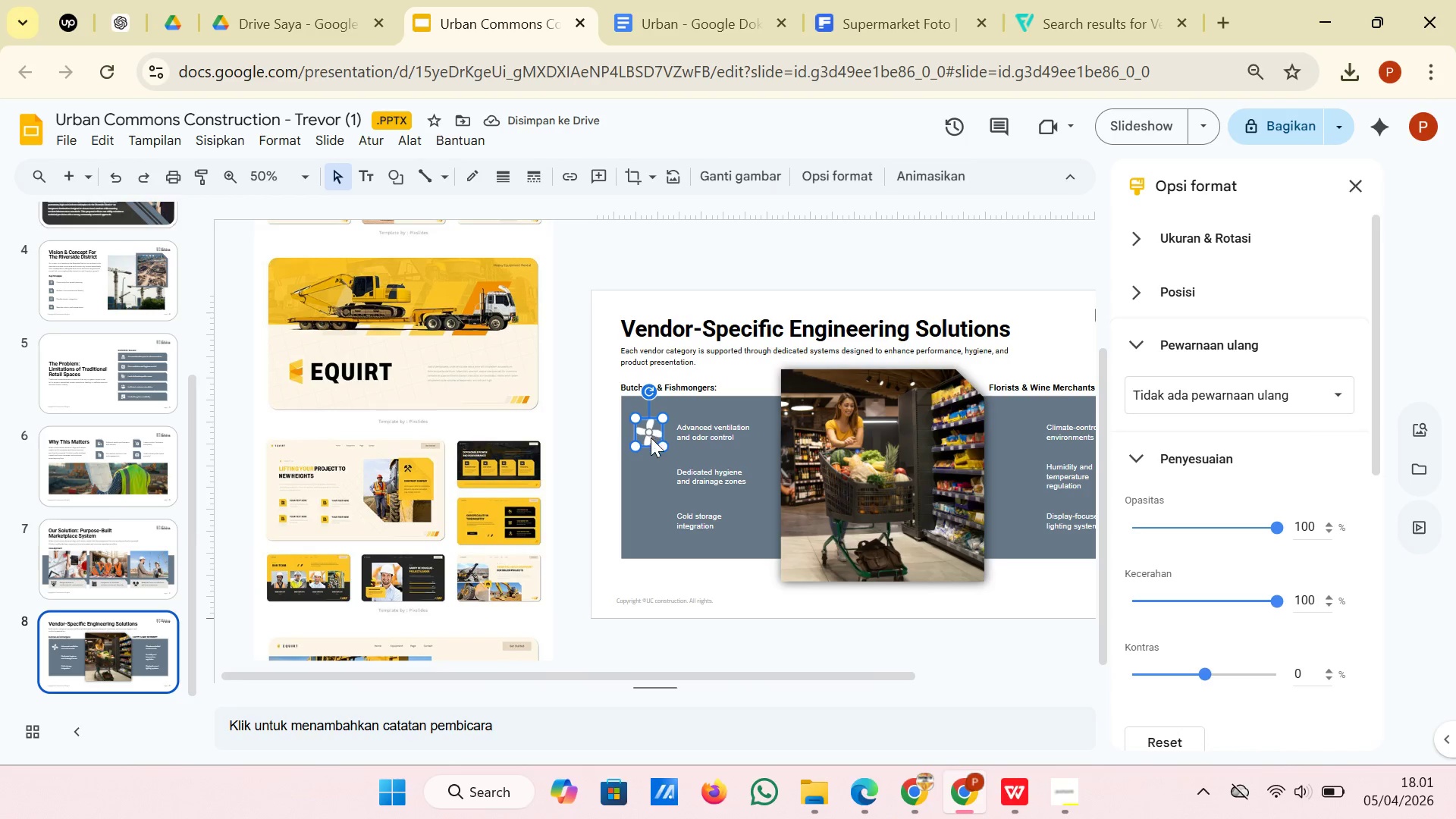 
left_click([597, 484])
 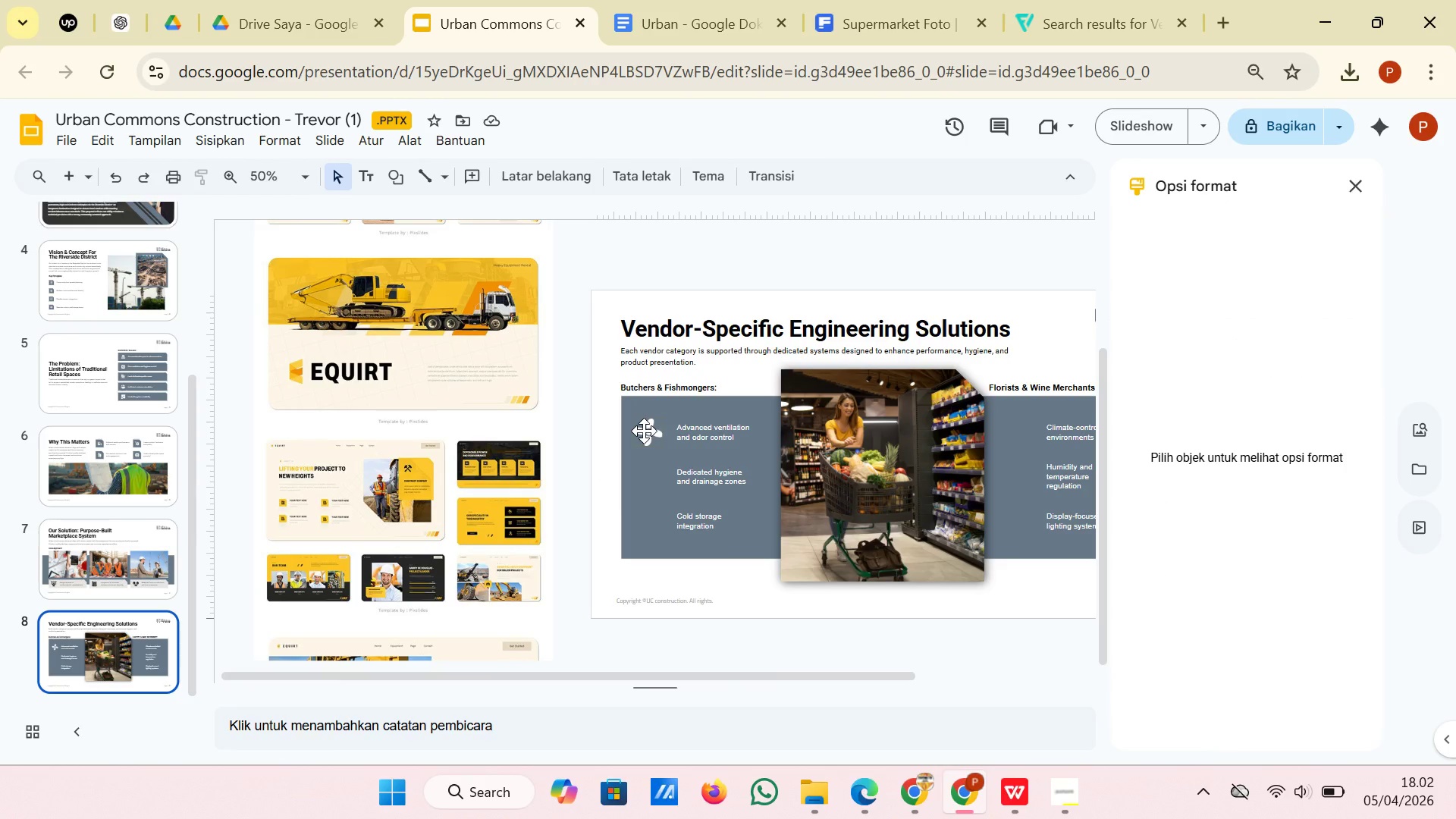 
left_click([644, 431])
 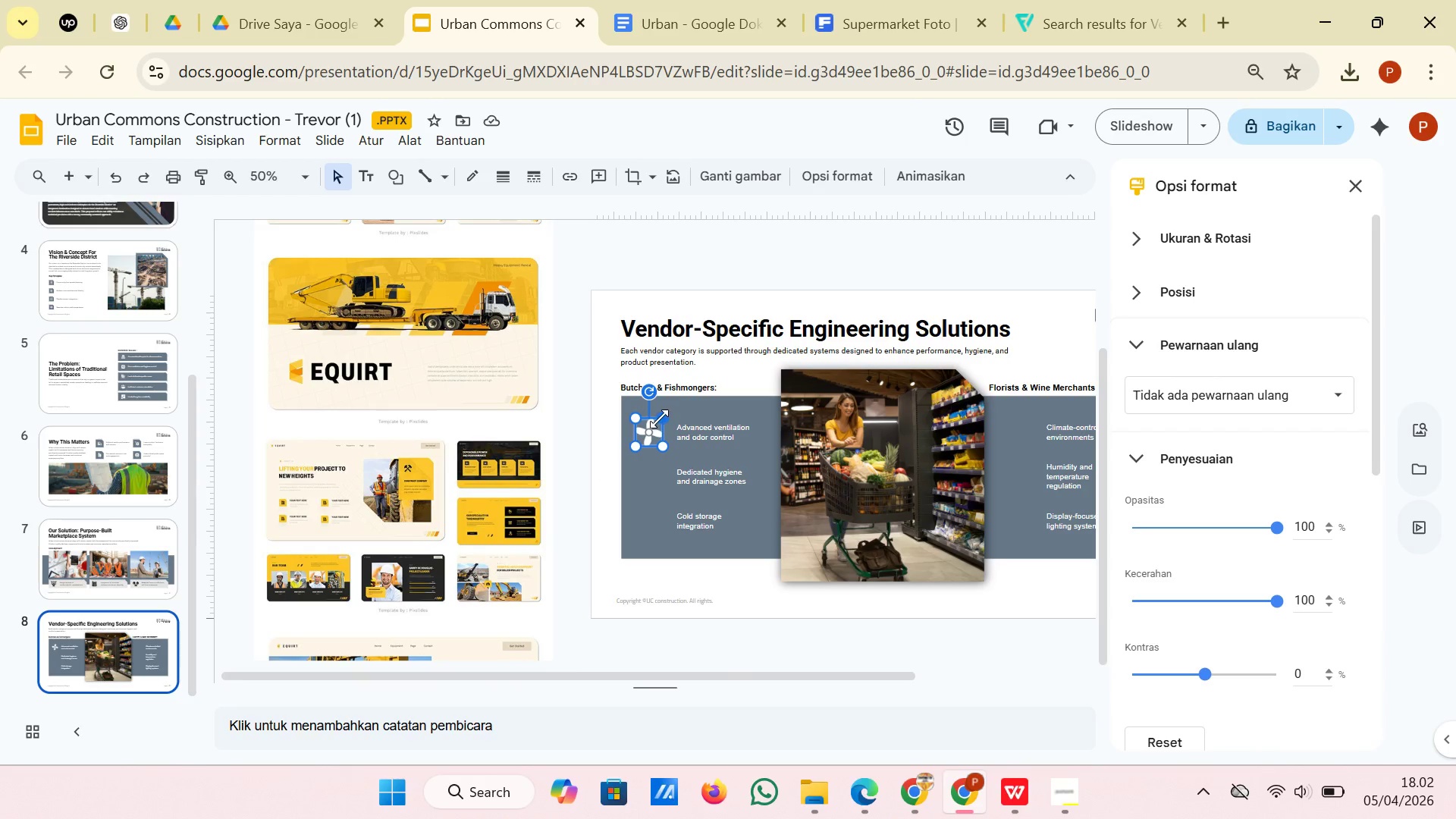 
left_click_drag(start_coordinate=[659, 419], to_coordinate=[653, 431])
 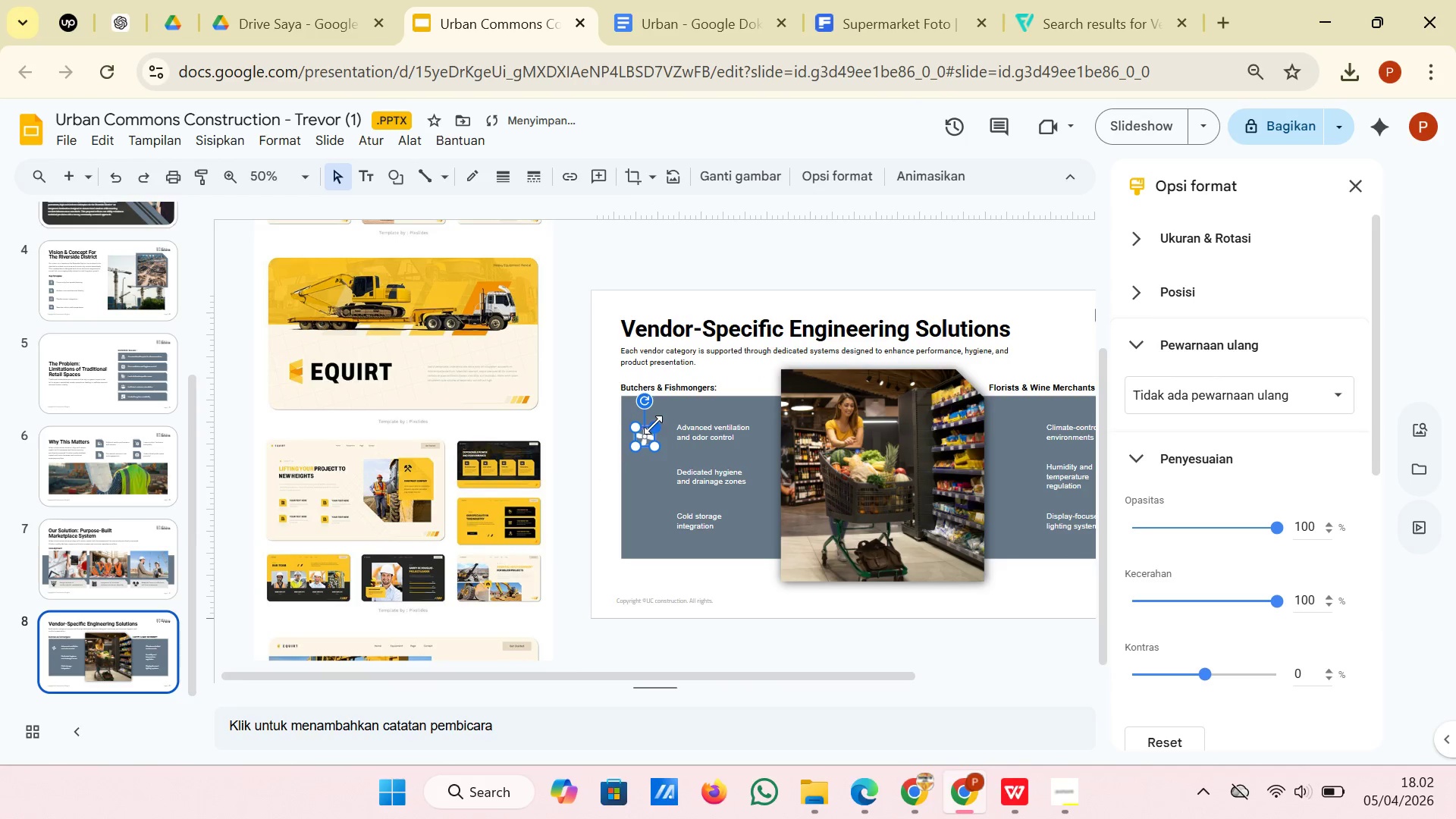 
left_click_drag(start_coordinate=[652, 424], to_coordinate=[657, 422])
 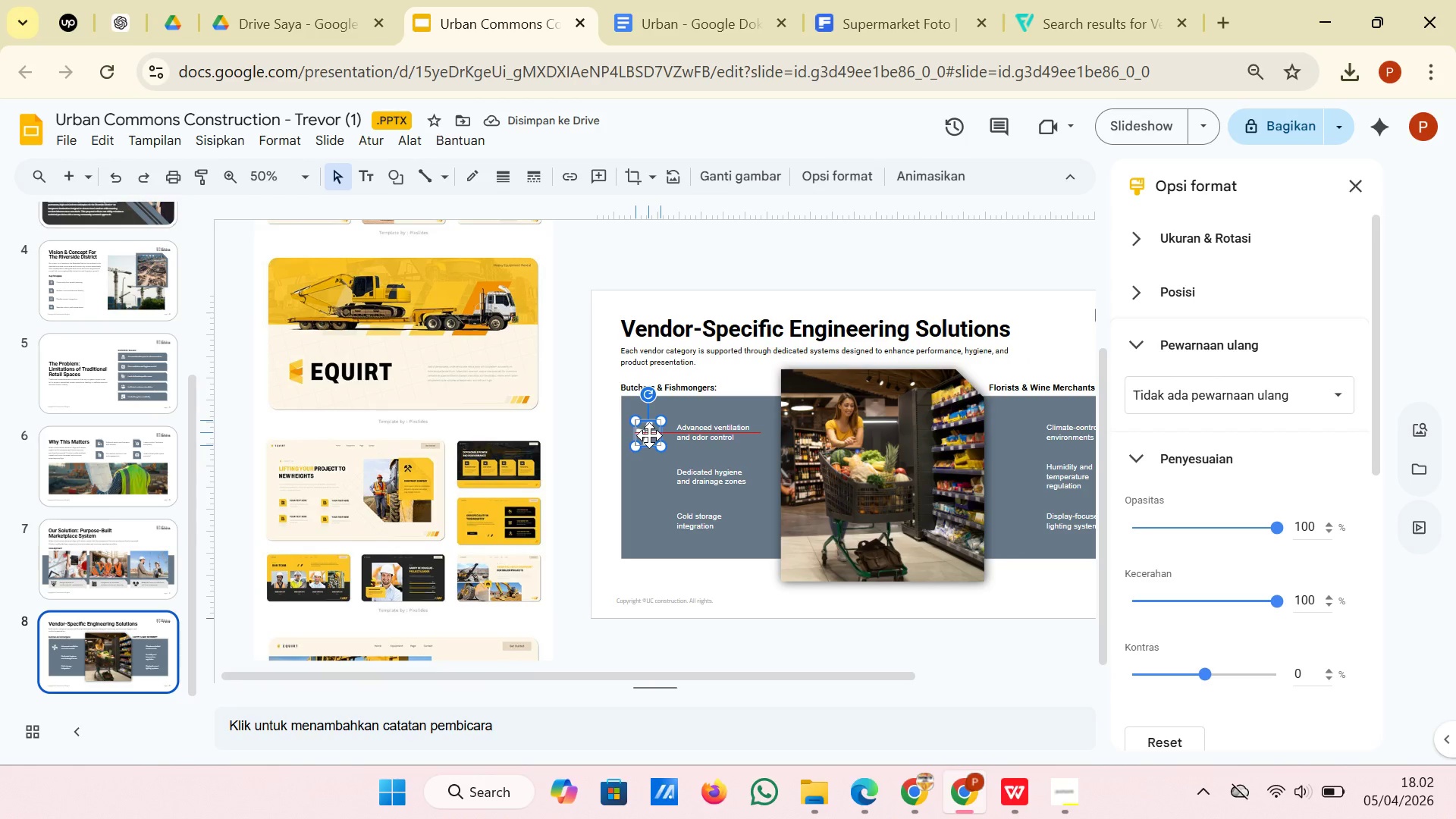 
left_click([601, 456])
 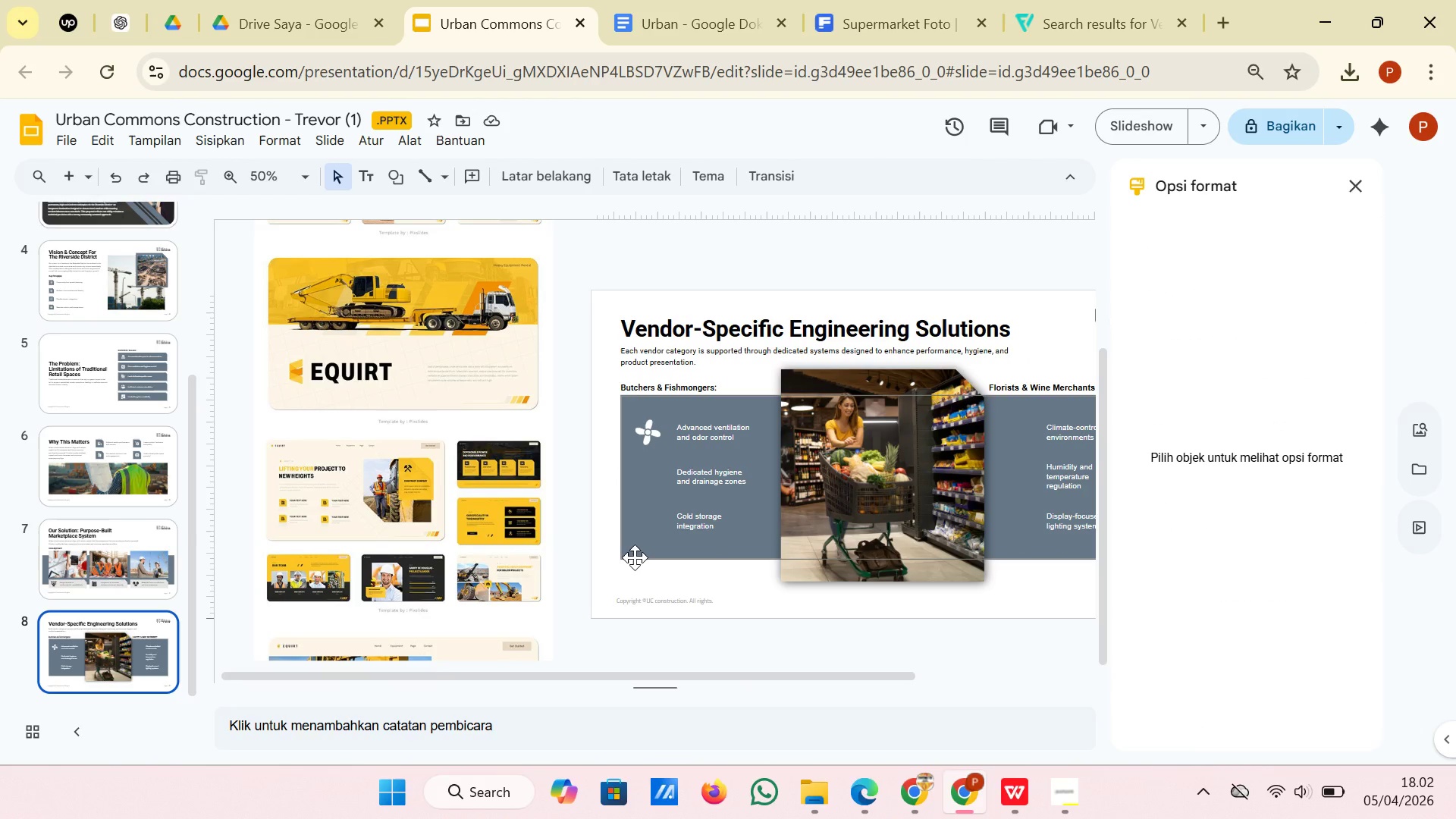 
wait(10.28)
 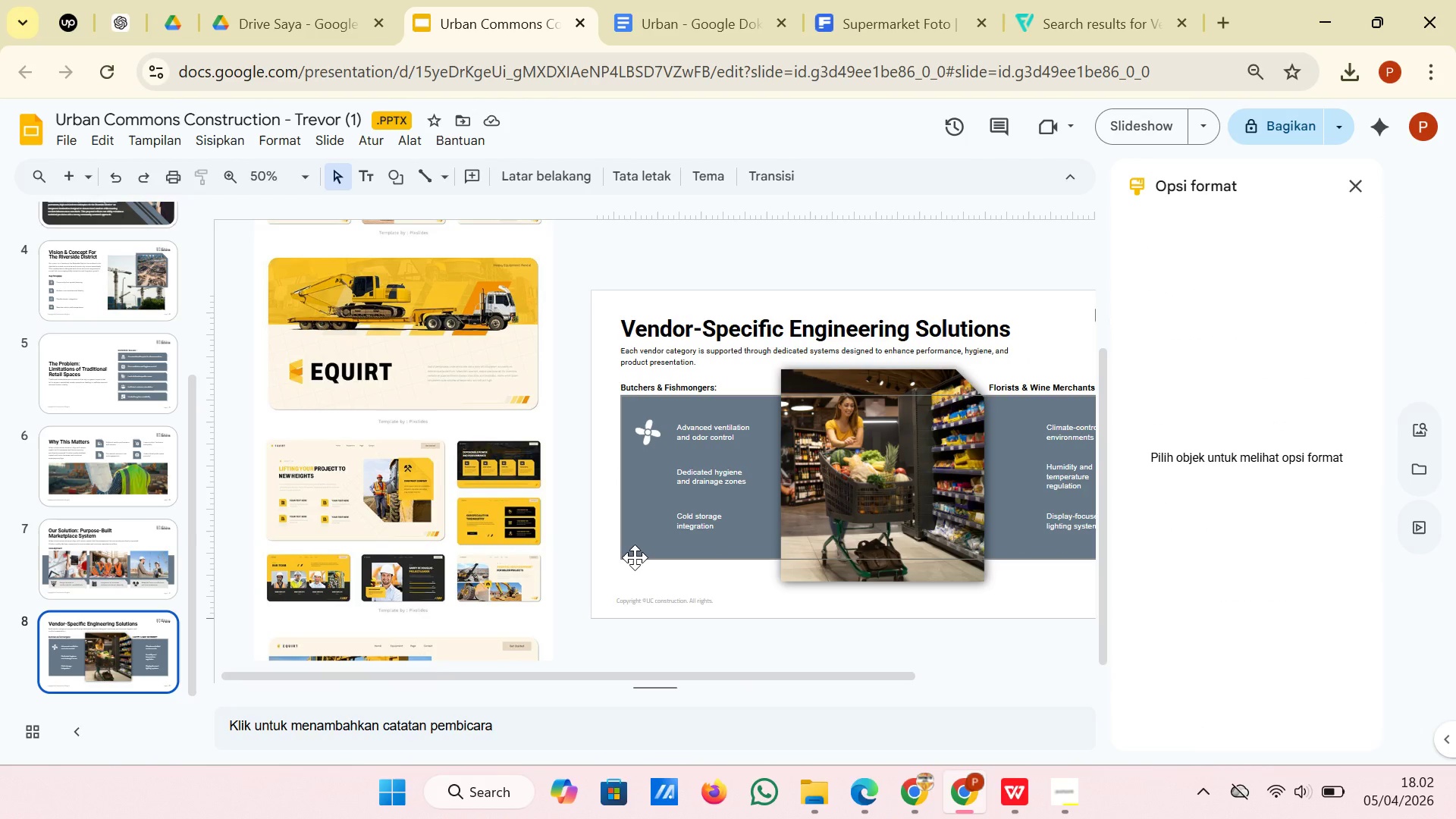 
left_click([1107, 29])
 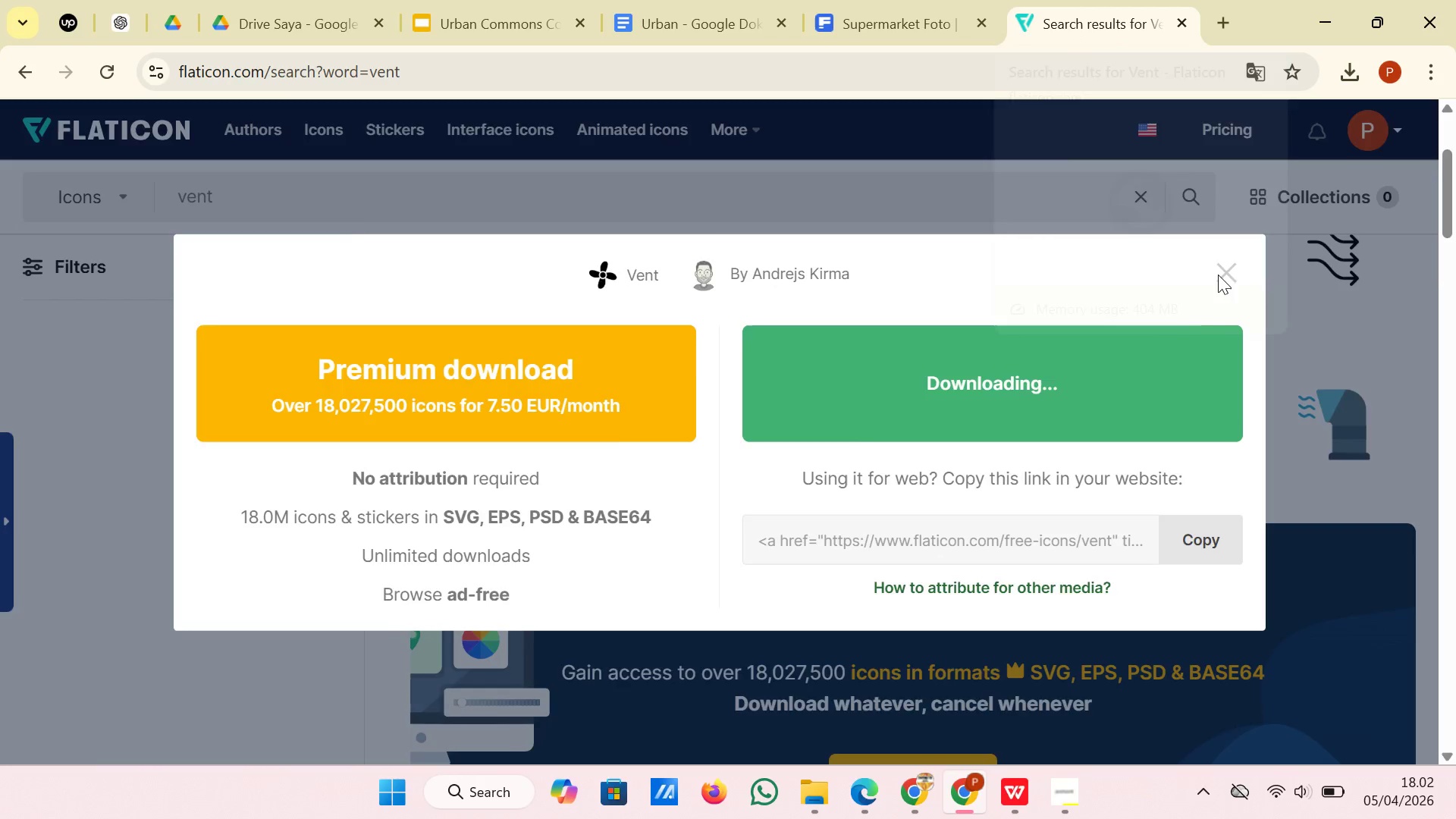 
left_click([1219, 279])
 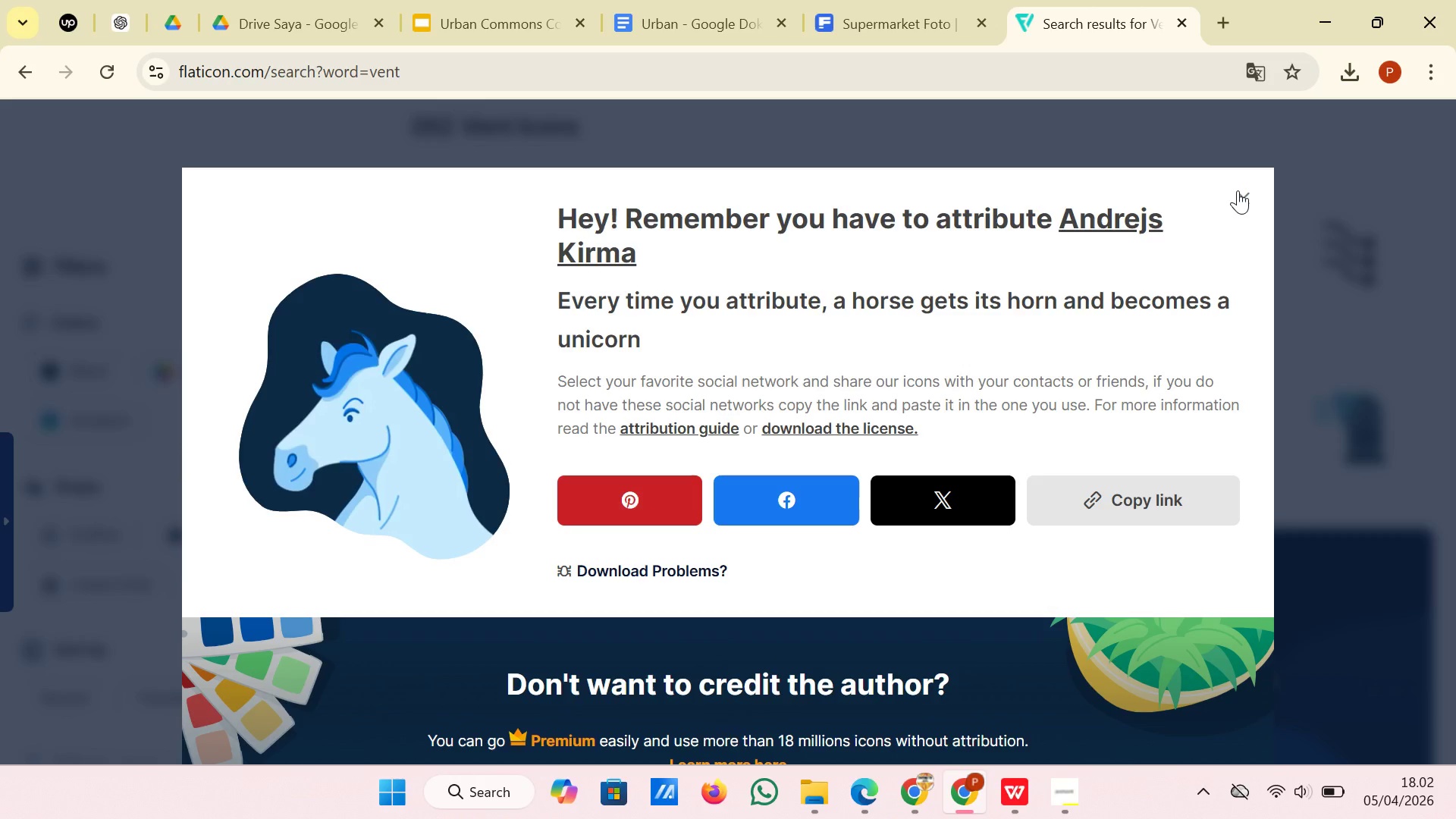 
left_click([1238, 190])
 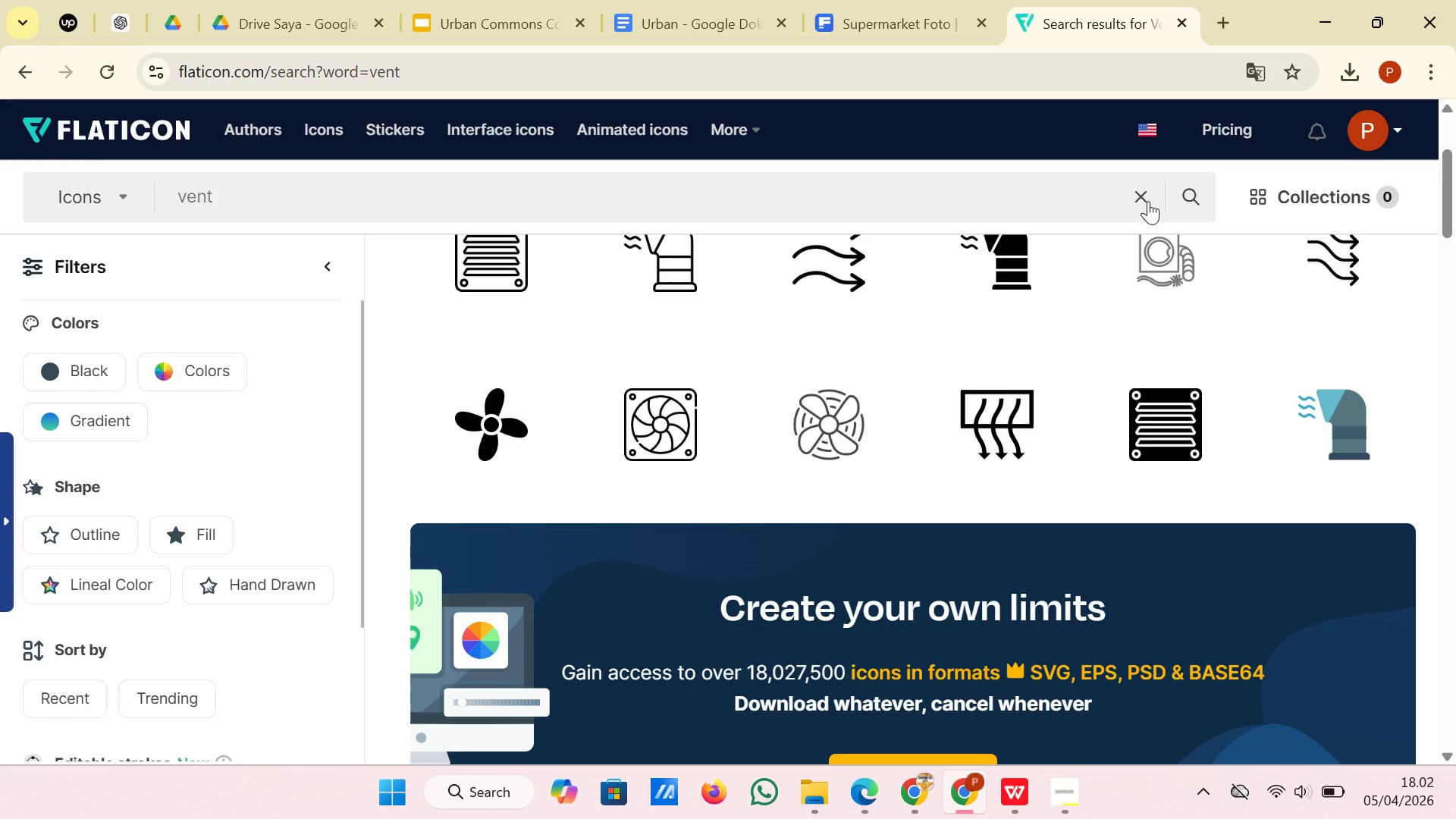 
left_click([1144, 198])
 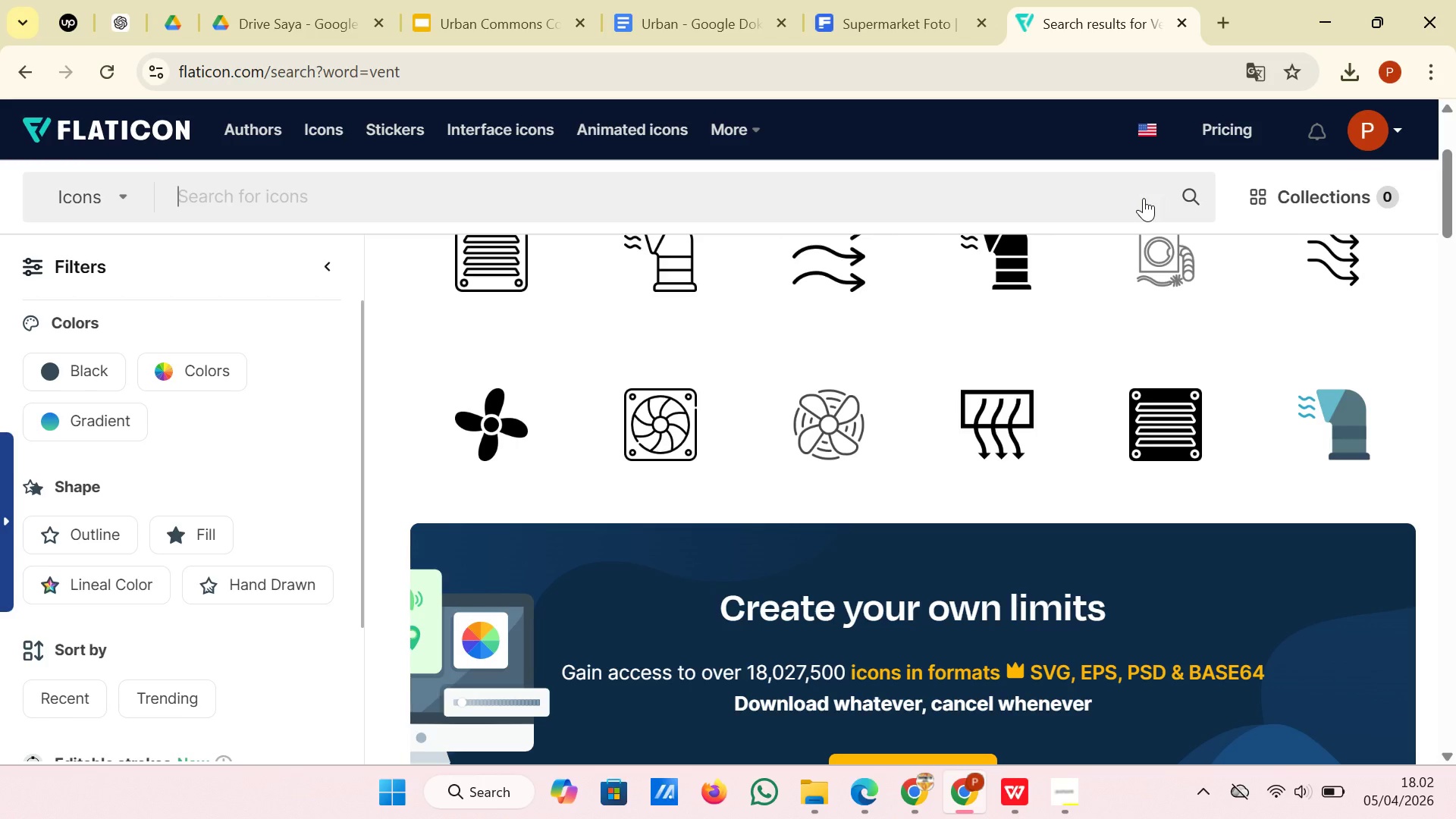 
type(hygiene)
 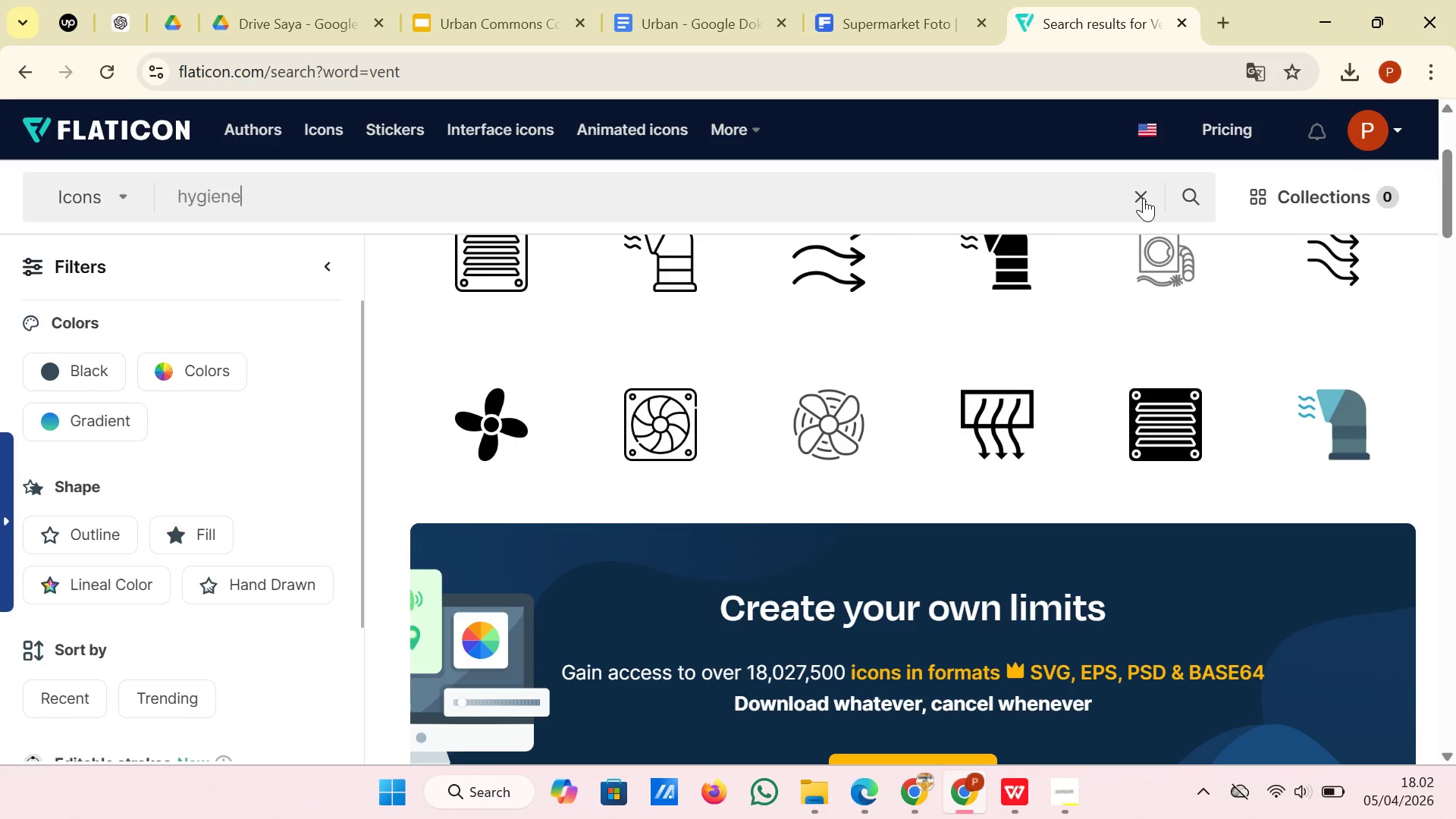 
key(Enter)
 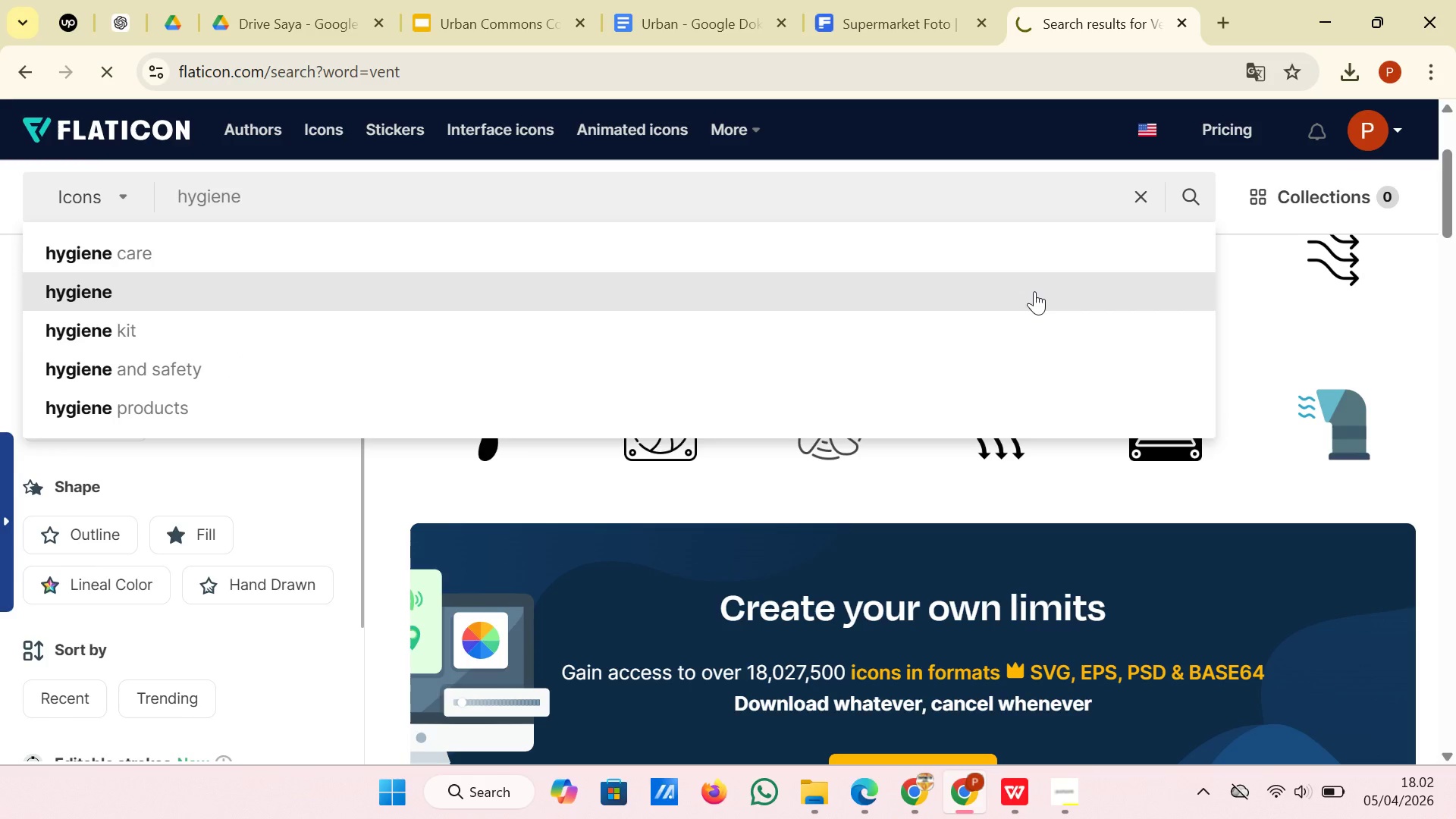 
left_click([1009, 301])
 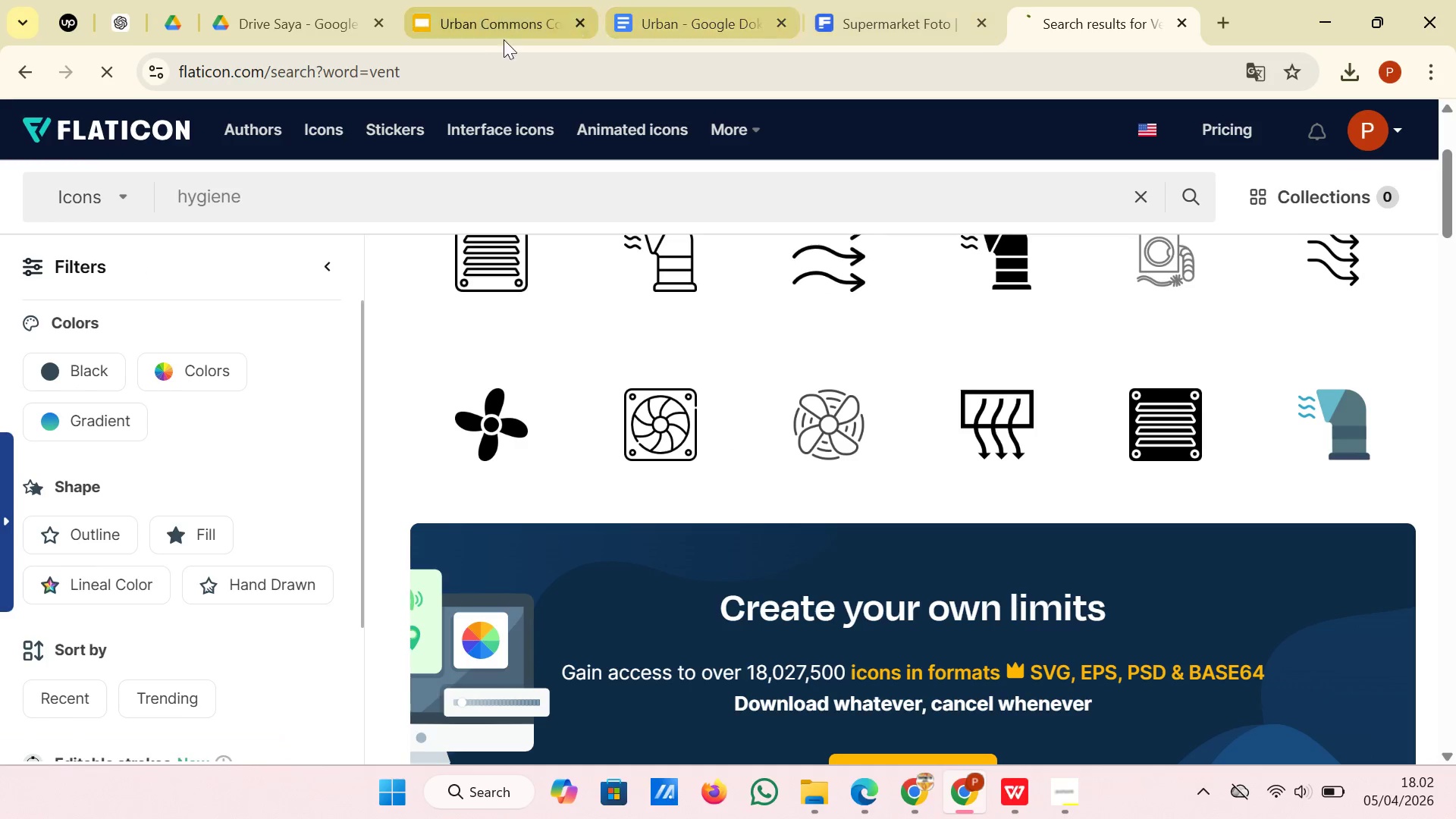 
left_click([482, 28])
 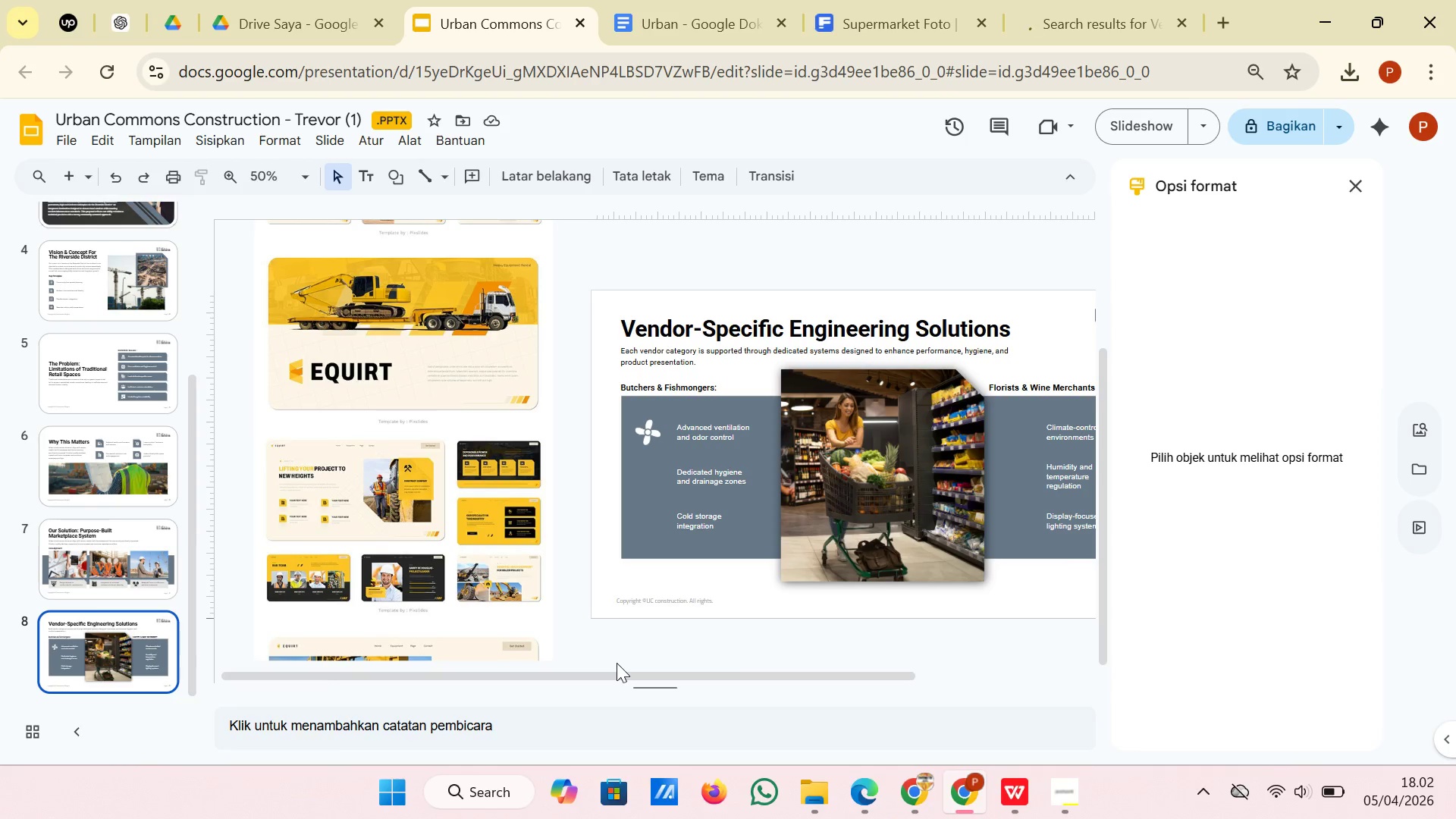 
left_click_drag(start_coordinate=[617, 671], to_coordinate=[743, 674])
 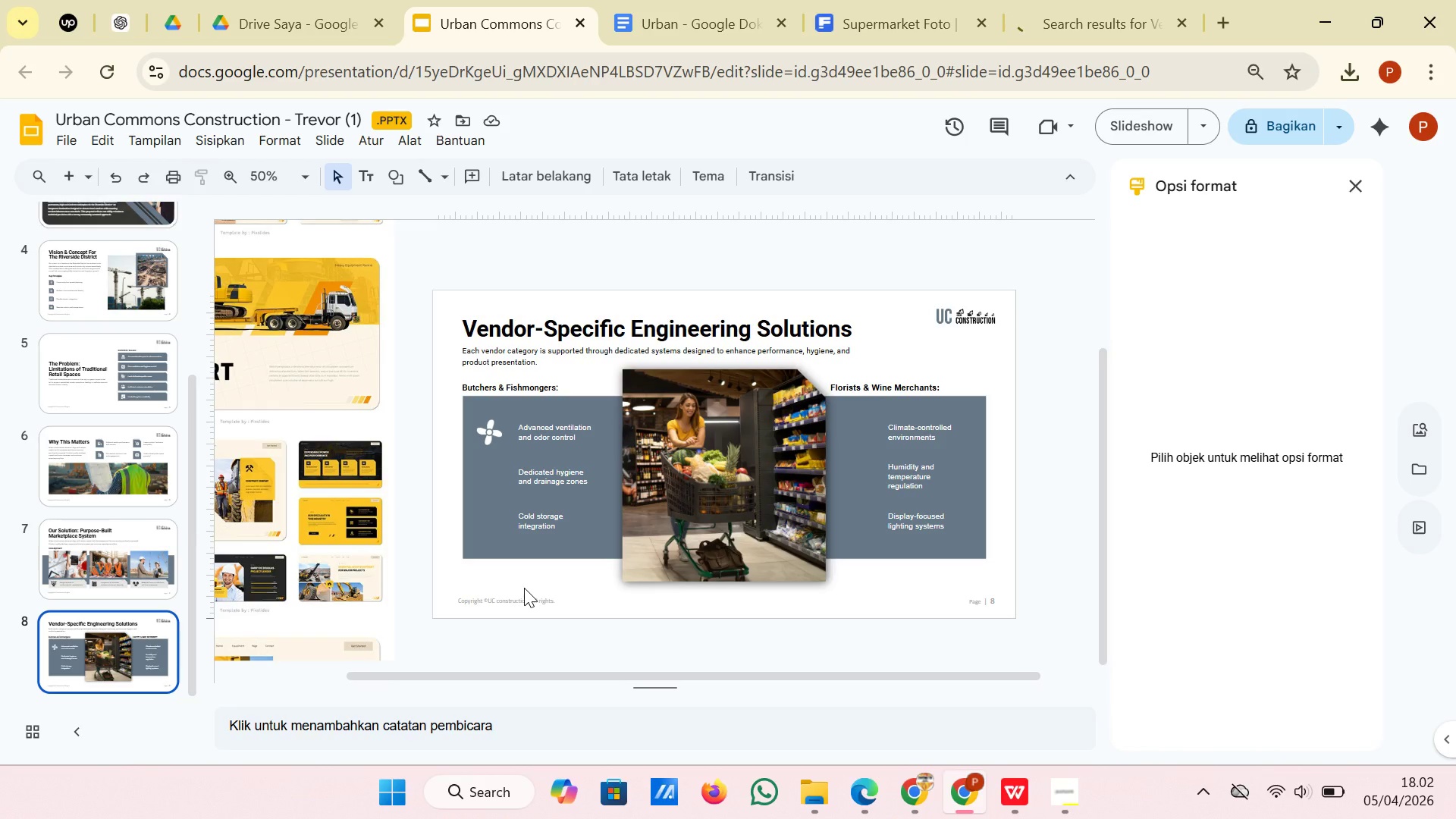 
wait(7.11)
 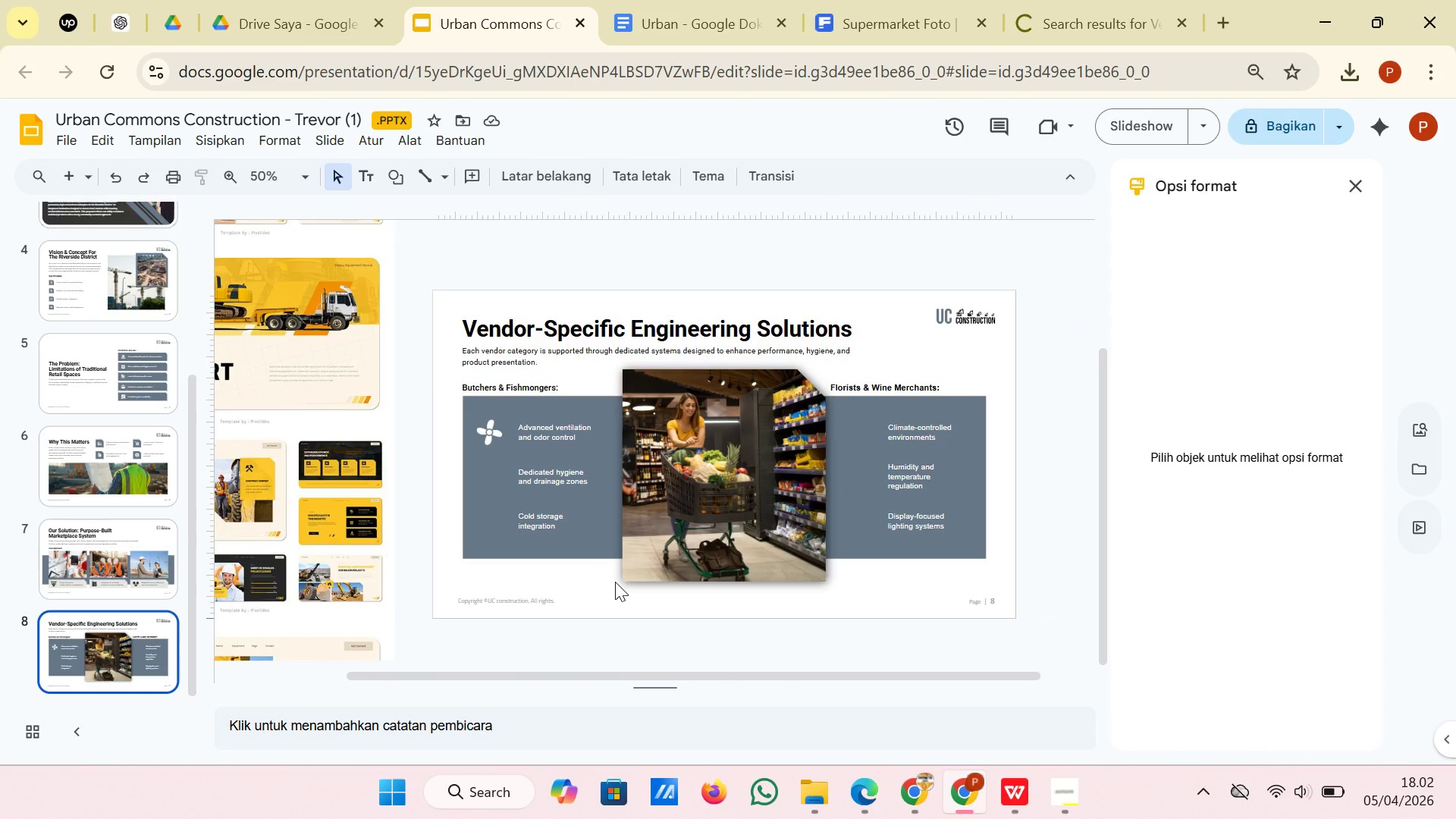 
left_click([1039, 0])
 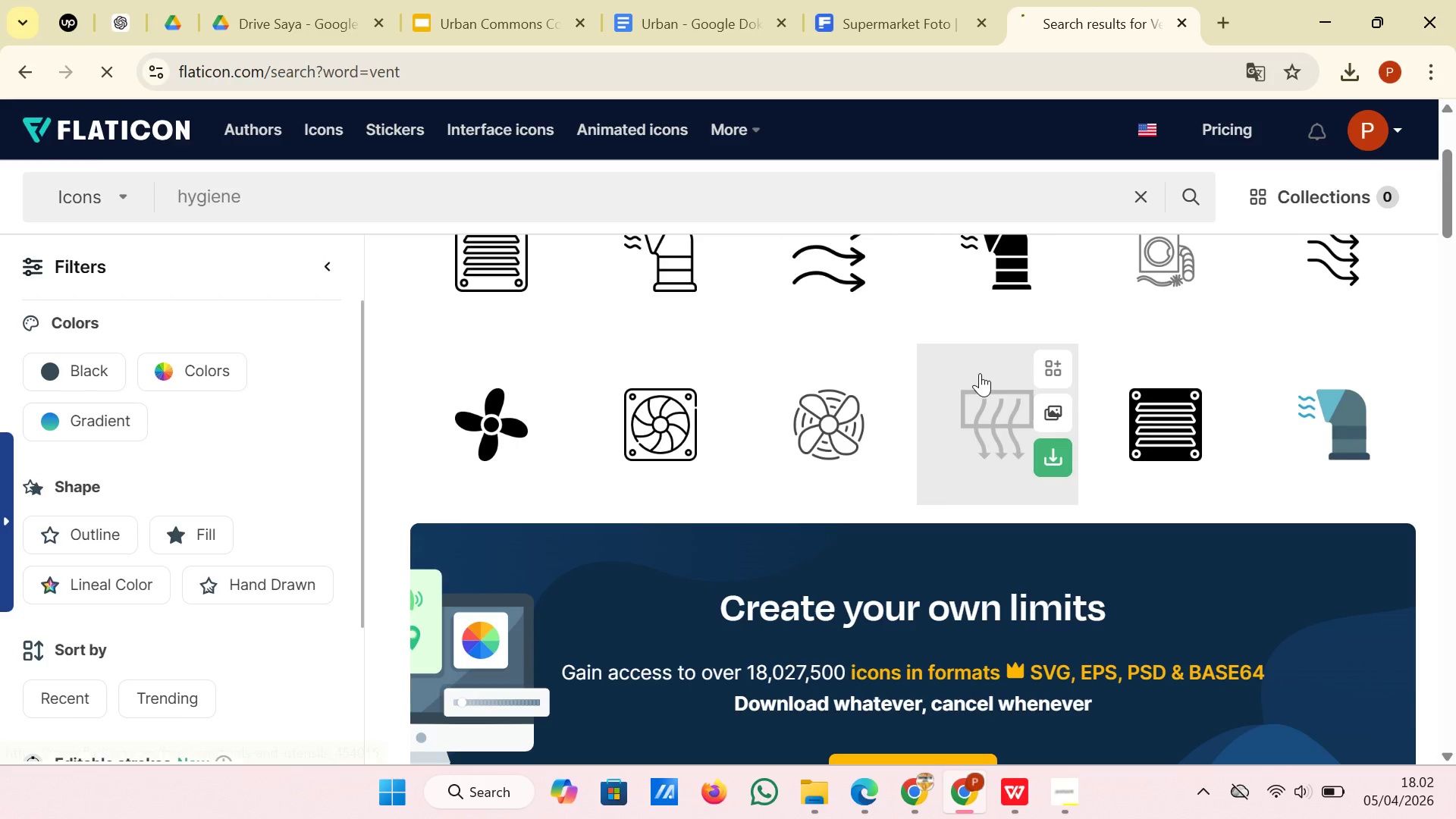 
scroll: coordinate [980, 373], scroll_direction: down, amount: 7.0
 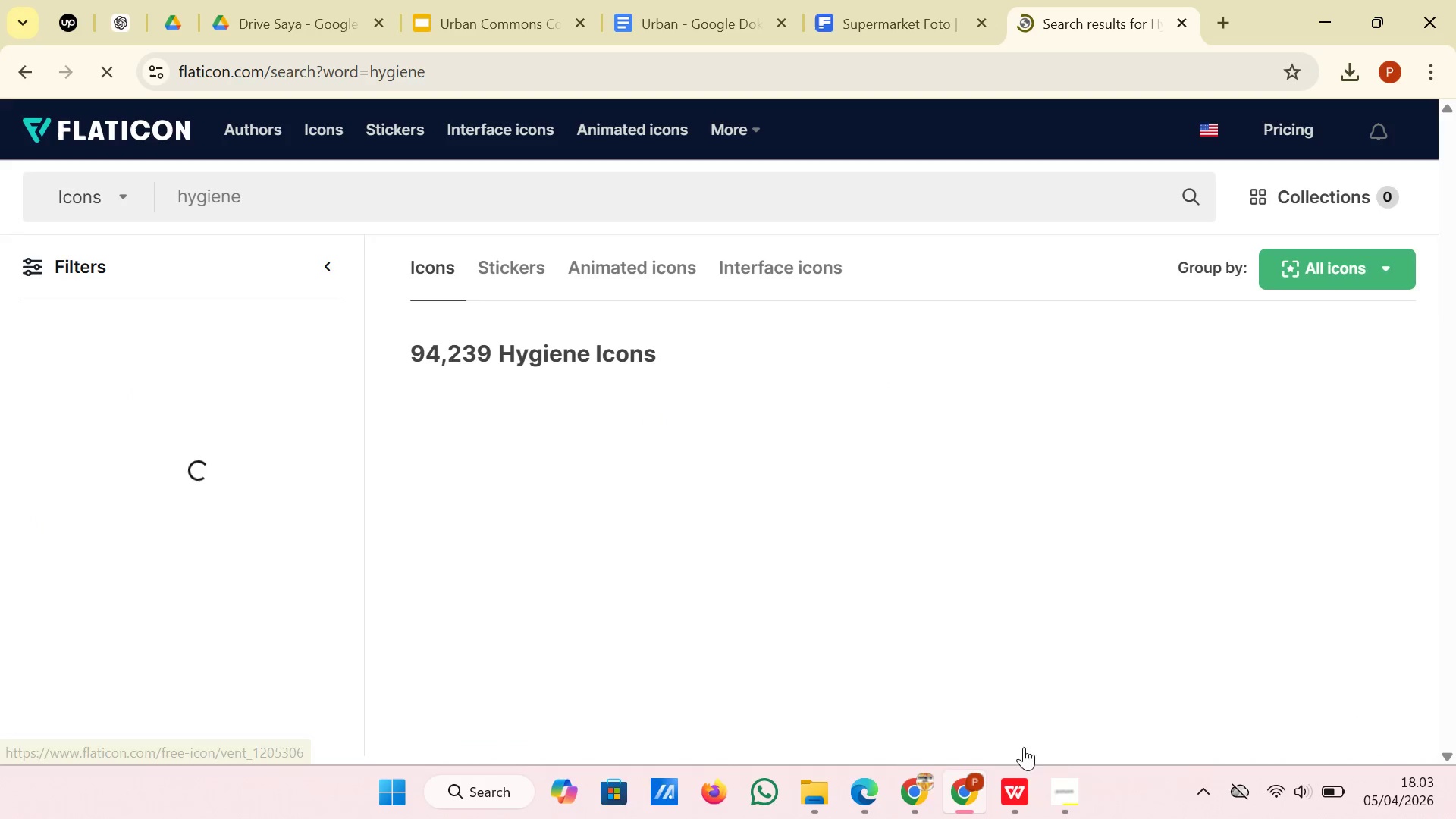 
left_click([1074, 786])